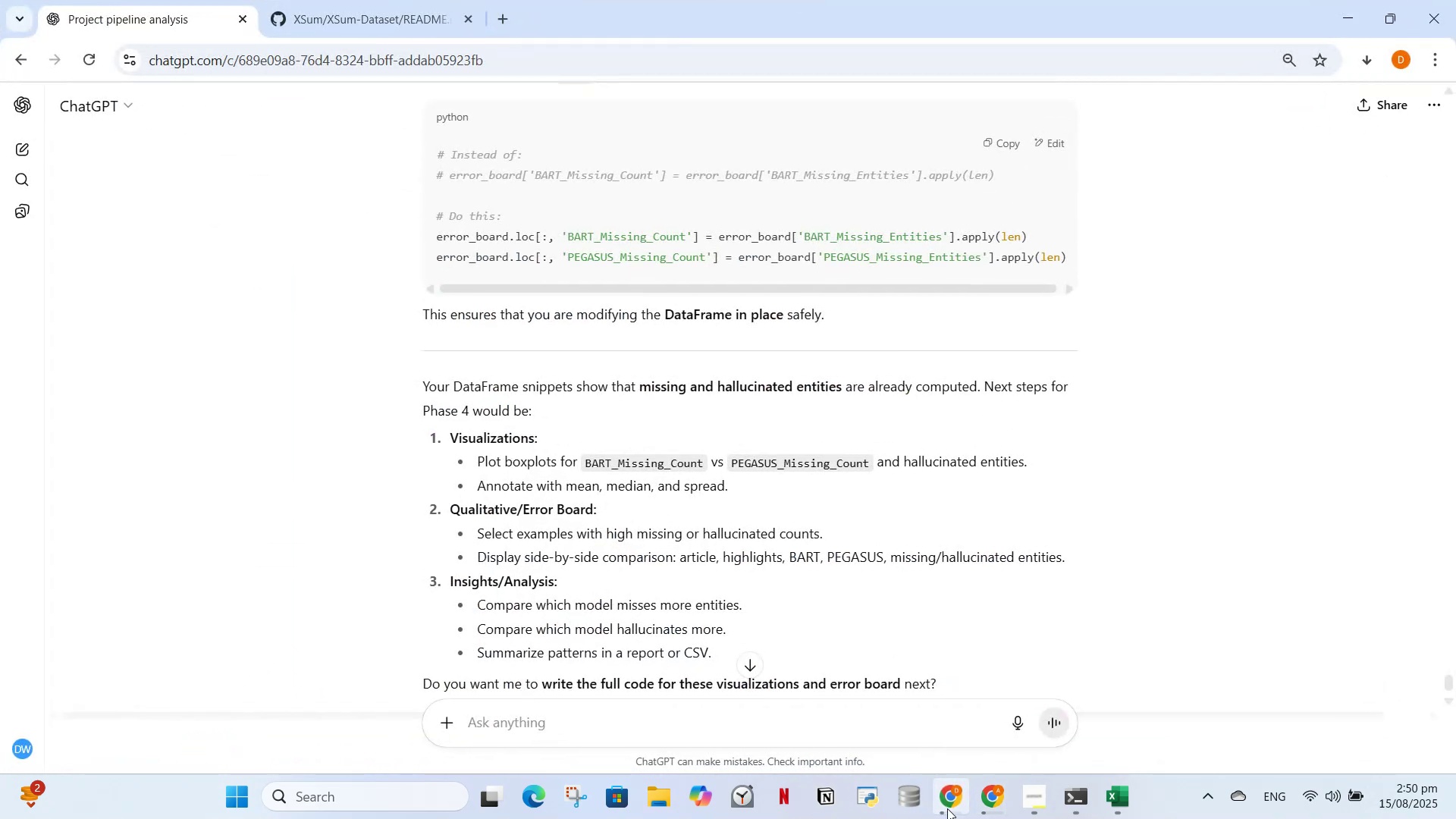 
left_click([947, 808])
 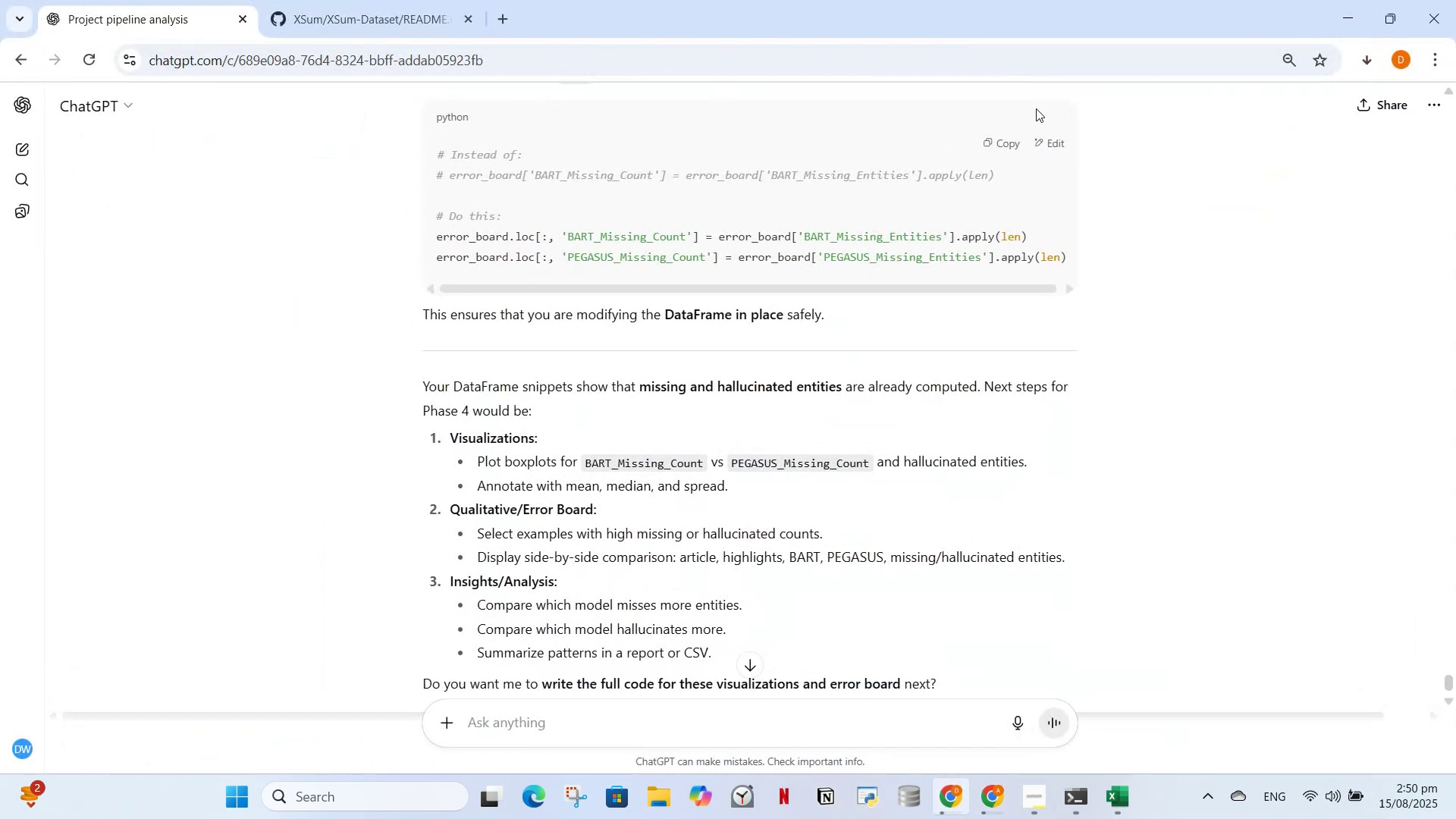 
left_click_drag(start_coordinate=[435, 209], to_coordinate=[1080, 267])
 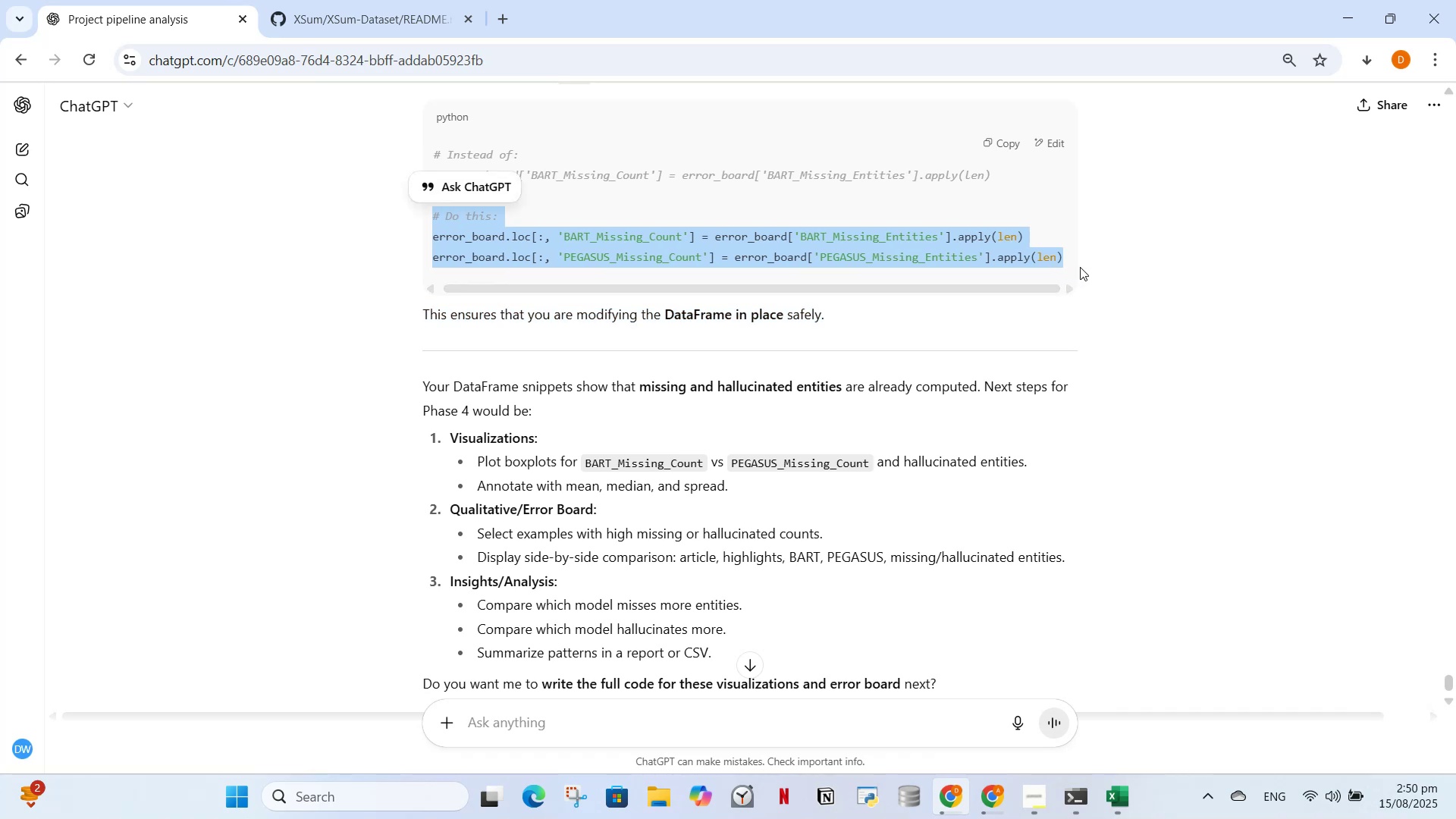 
key(Control+C)
 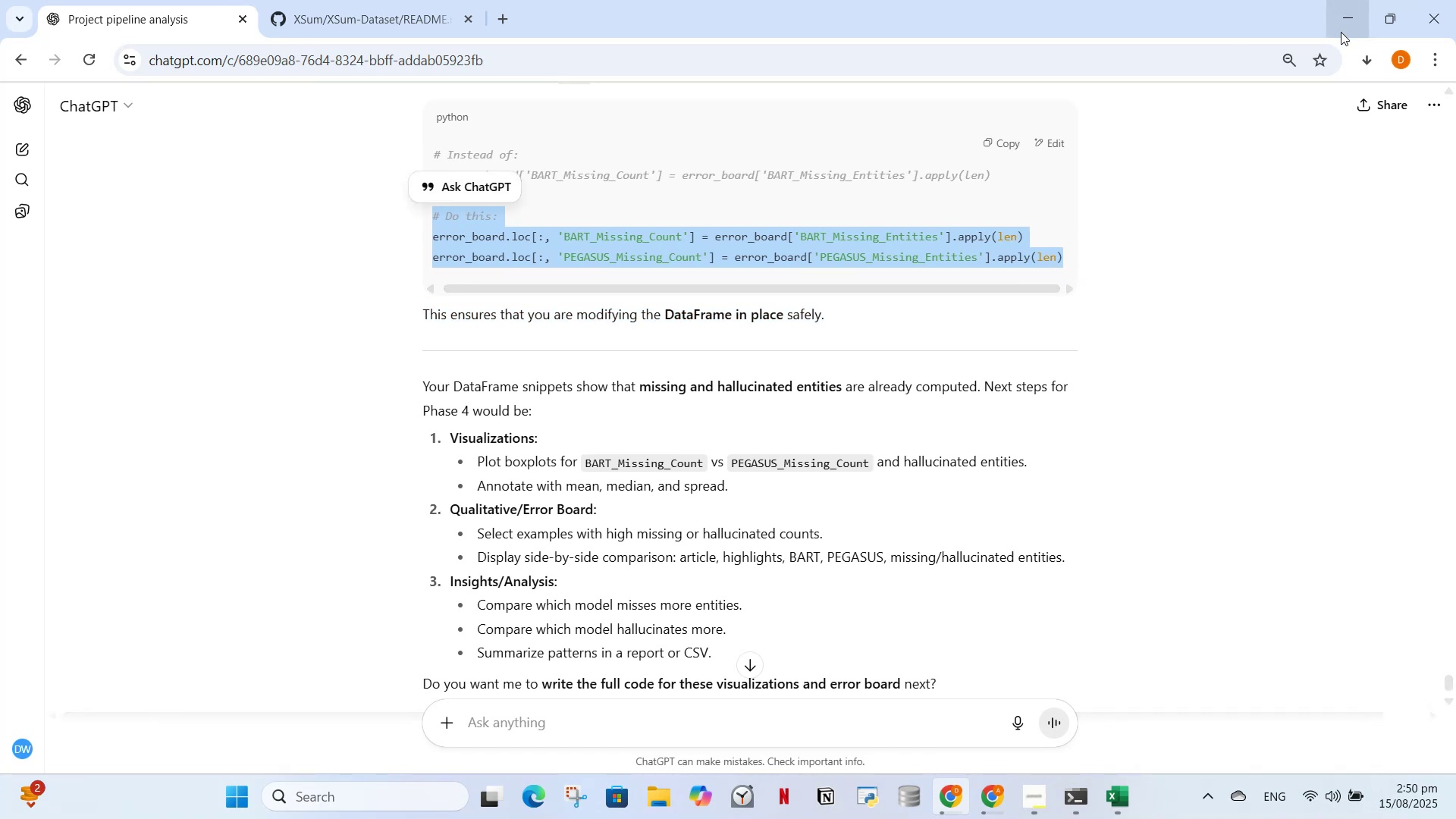 
left_click([1341, 31])
 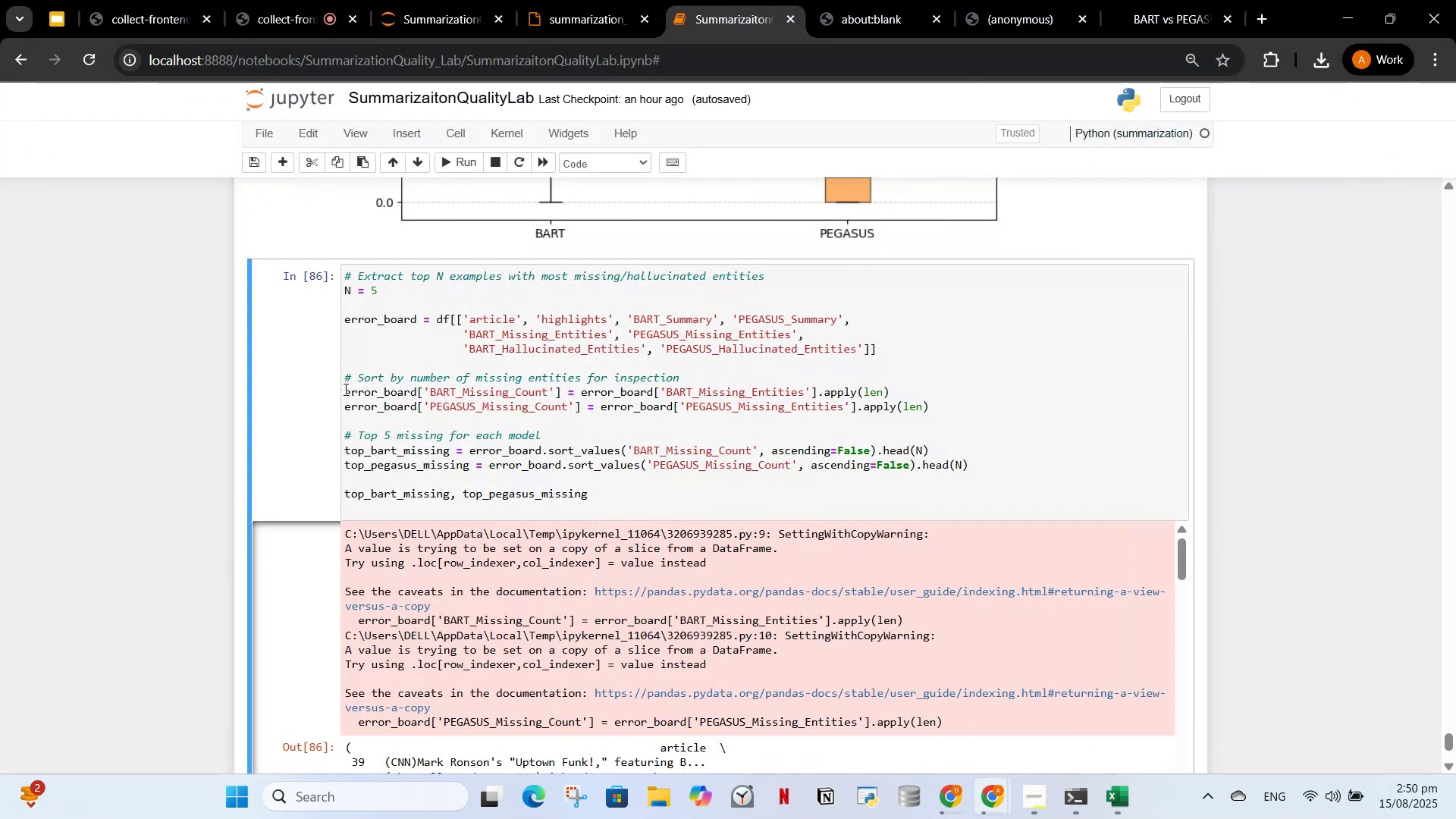 
left_click_drag(start_coordinate=[346, 372], to_coordinate=[946, 411])
 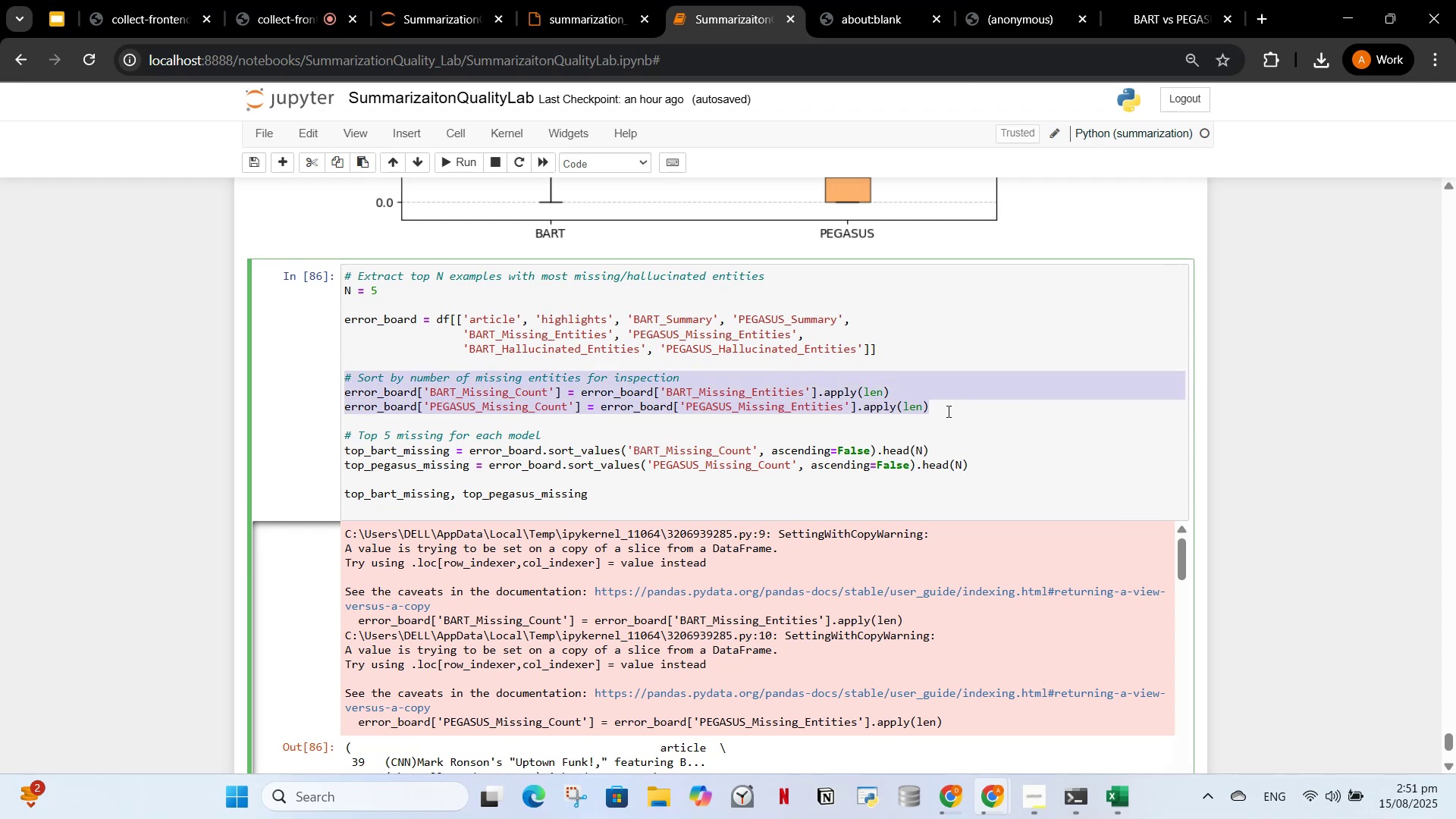 
key(Control+V)
 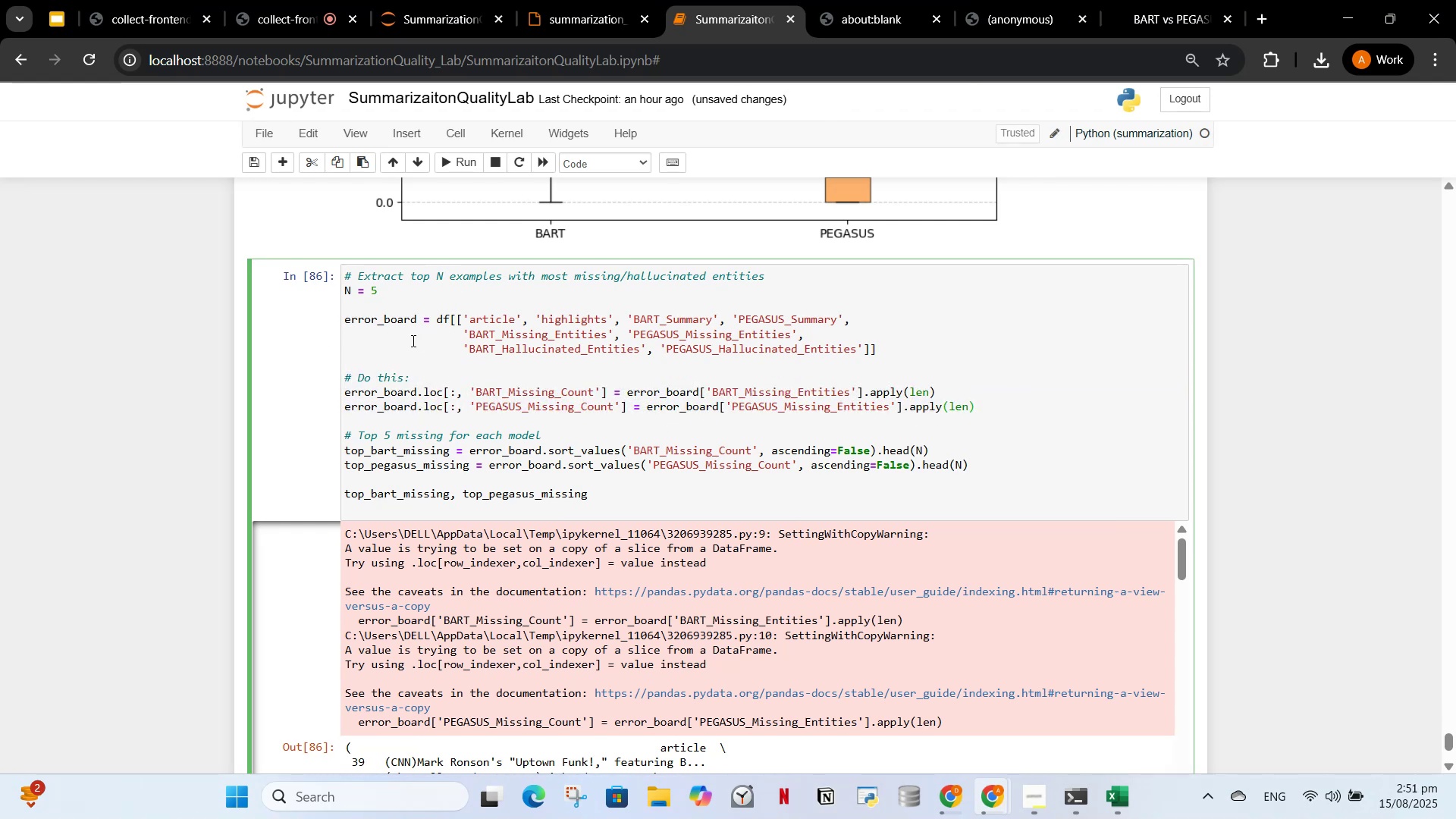 
left_click([411, 348])
 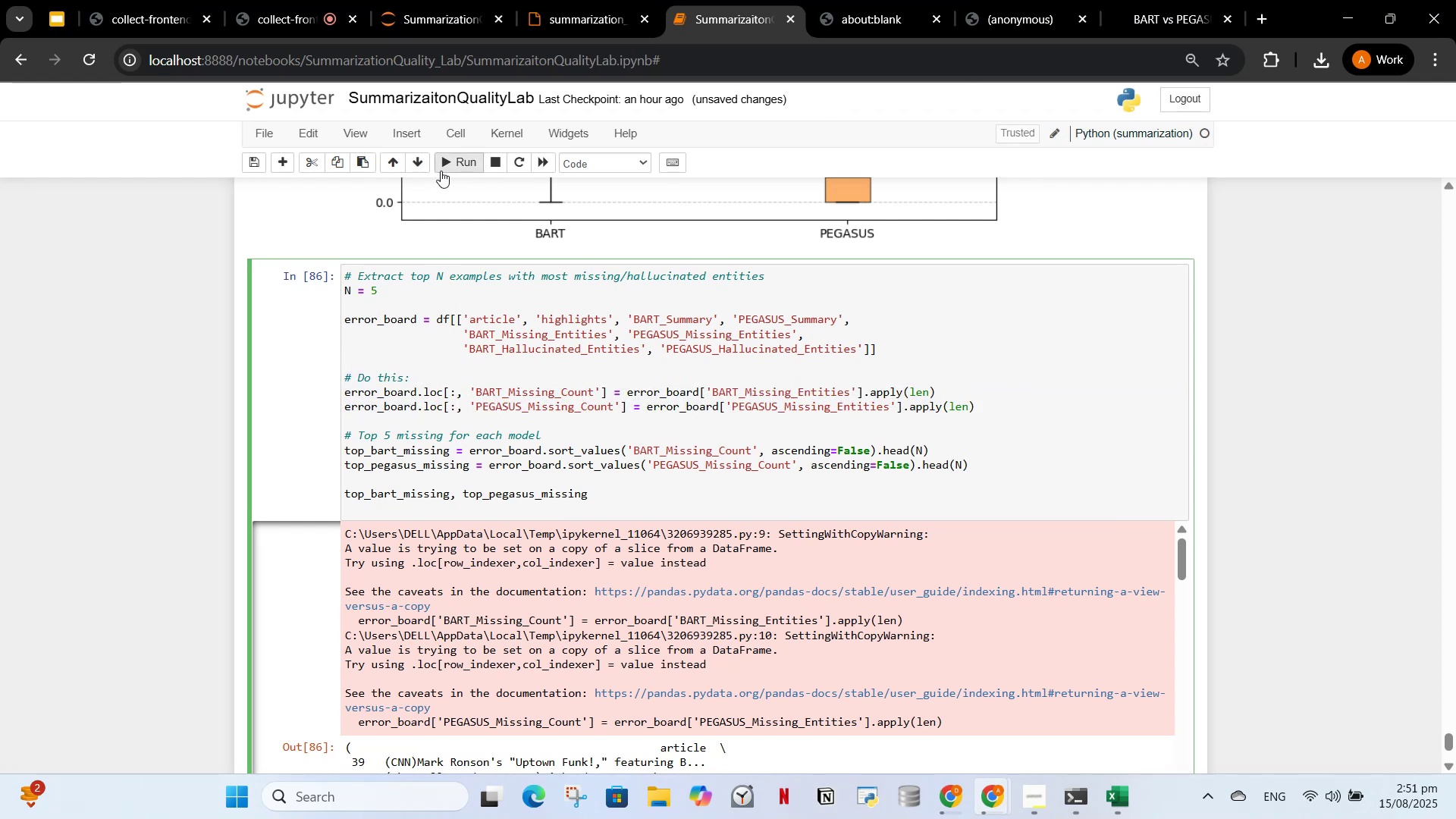 
left_click([441, 169])
 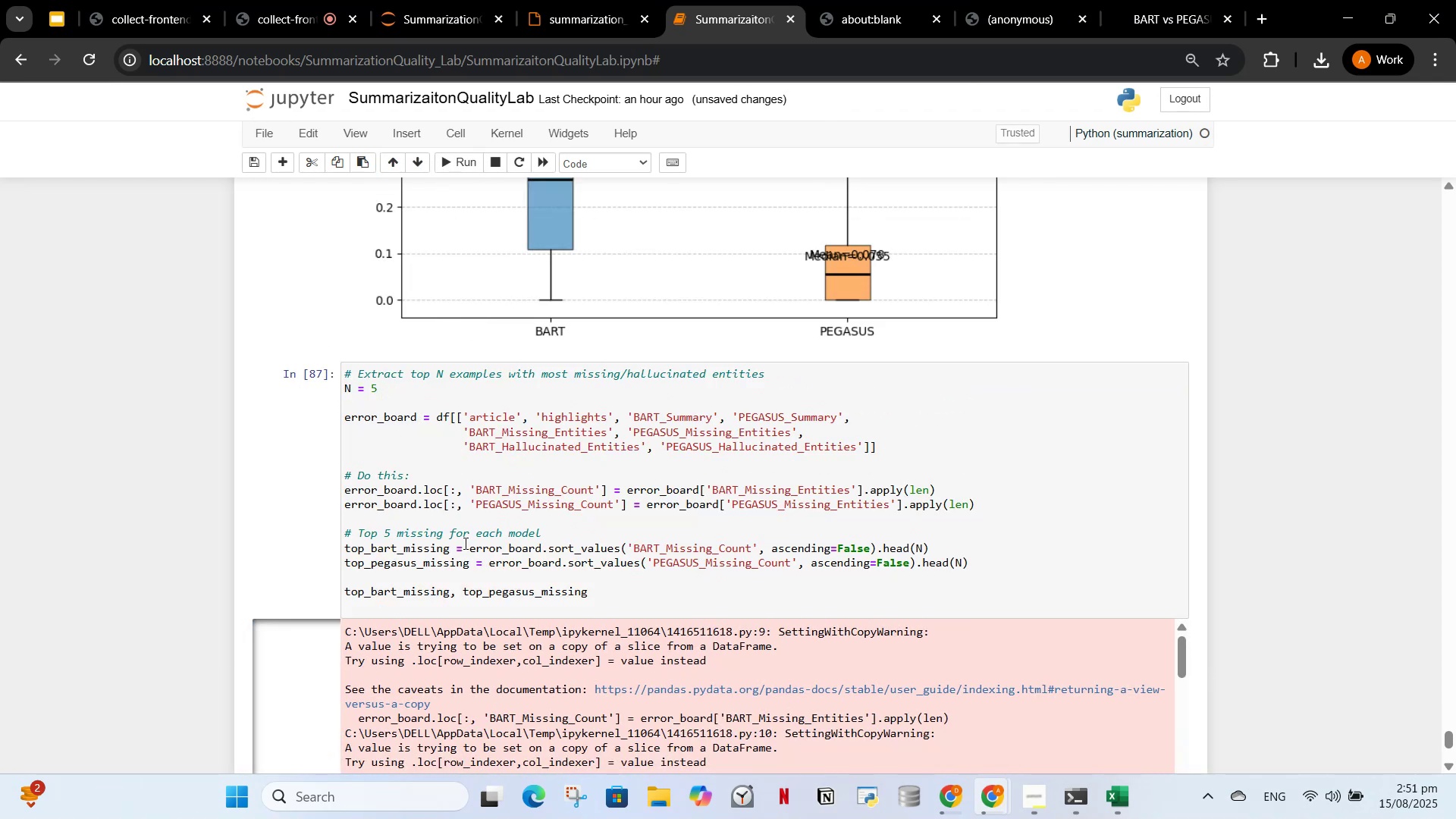 
scroll: coordinate [477, 517], scroll_direction: down, amount: 3.0
 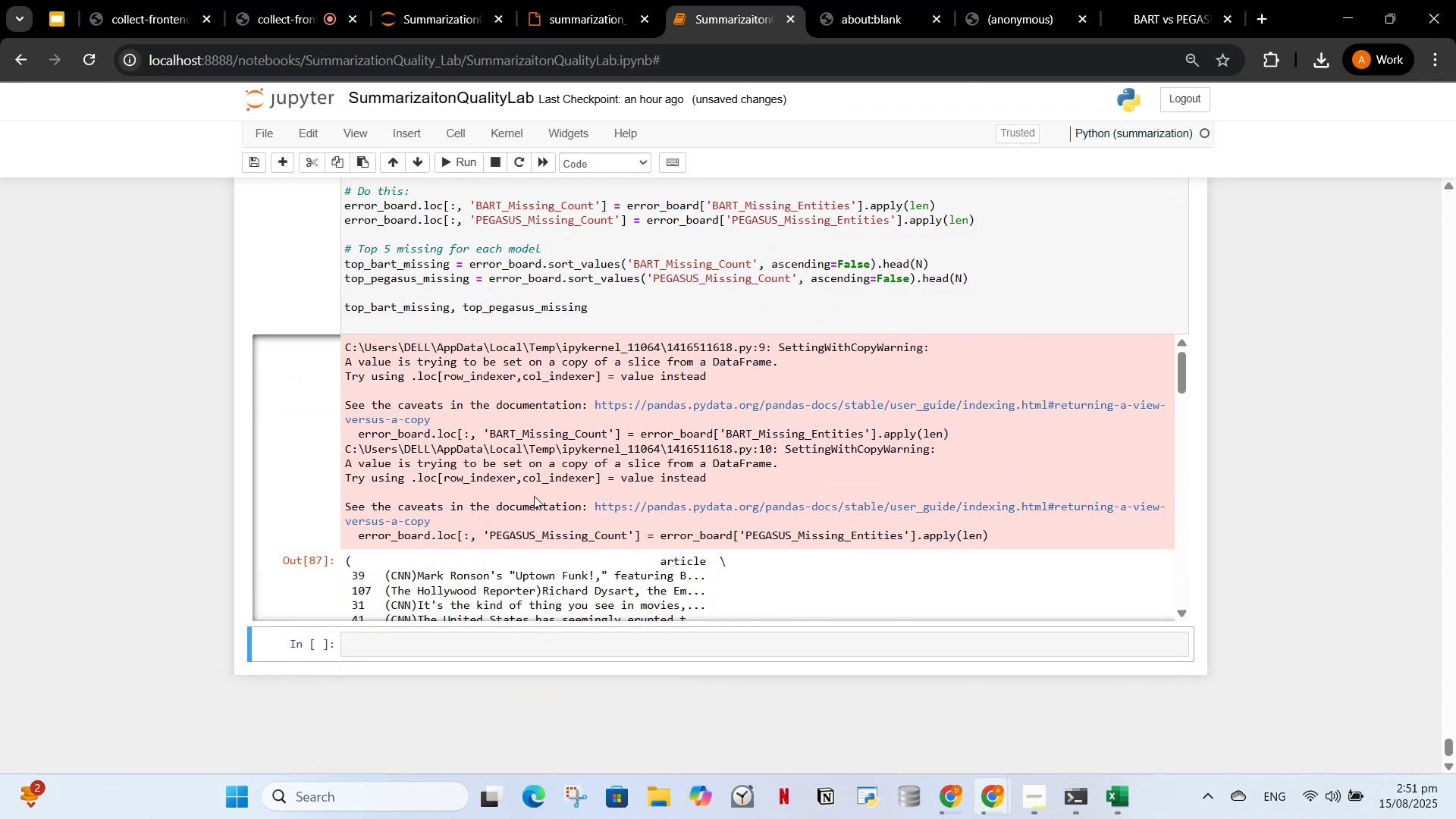 
scroll: coordinate [507, 340], scroll_direction: up, amount: 2.0
 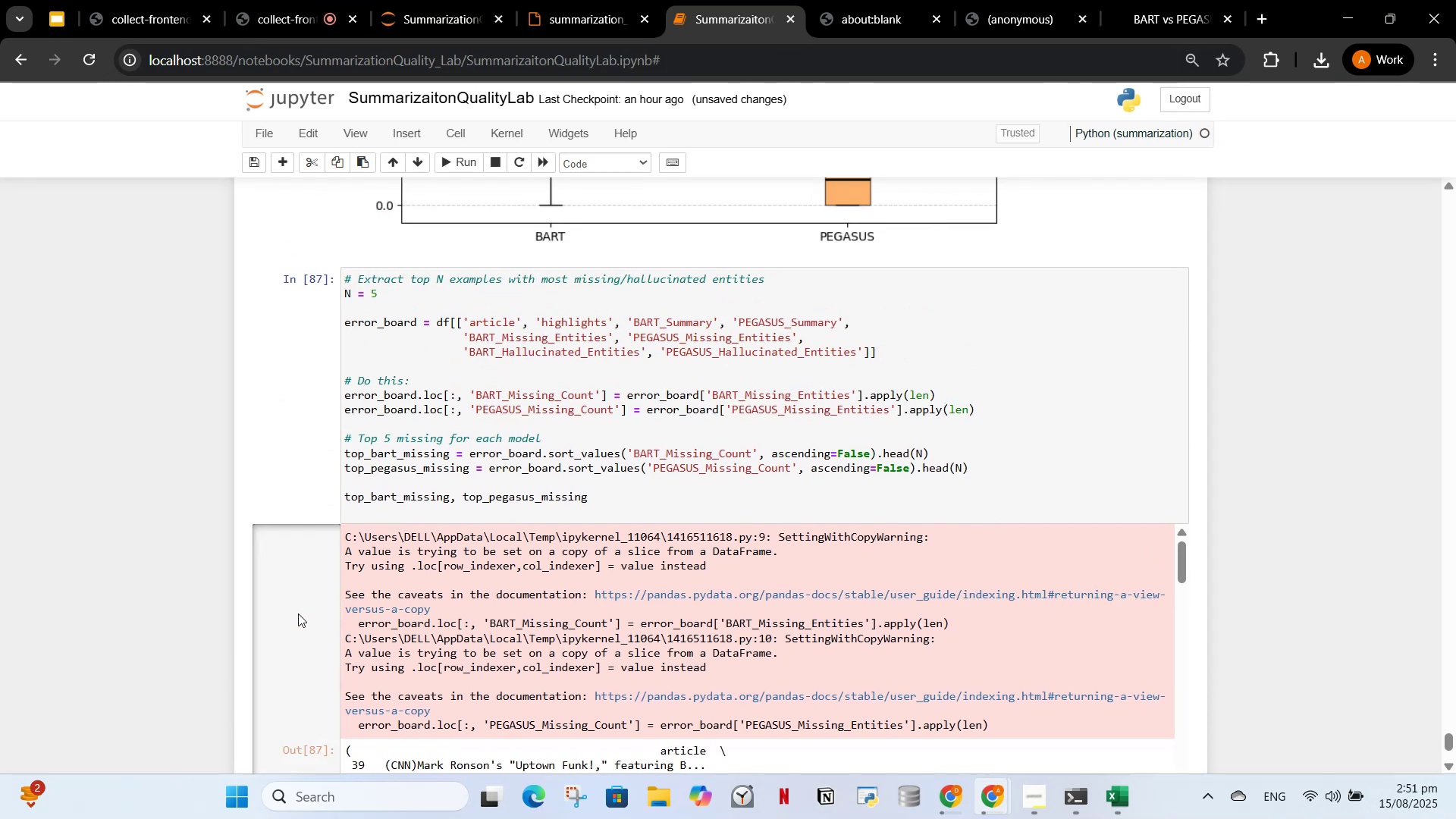 
scroll: coordinate [416, 566], scroll_direction: down, amount: 6.0
 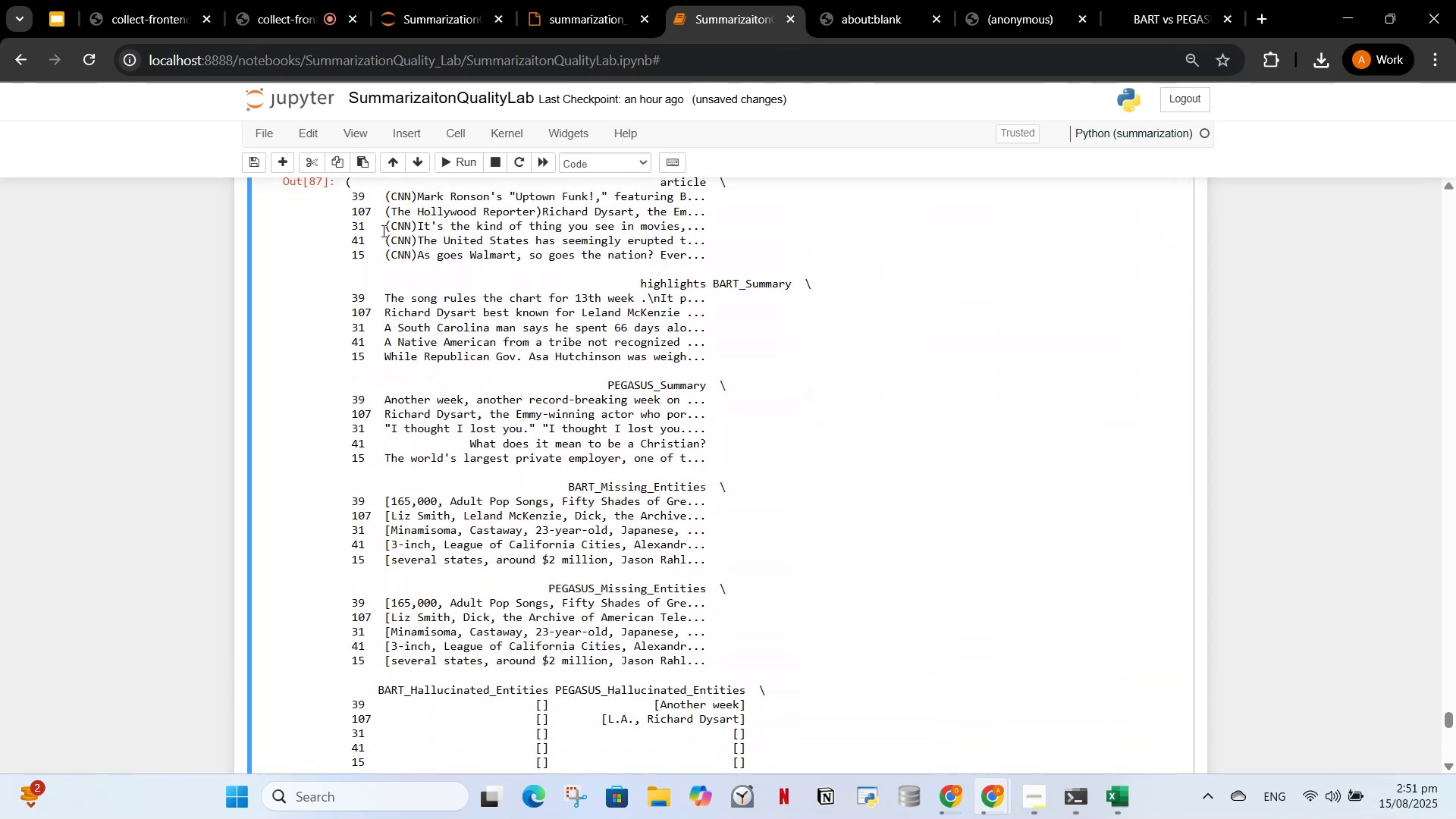 
scroll: coordinate [372, 299], scroll_direction: up, amount: 5.0
 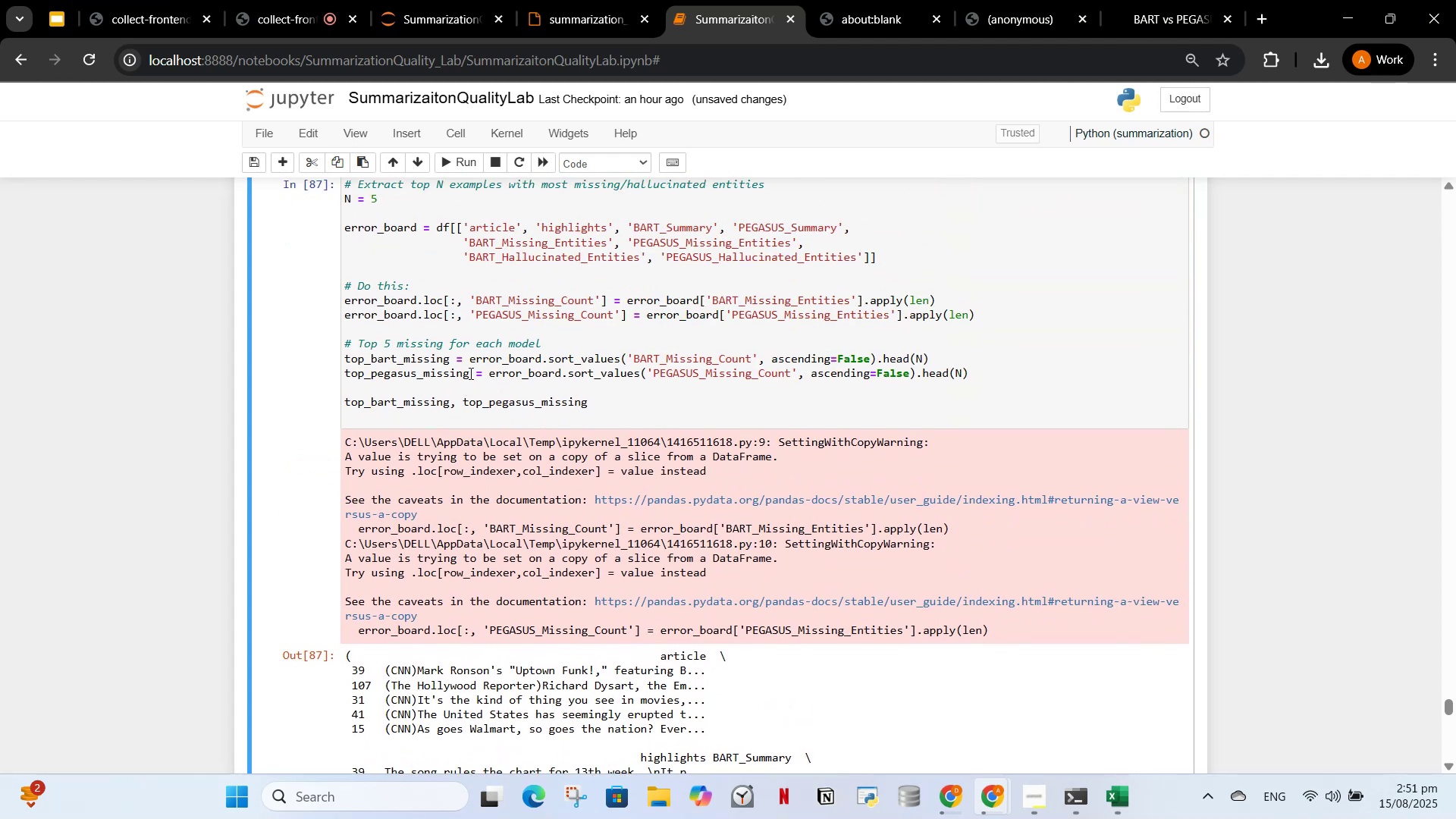 
wait(5.57)
 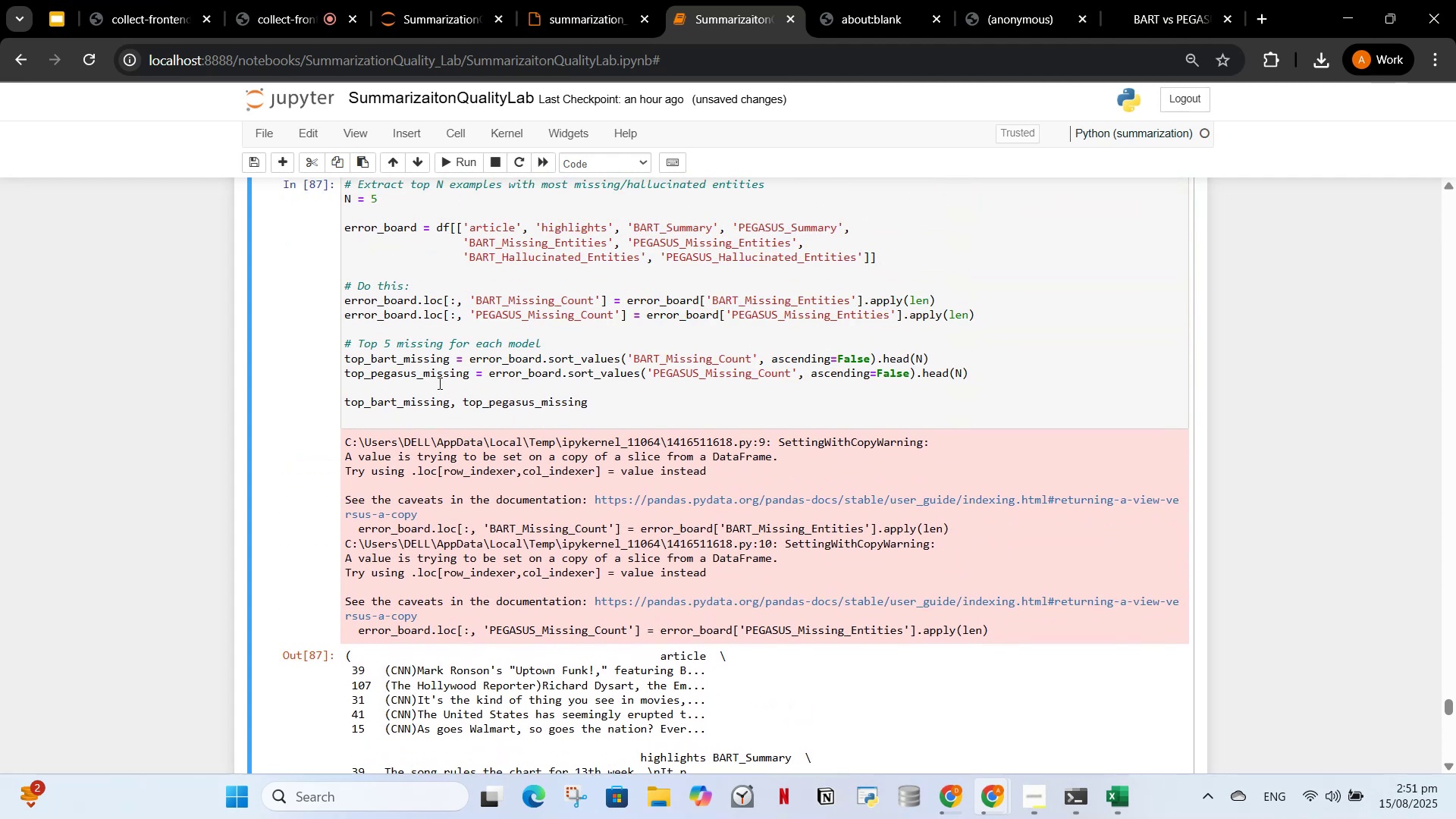 
scroll: coordinate [454, 368], scroll_direction: down, amount: 1.0
 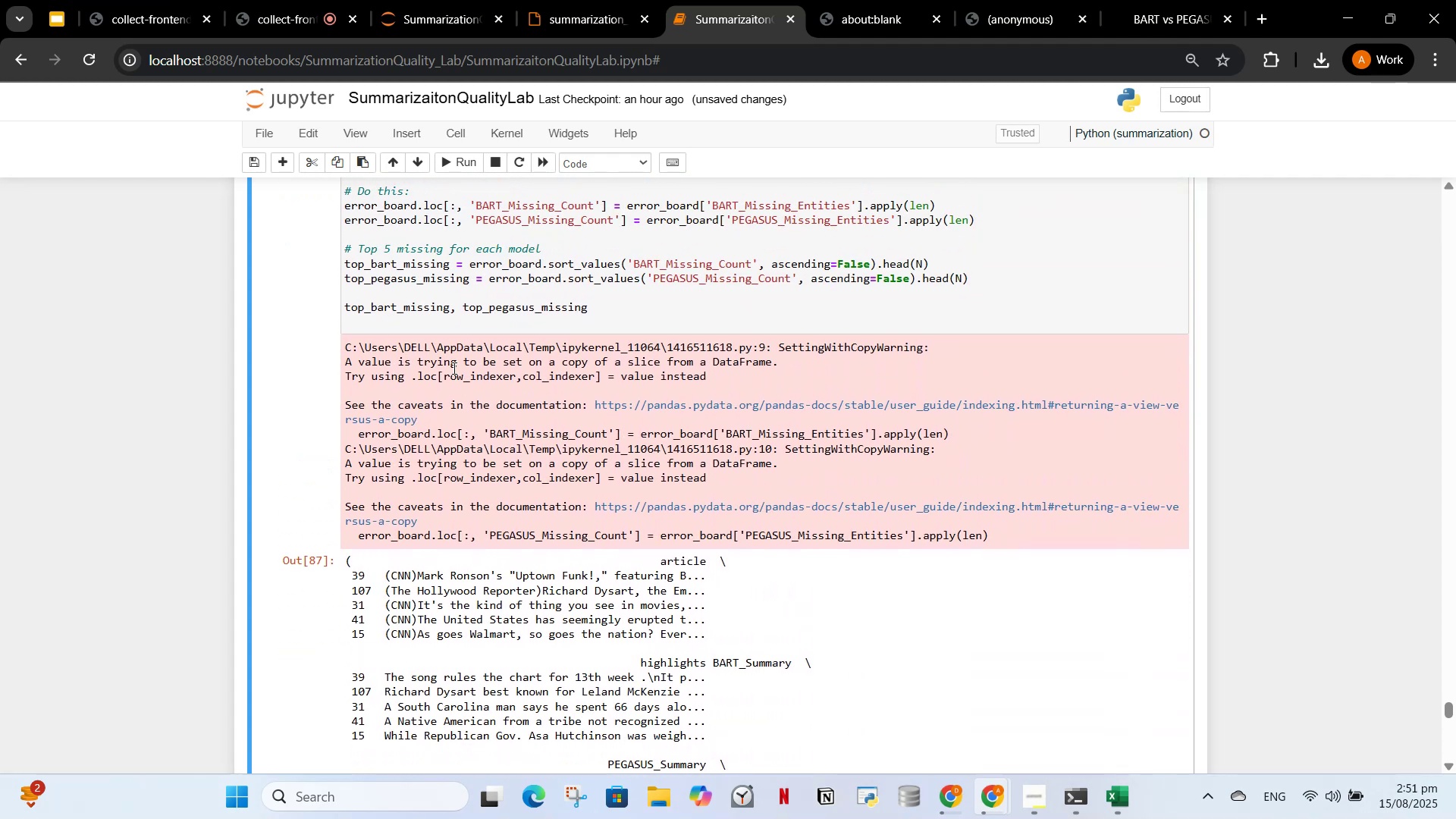 
scroll: coordinate [447, 372], scroll_direction: up, amount: 2.0
 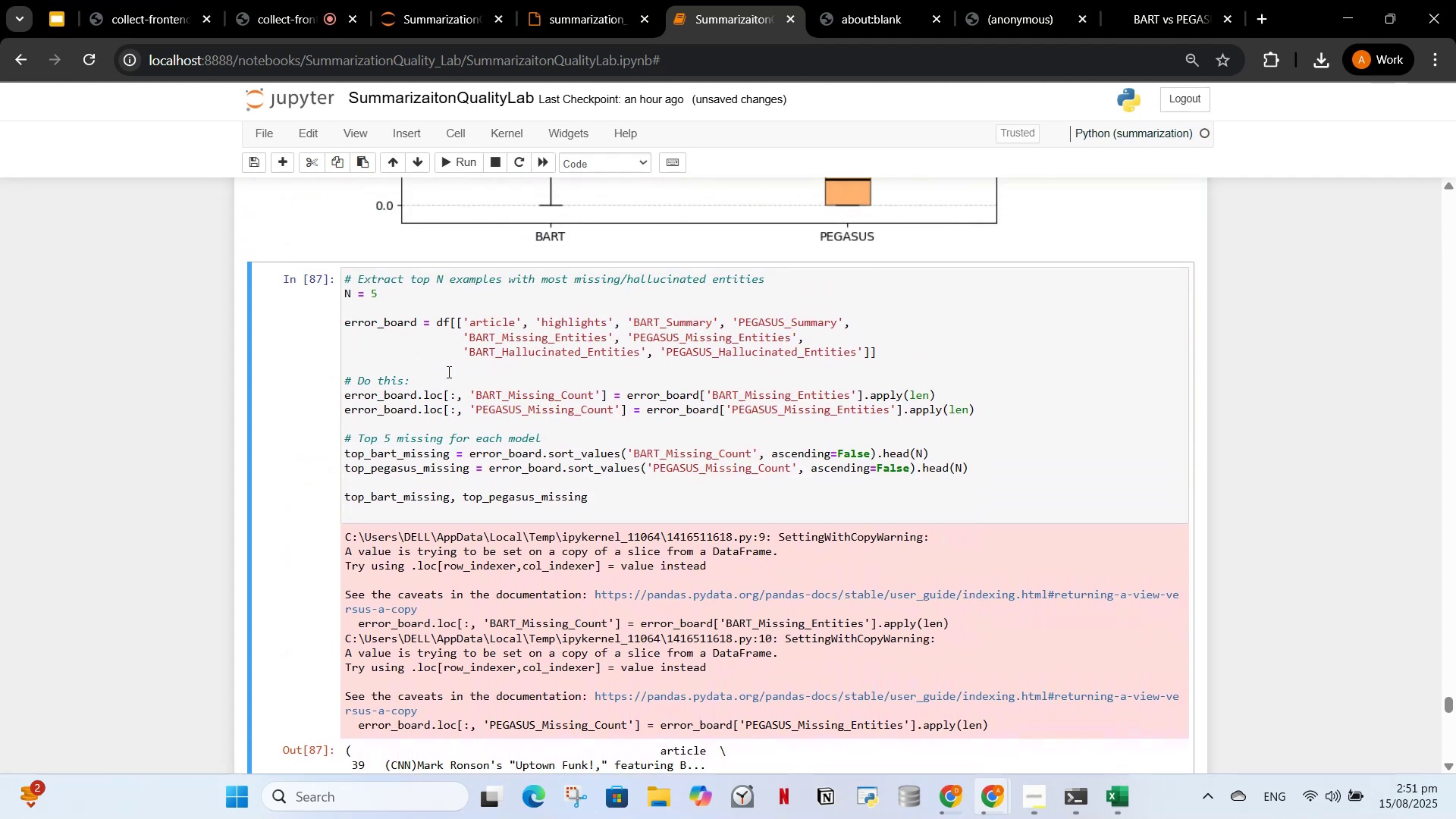 
scroll: coordinate [416, 427], scroll_direction: down, amount: 17.0
 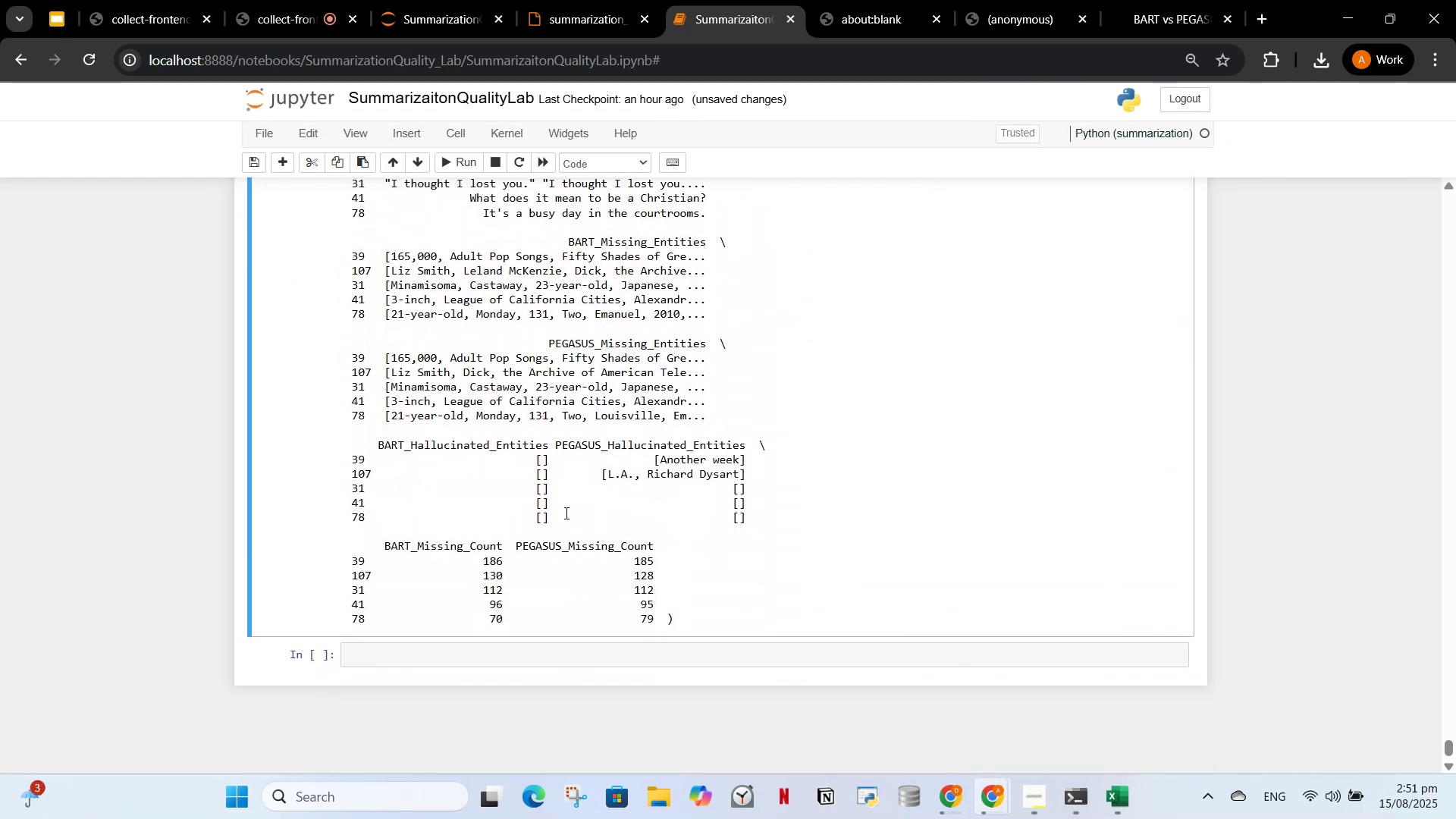 
left_click_drag(start_coordinate=[685, 618], to_coordinate=[340, 318])
 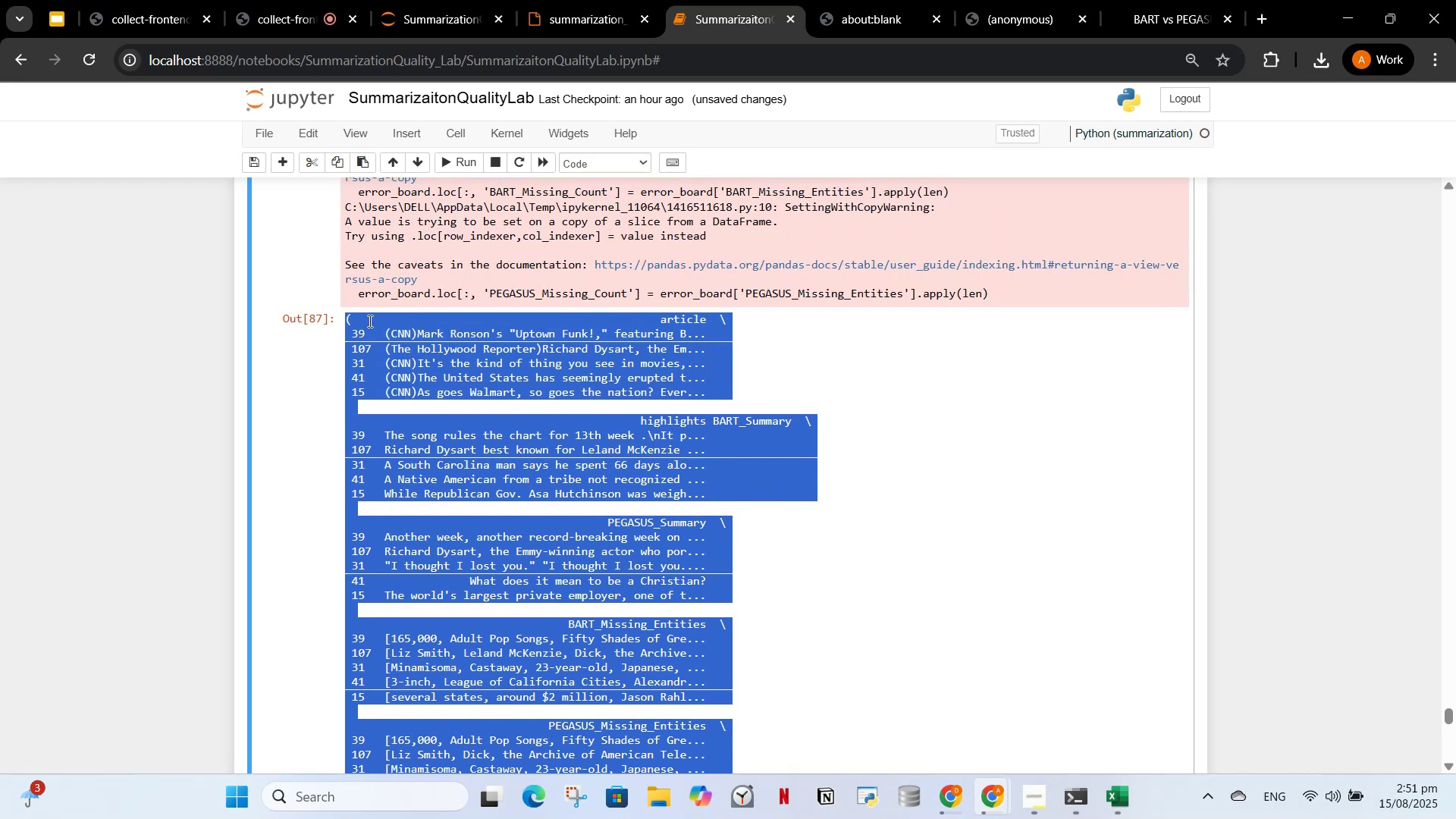 
key(Control+C)
 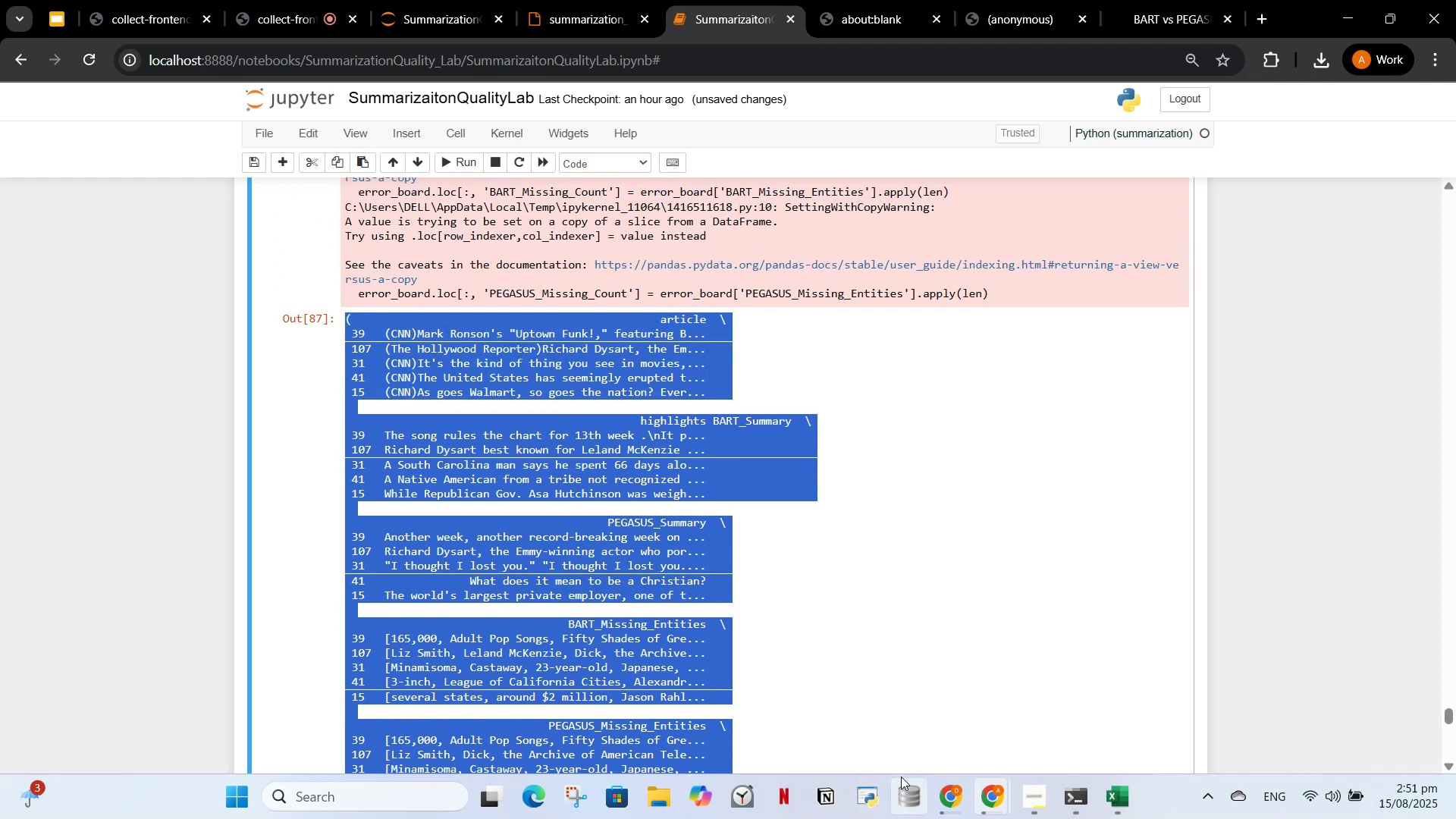 
left_click([967, 810])
 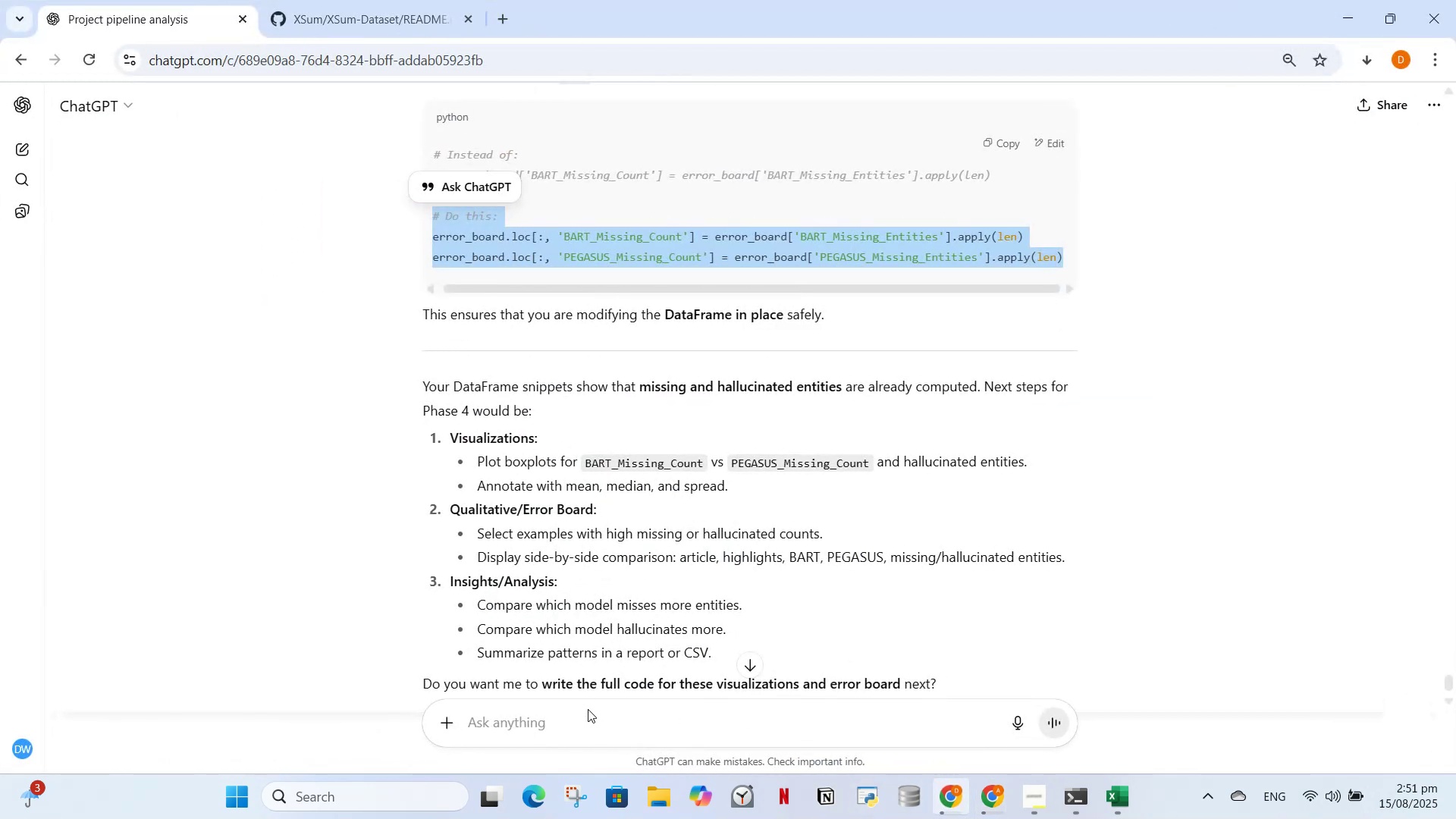 
left_click([586, 723])
 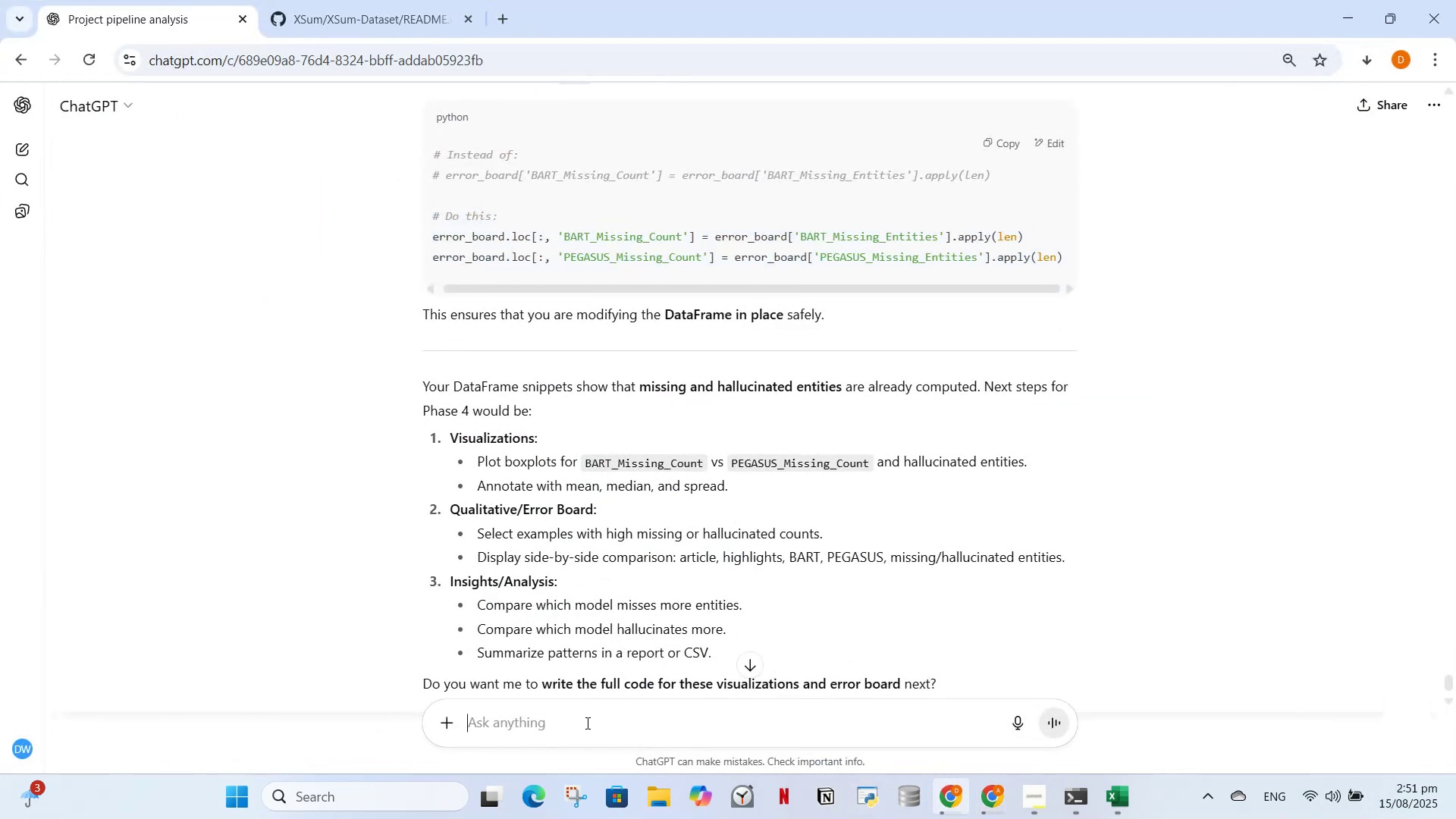 
key(Control+V)
 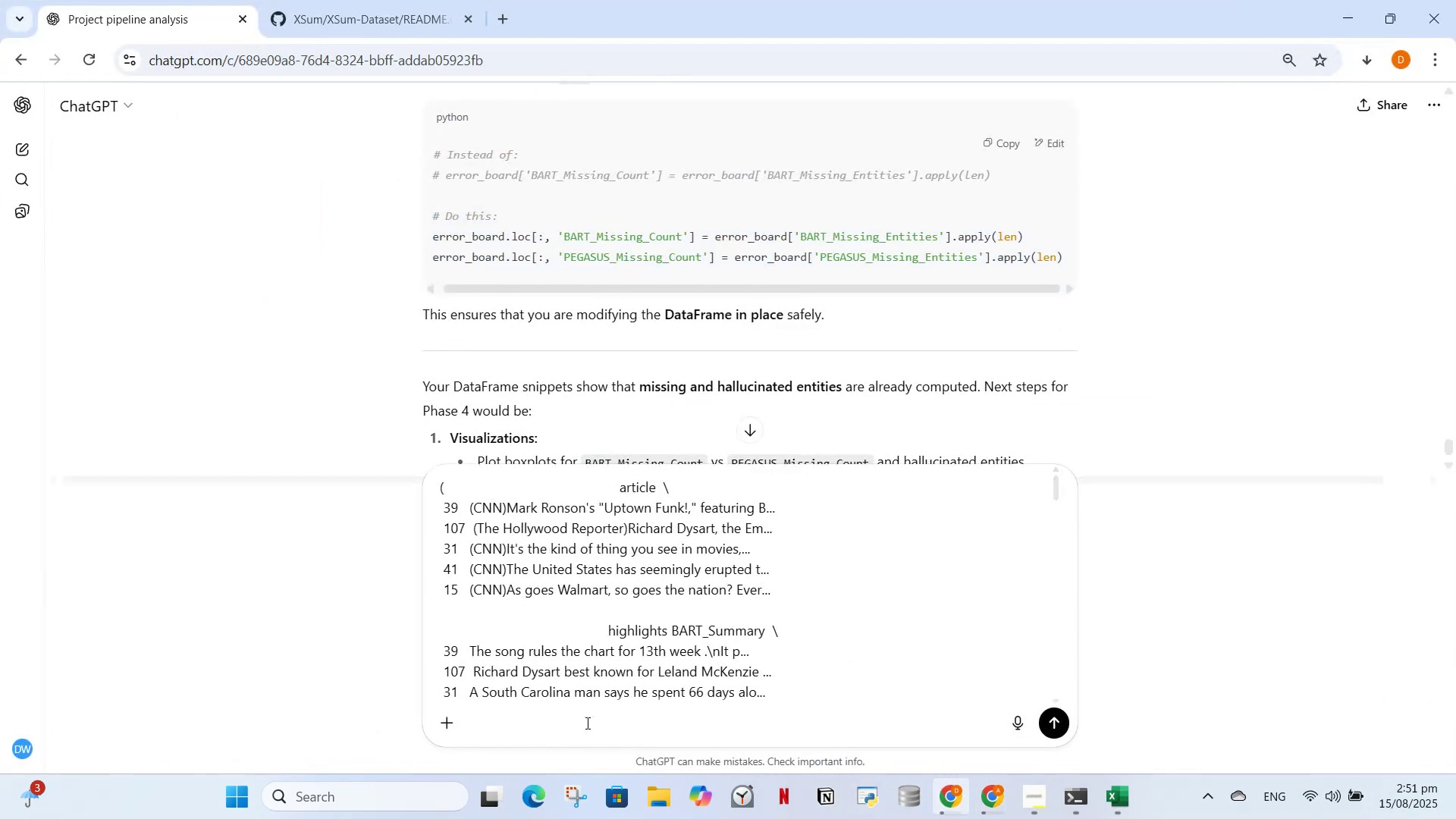 
type(, wht)
key(Backspace)
type(at de)
key(Backspace)
type(oes this explain)
 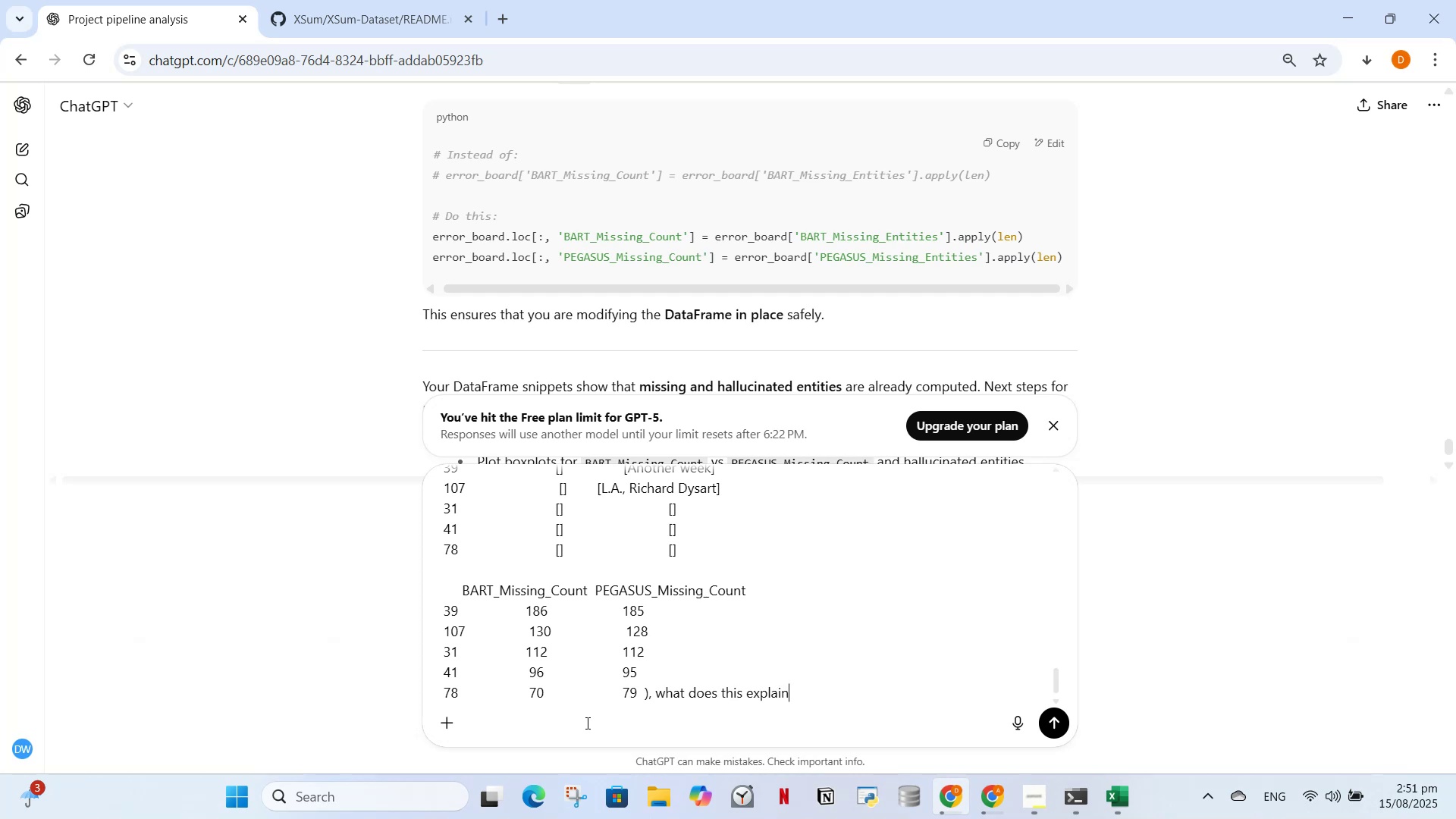 
key(Enter)
 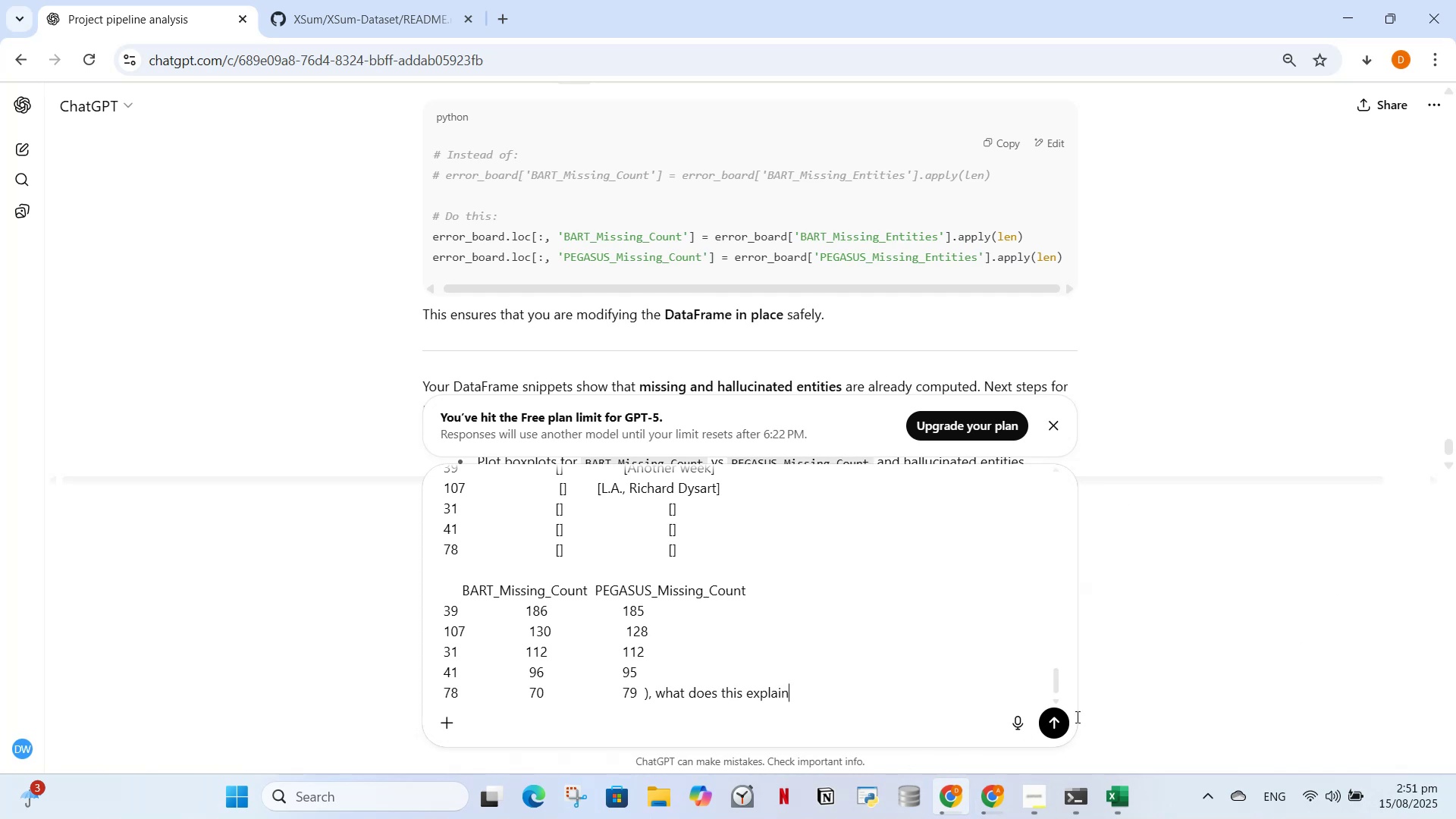 
left_click([1048, 723])
 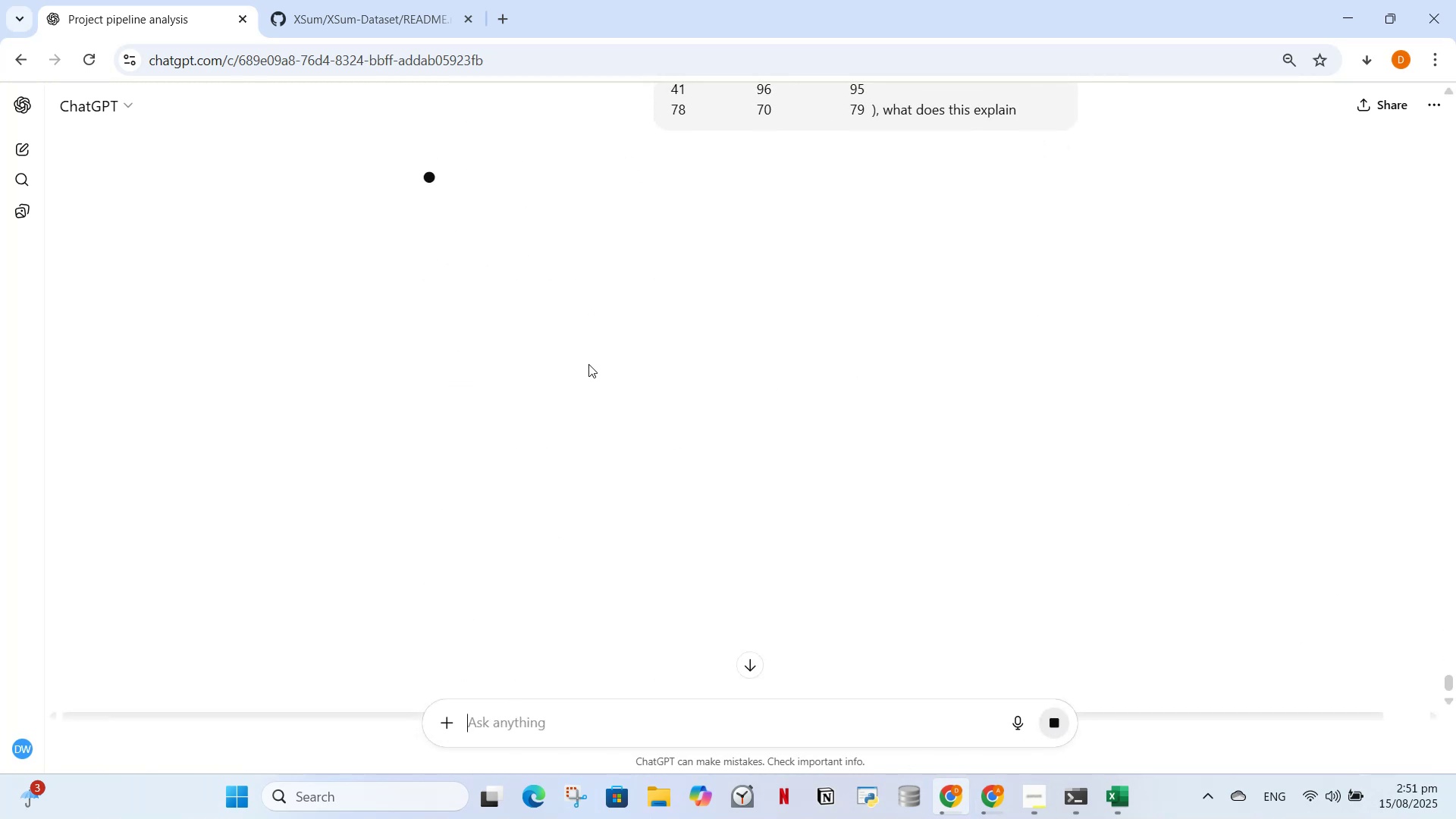 
wait(5.25)
 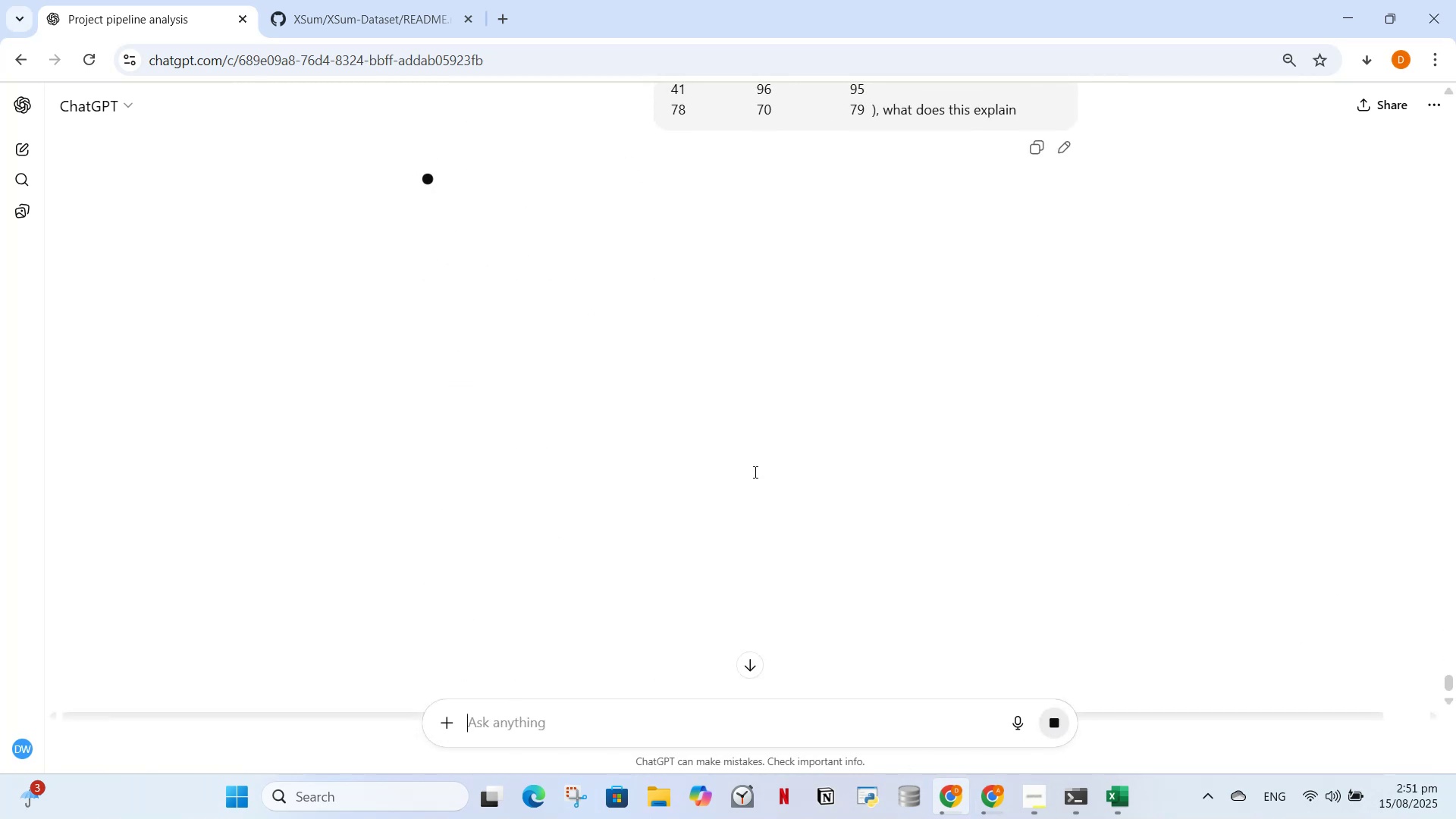 
scroll: coordinate [764, 378], scroll_direction: up, amount: 2.0
 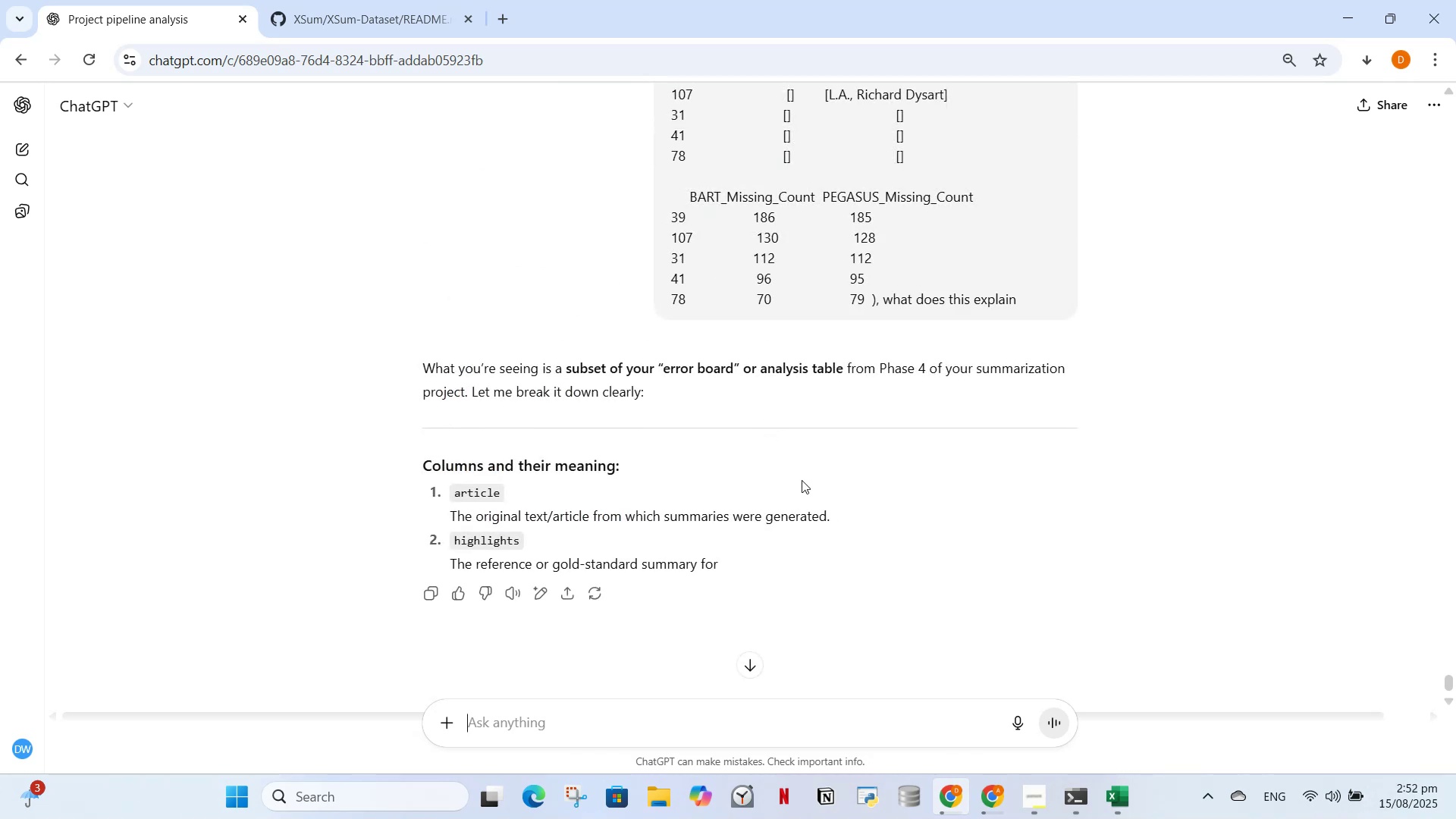 
wait(11.38)
 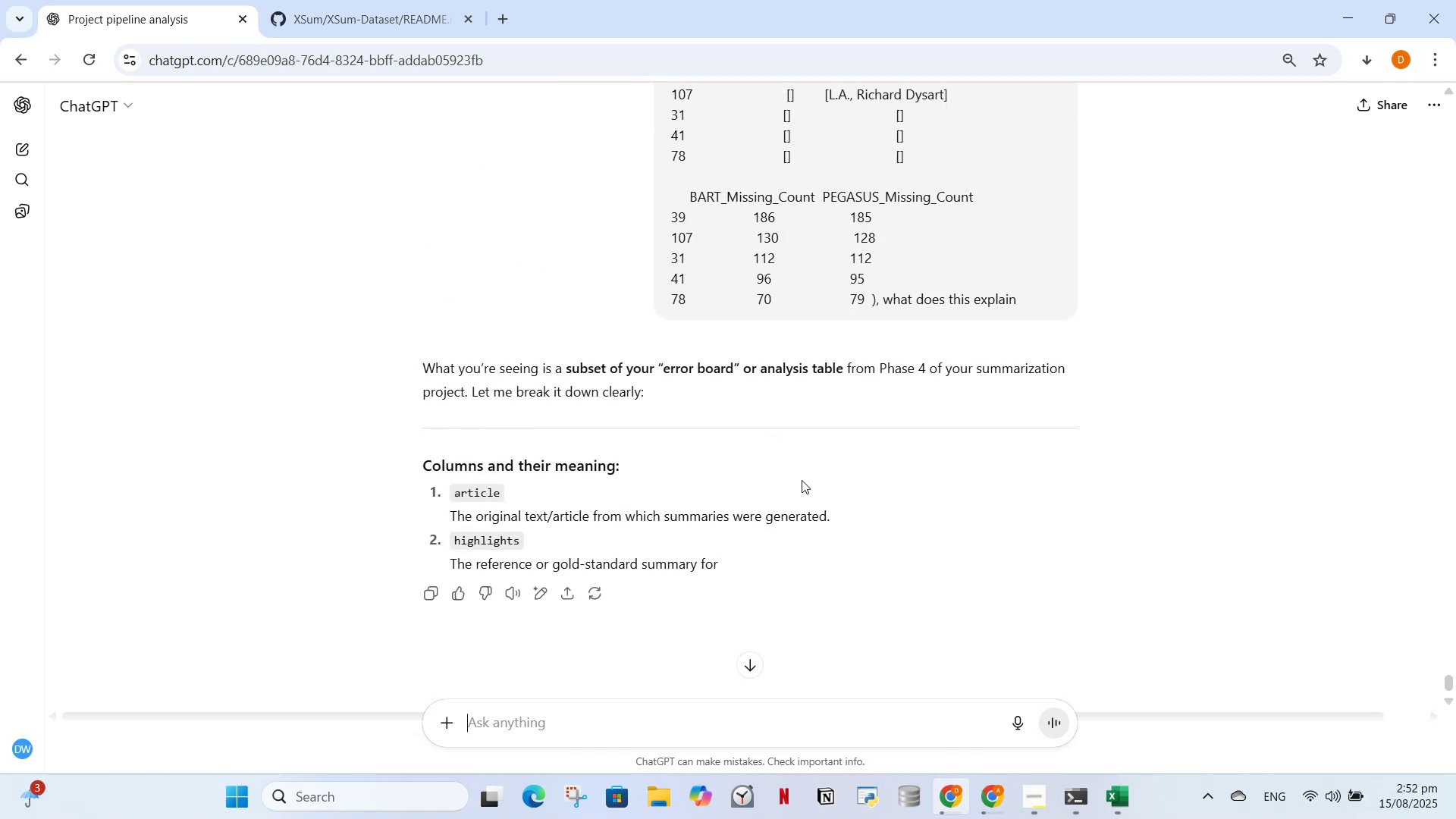 
scroll: coordinate [799, 497], scroll_direction: down, amount: 2.0
 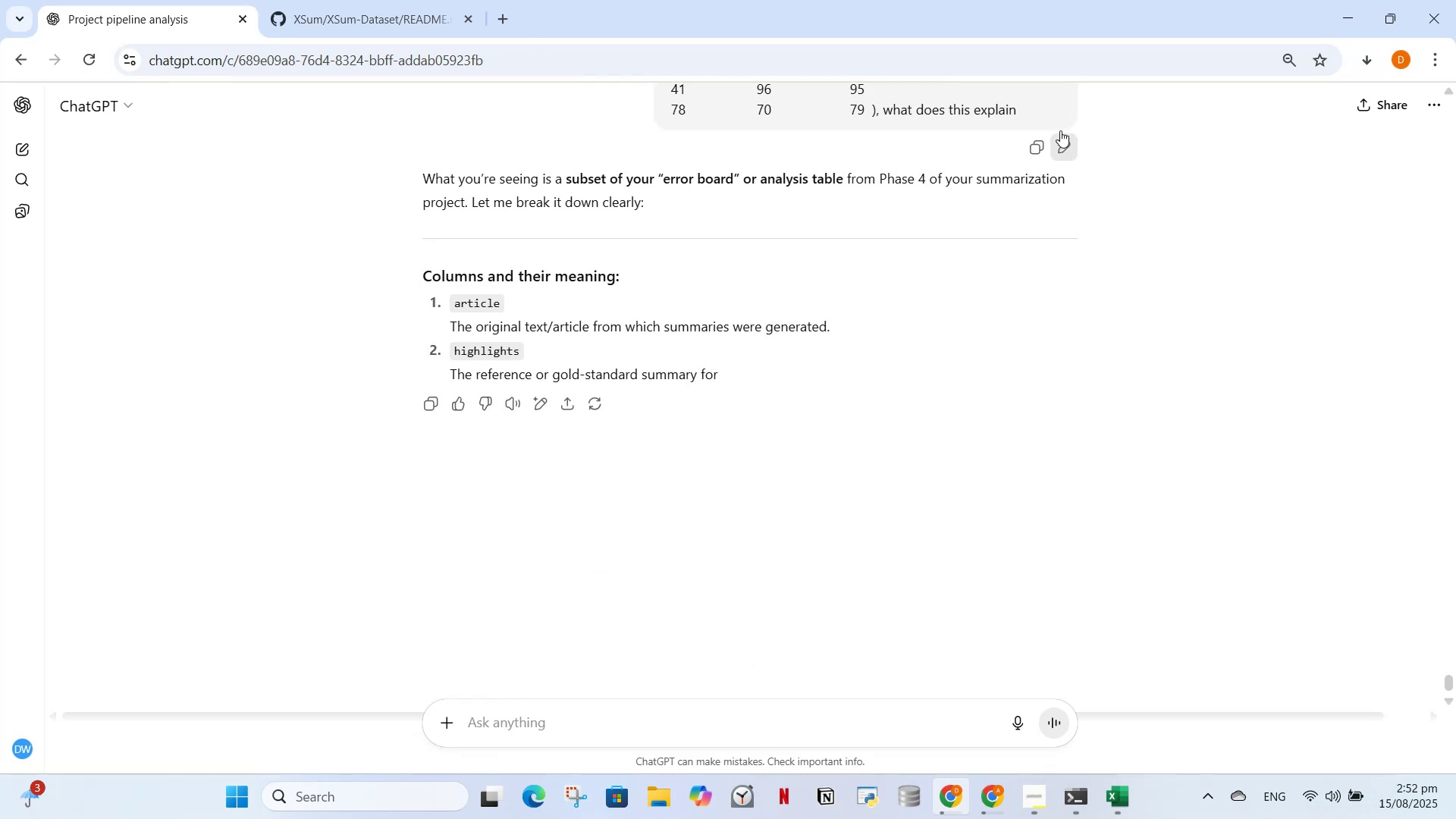 
left_click([1059, 154])
 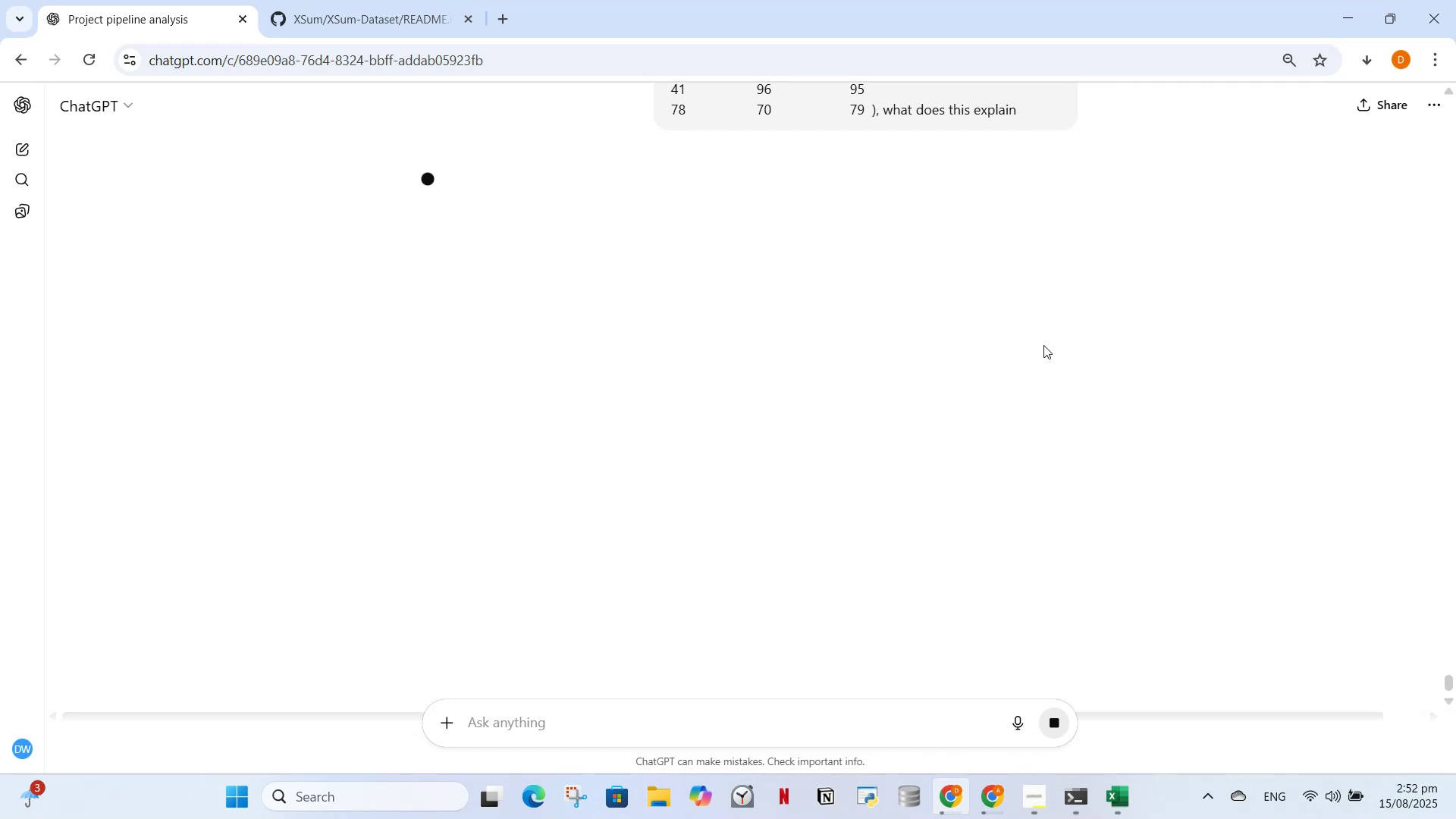 
wait(7.36)
 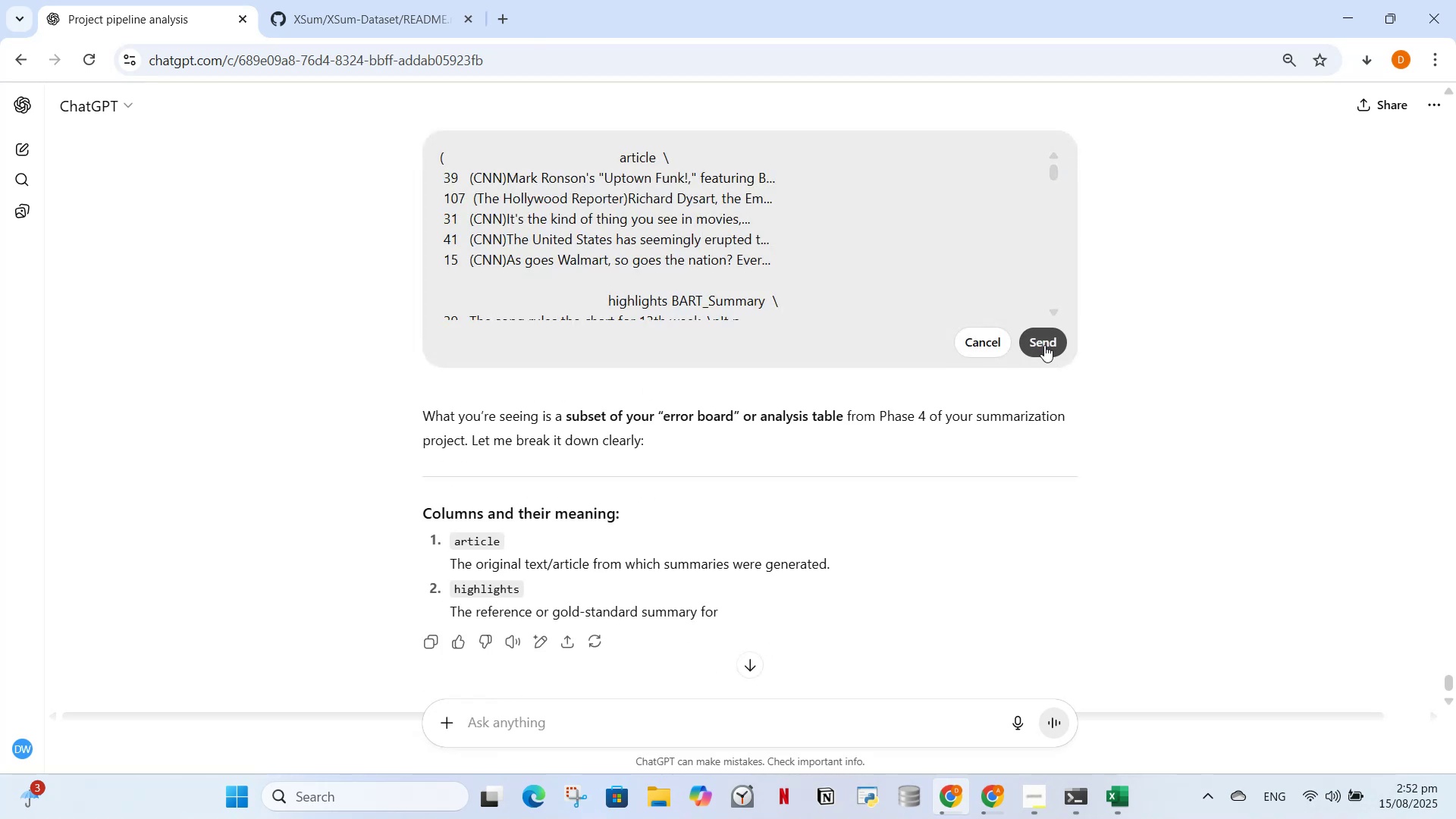 
scroll: coordinate [869, 368], scroll_direction: up, amount: 6.0
 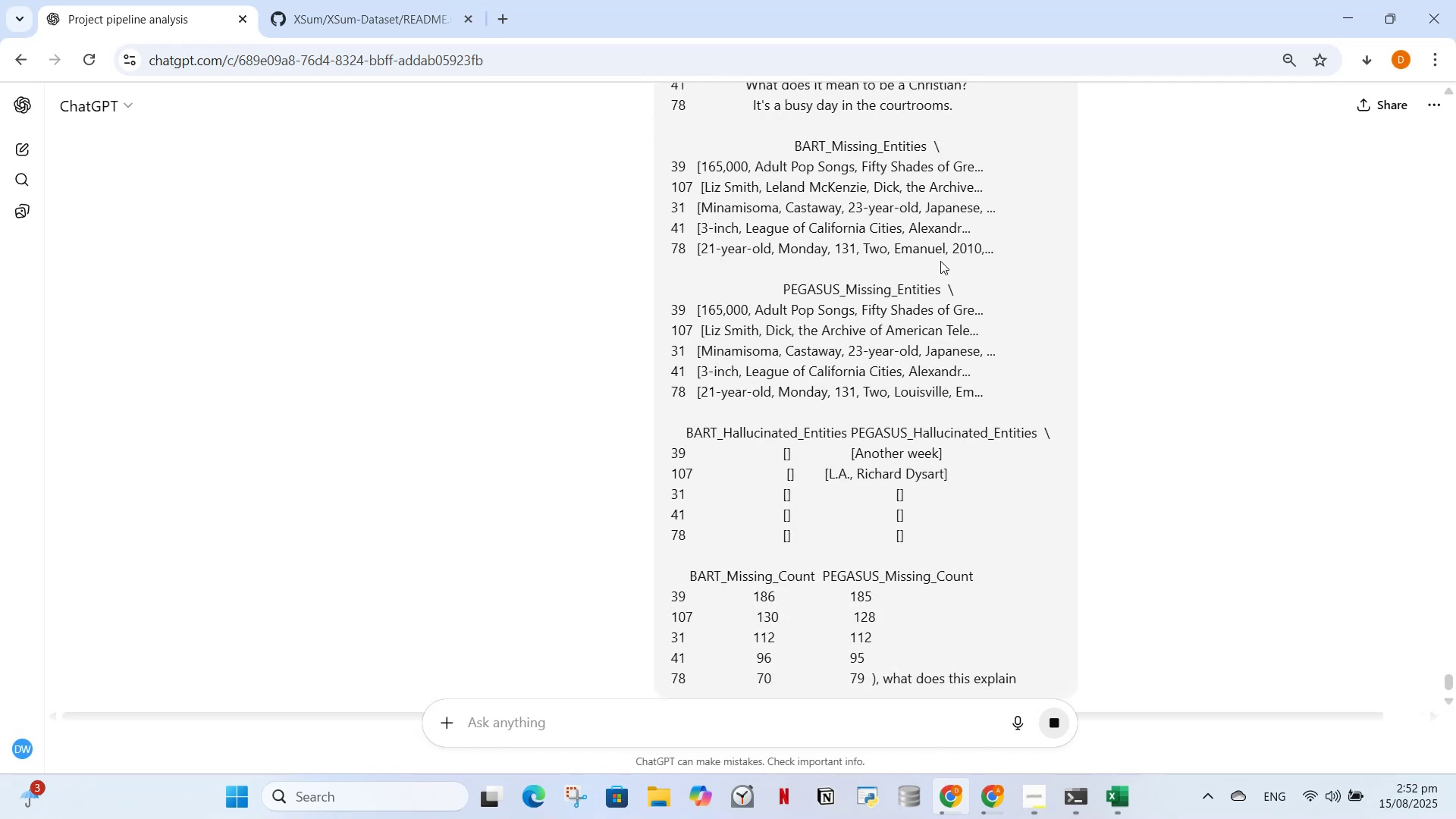 
scroll: coordinate [1106, 435], scroll_direction: down, amount: 10.0
 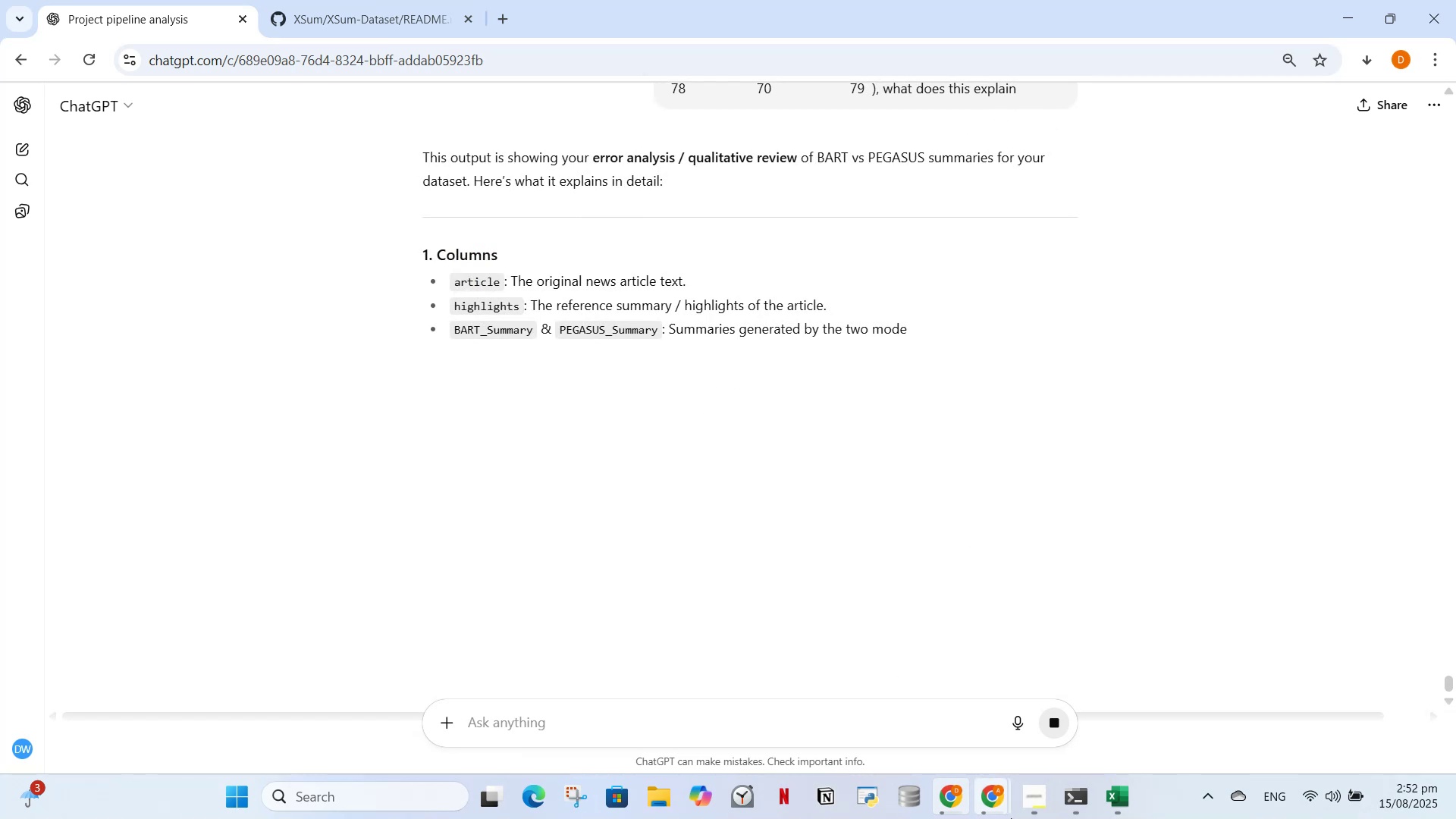 
left_click([885, 680])
 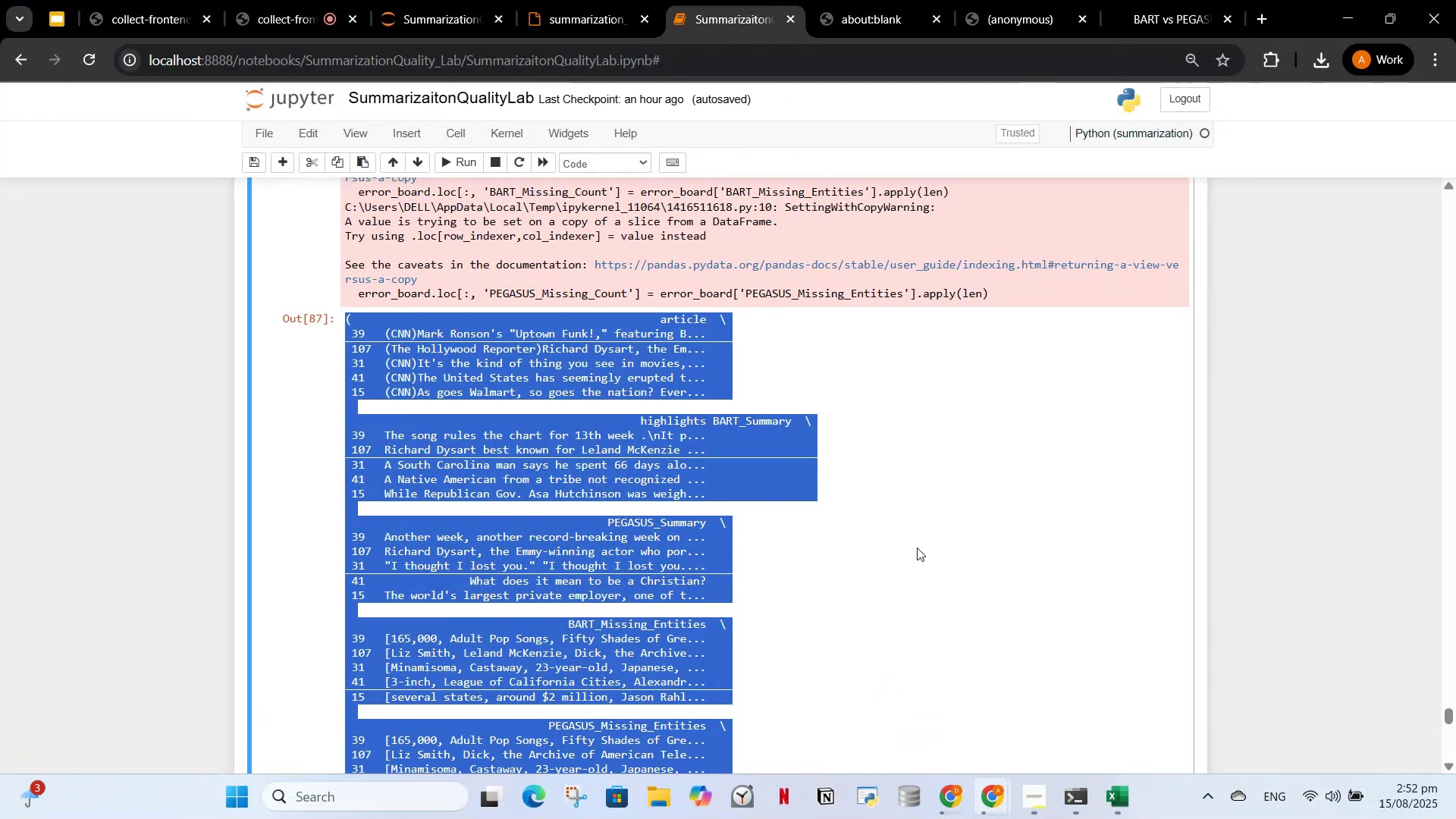 
scroll: coordinate [899, 538], scroll_direction: down, amount: 9.0
 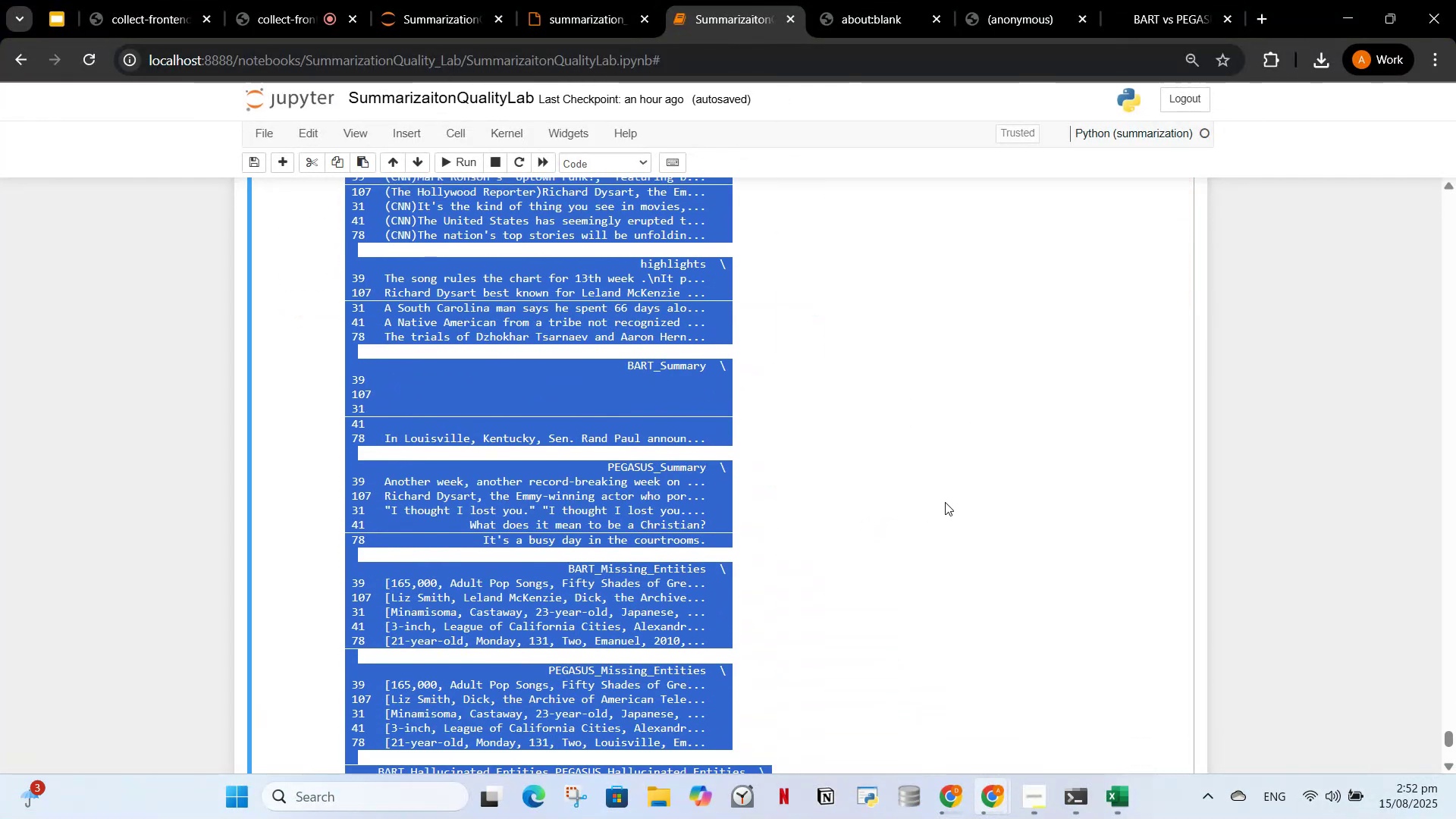 
left_click([945, 501])
 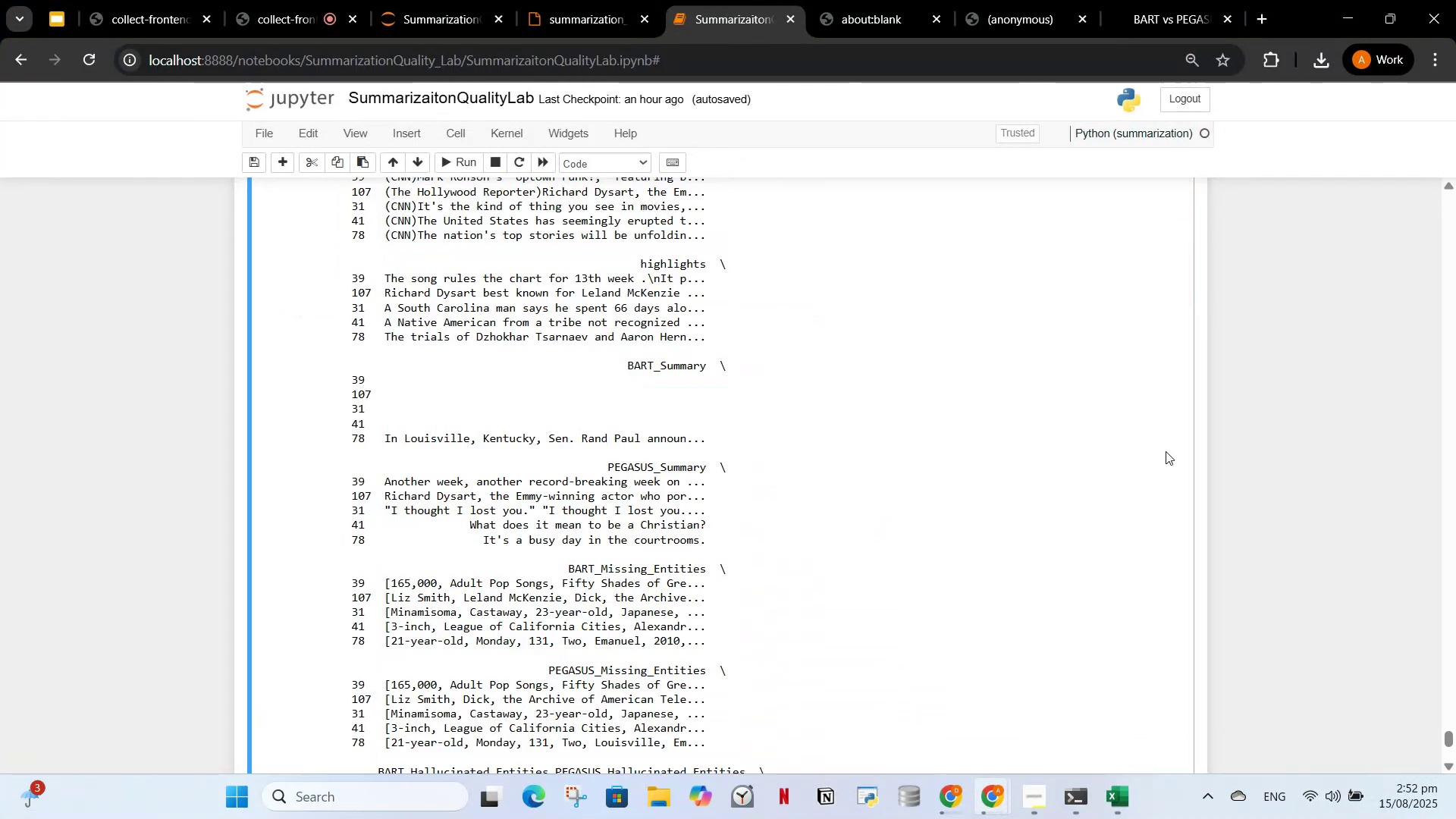 
scroll: coordinate [1137, 476], scroll_direction: down, amount: 3.0
 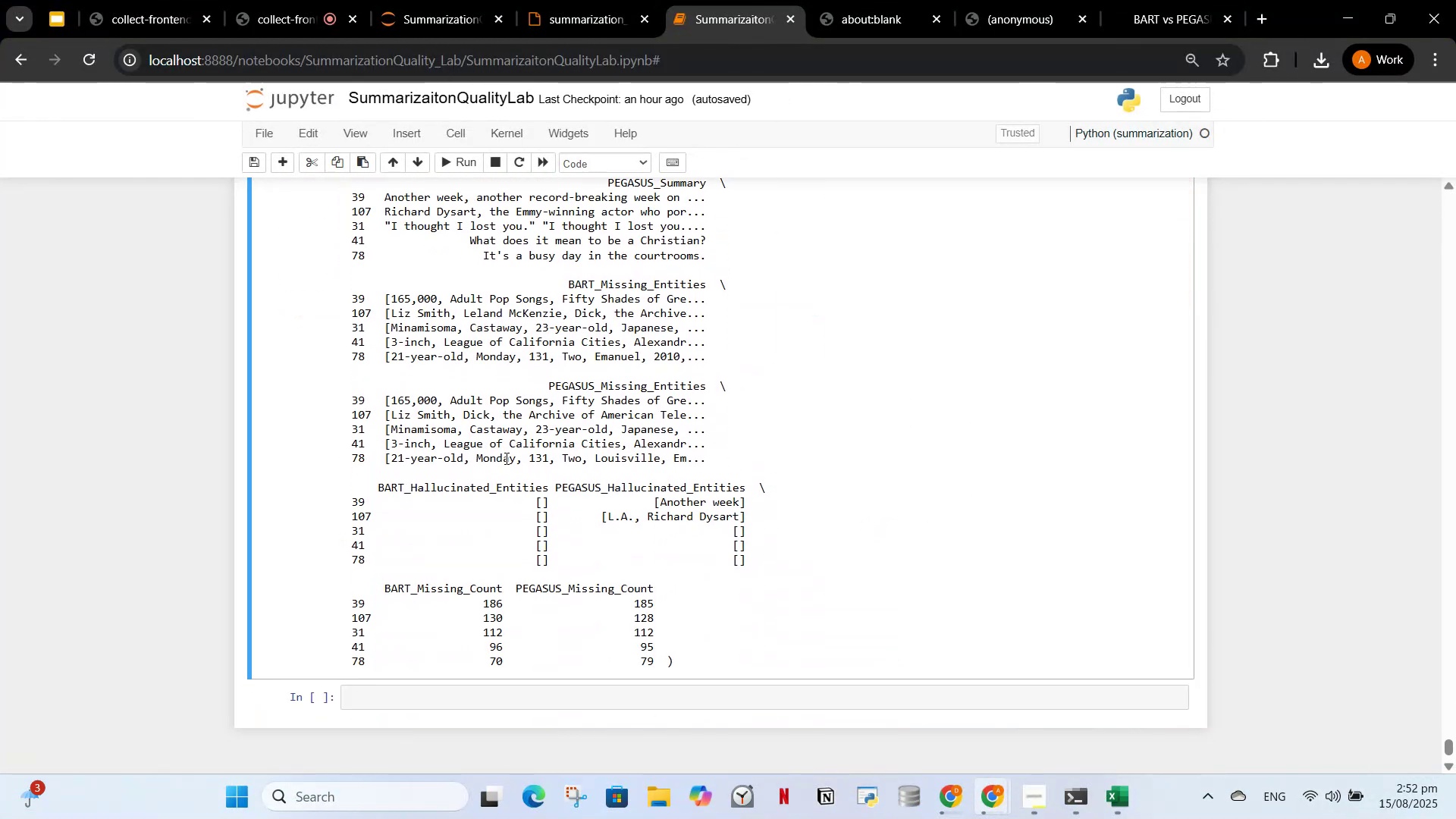 
scroll: coordinate [782, 457], scroll_direction: up, amount: 75.0
 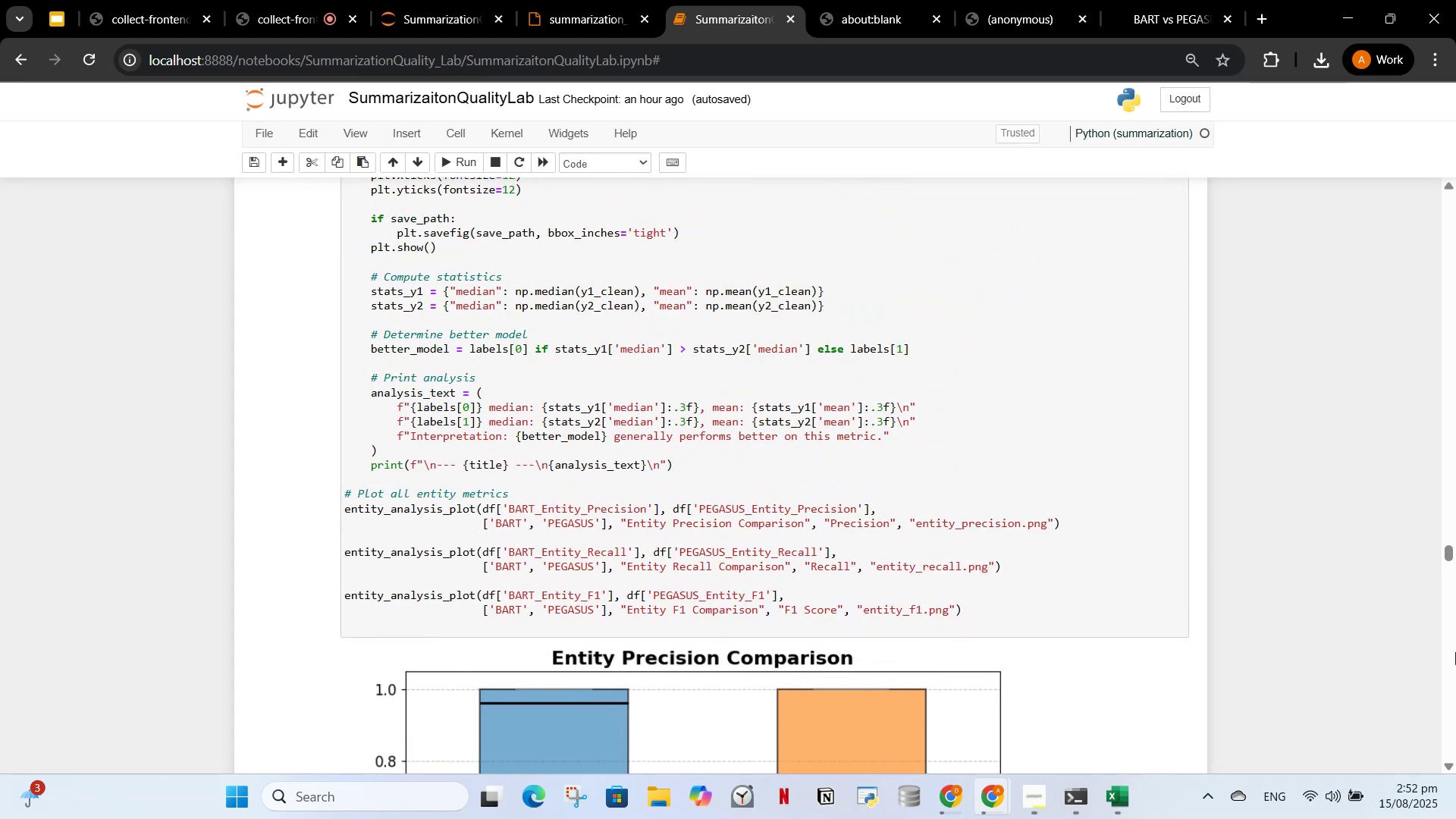 
left_click_drag(start_coordinate=[1448, 557], to_coordinate=[1448, 179])
 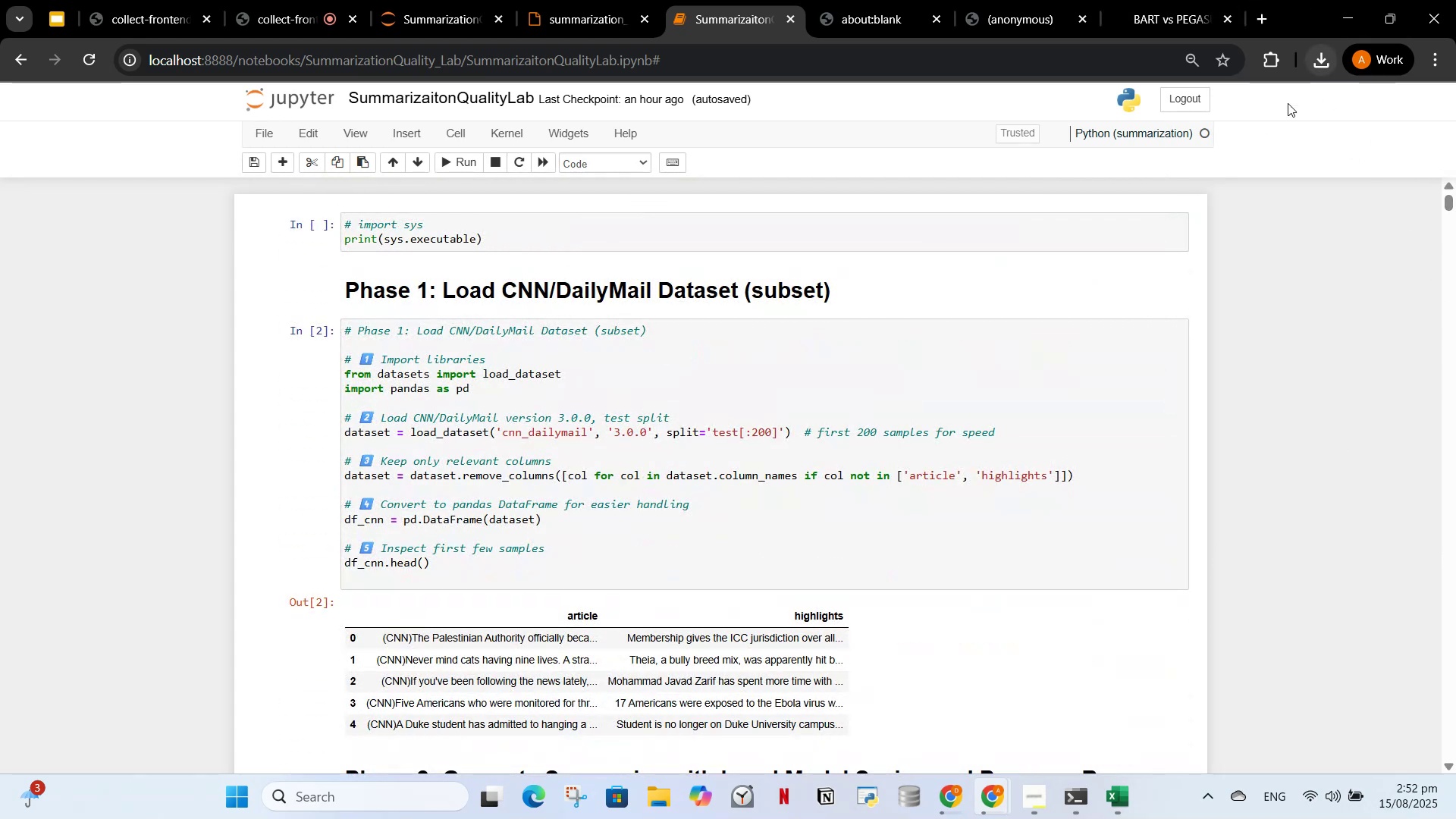 
left_click([1341, 14])
 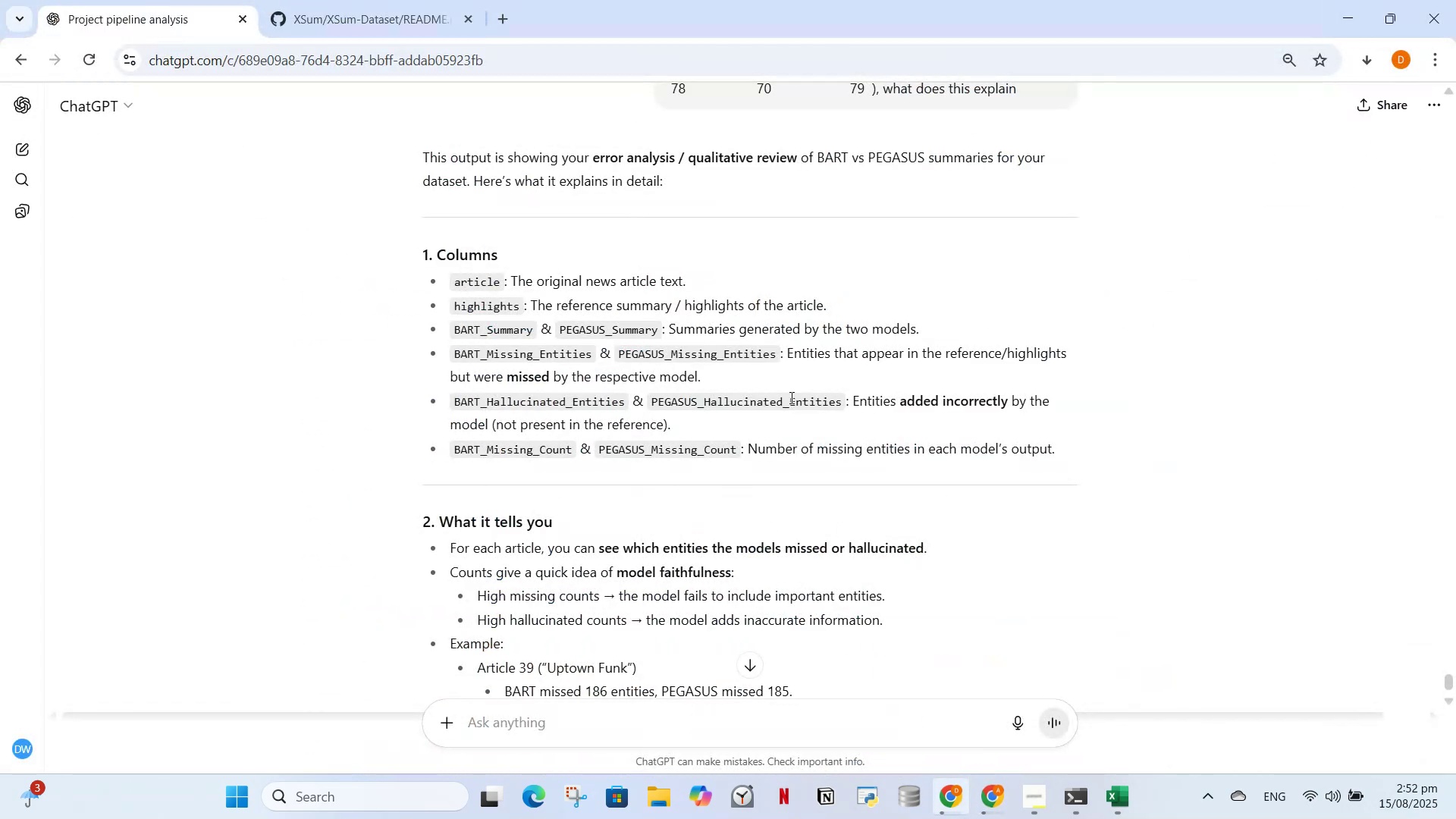 
scroll: coordinate [787, 439], scroll_direction: down, amount: 6.0
 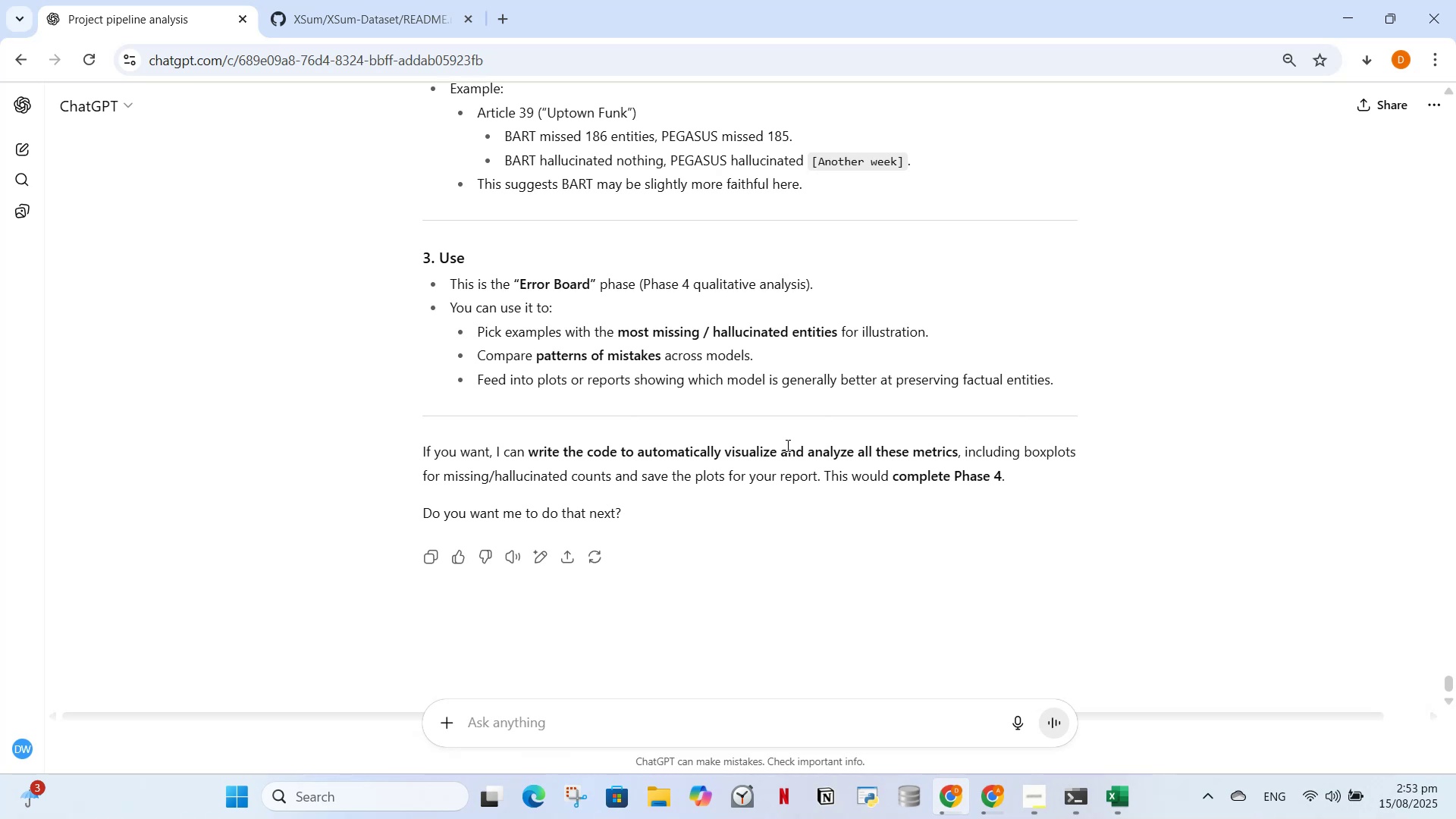 
wait(5.35)
 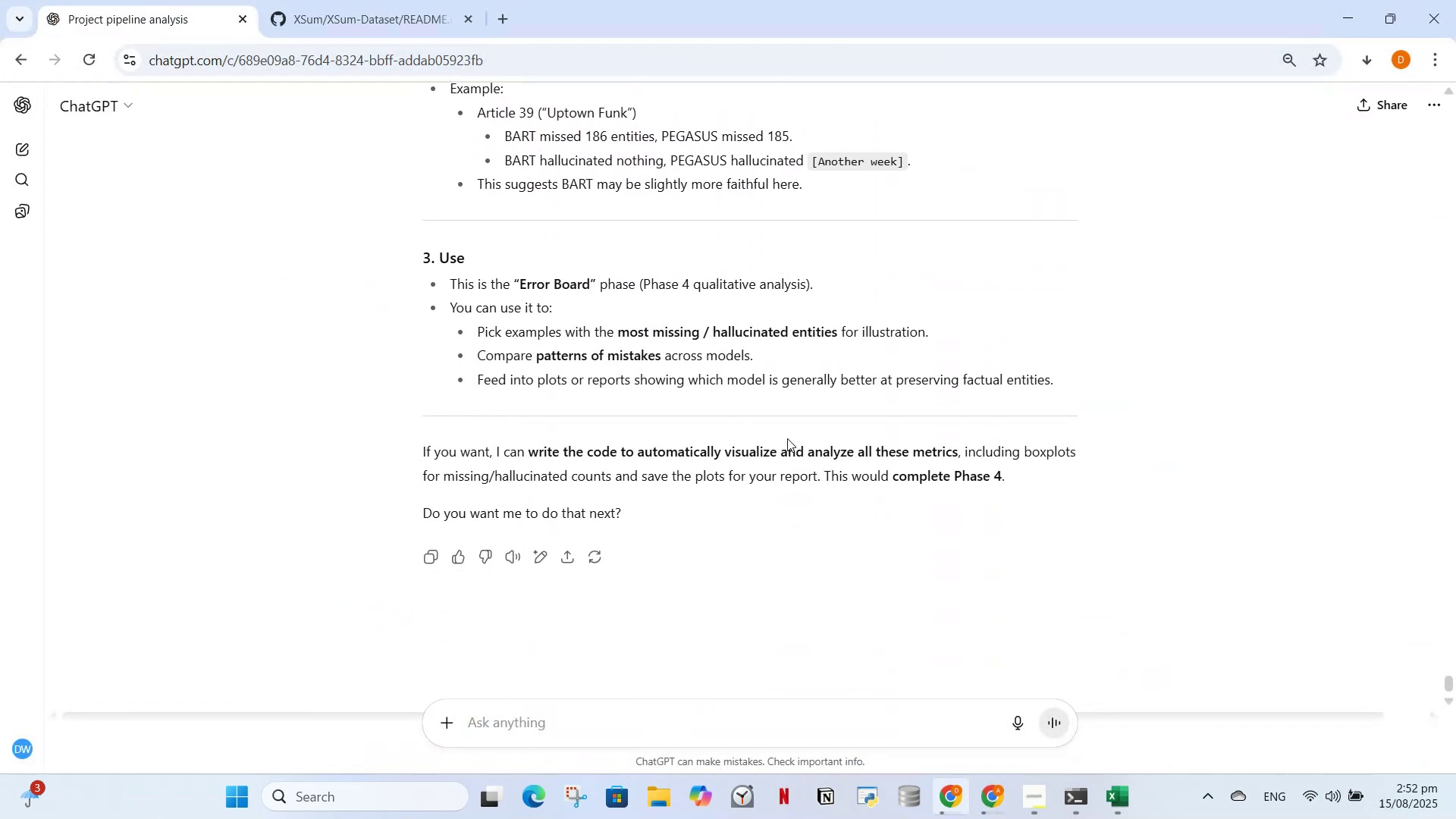 
scroll: coordinate [632, 466], scroll_direction: up, amount: 1.0
 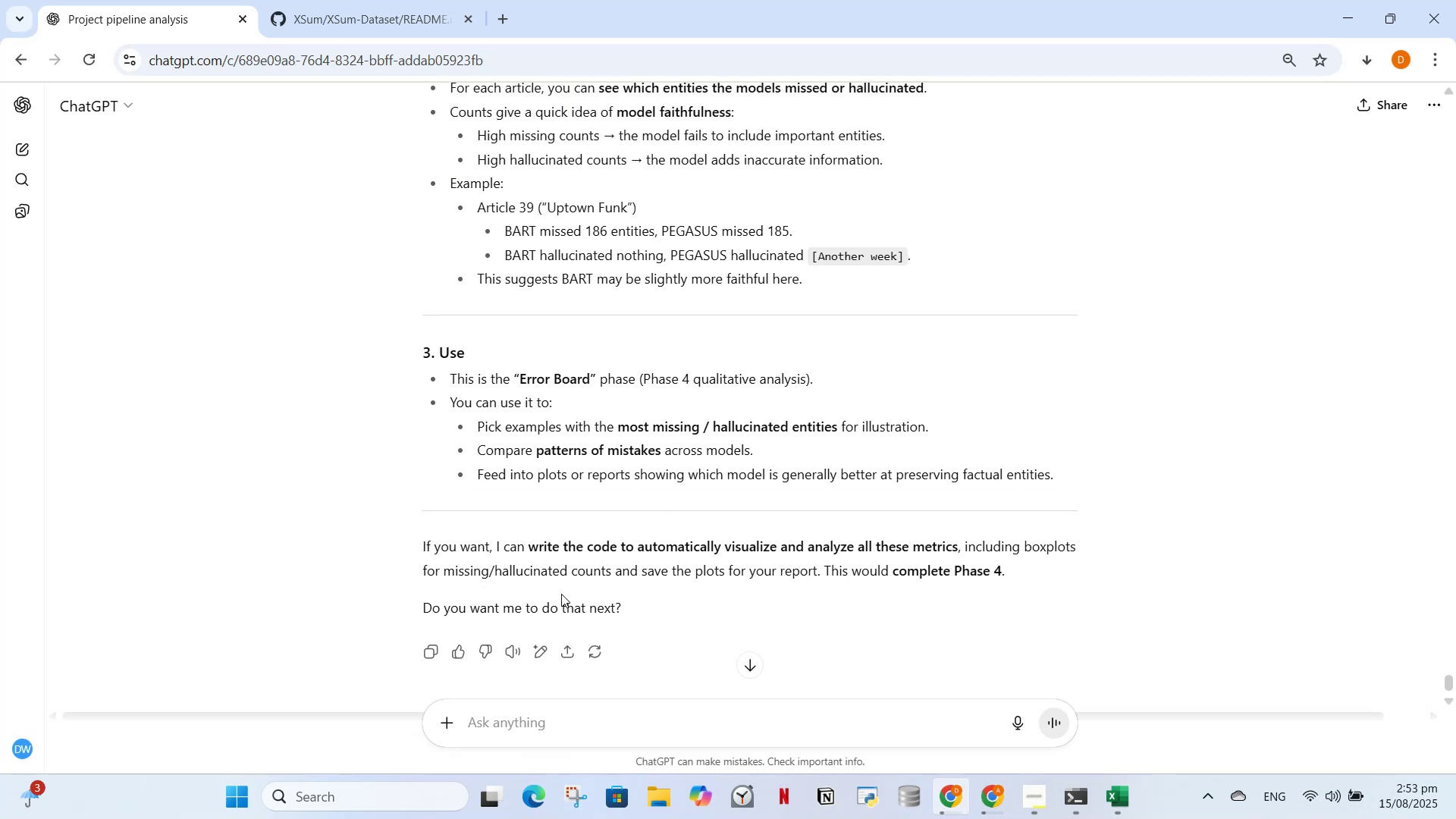 
wait(7.76)
 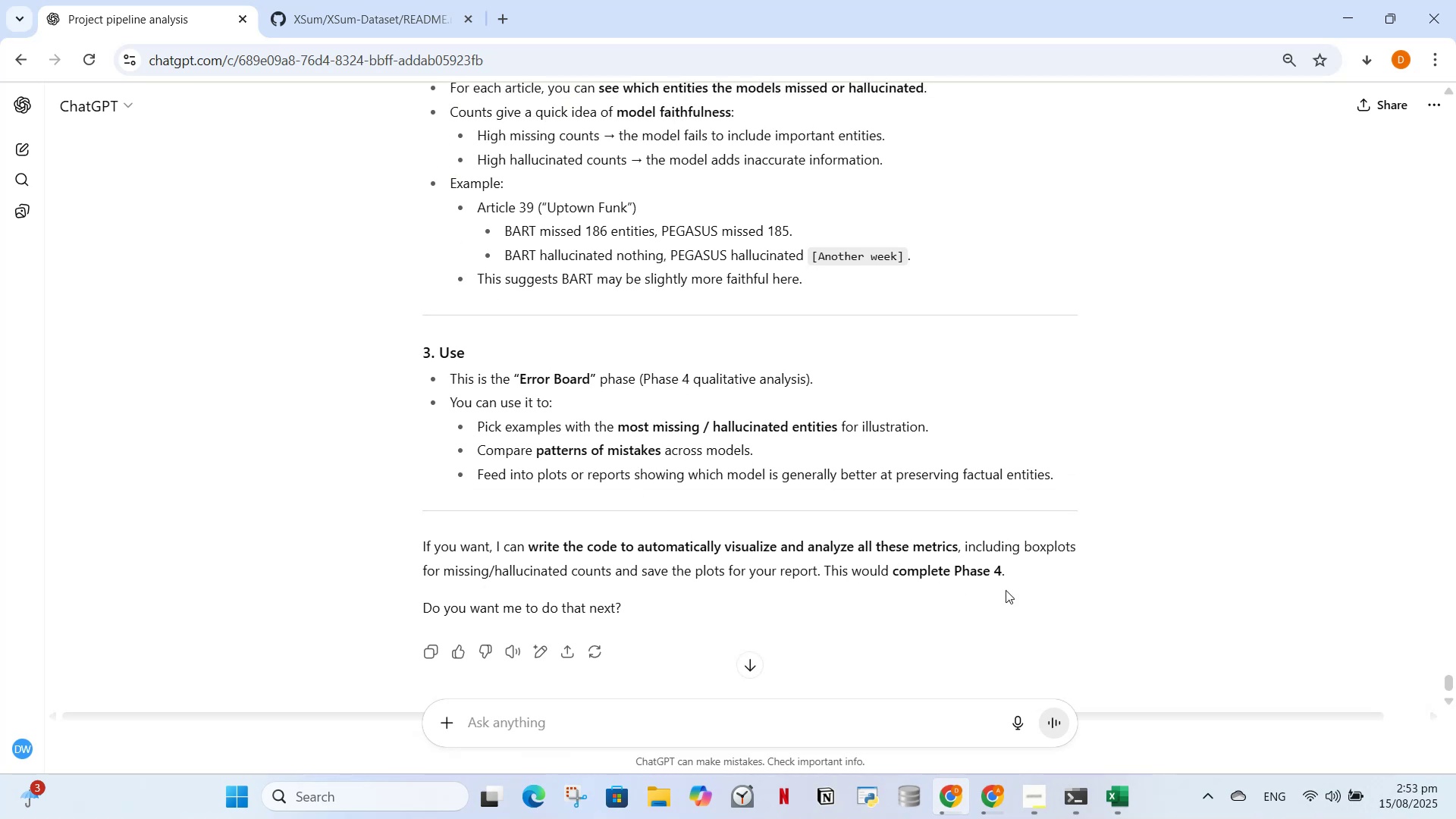 
left_click_drag(start_coordinate=[528, 544], to_coordinate=[959, 548])
 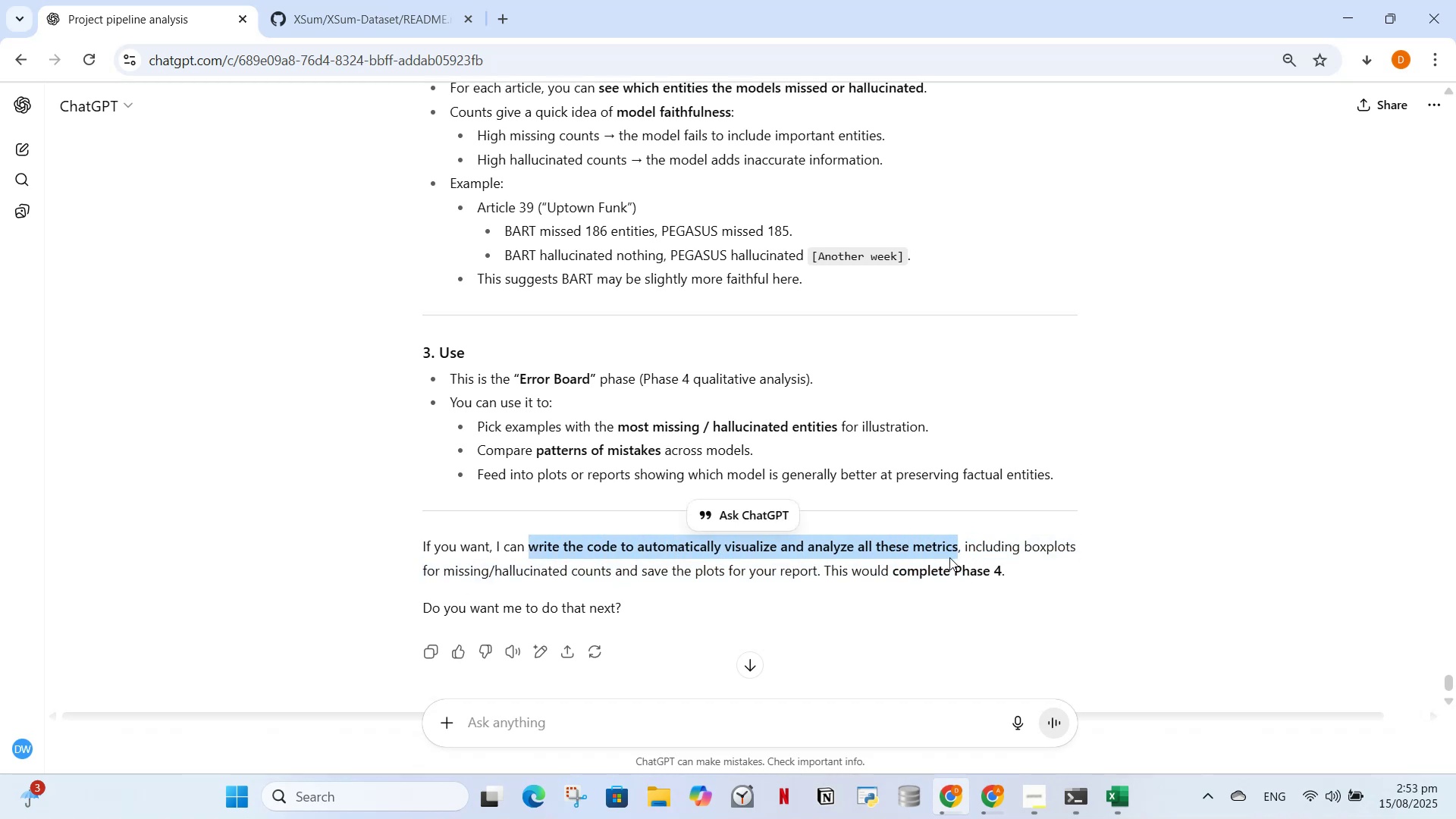 
key(C)
 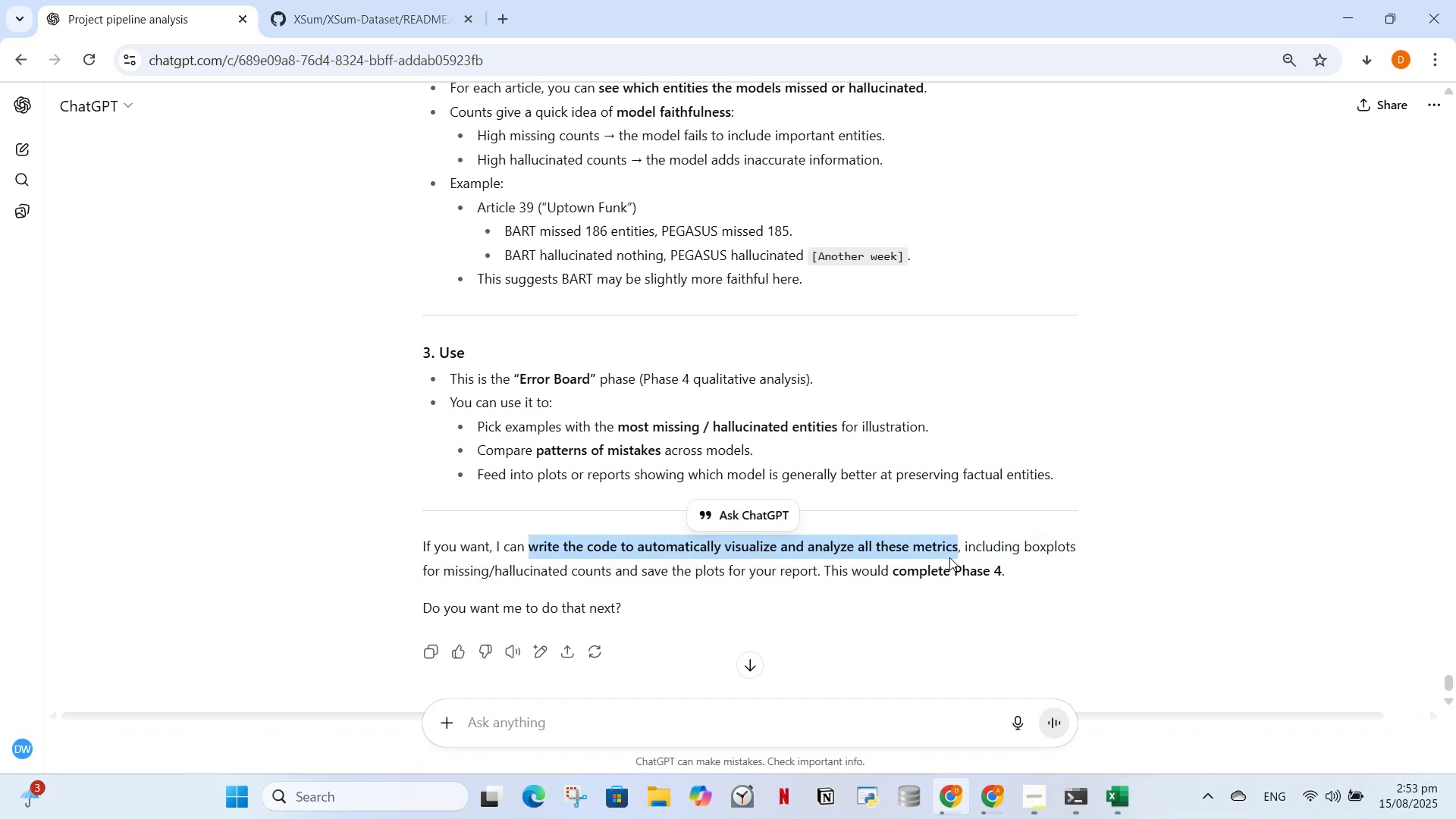 
key(Control+ControlLeft)
 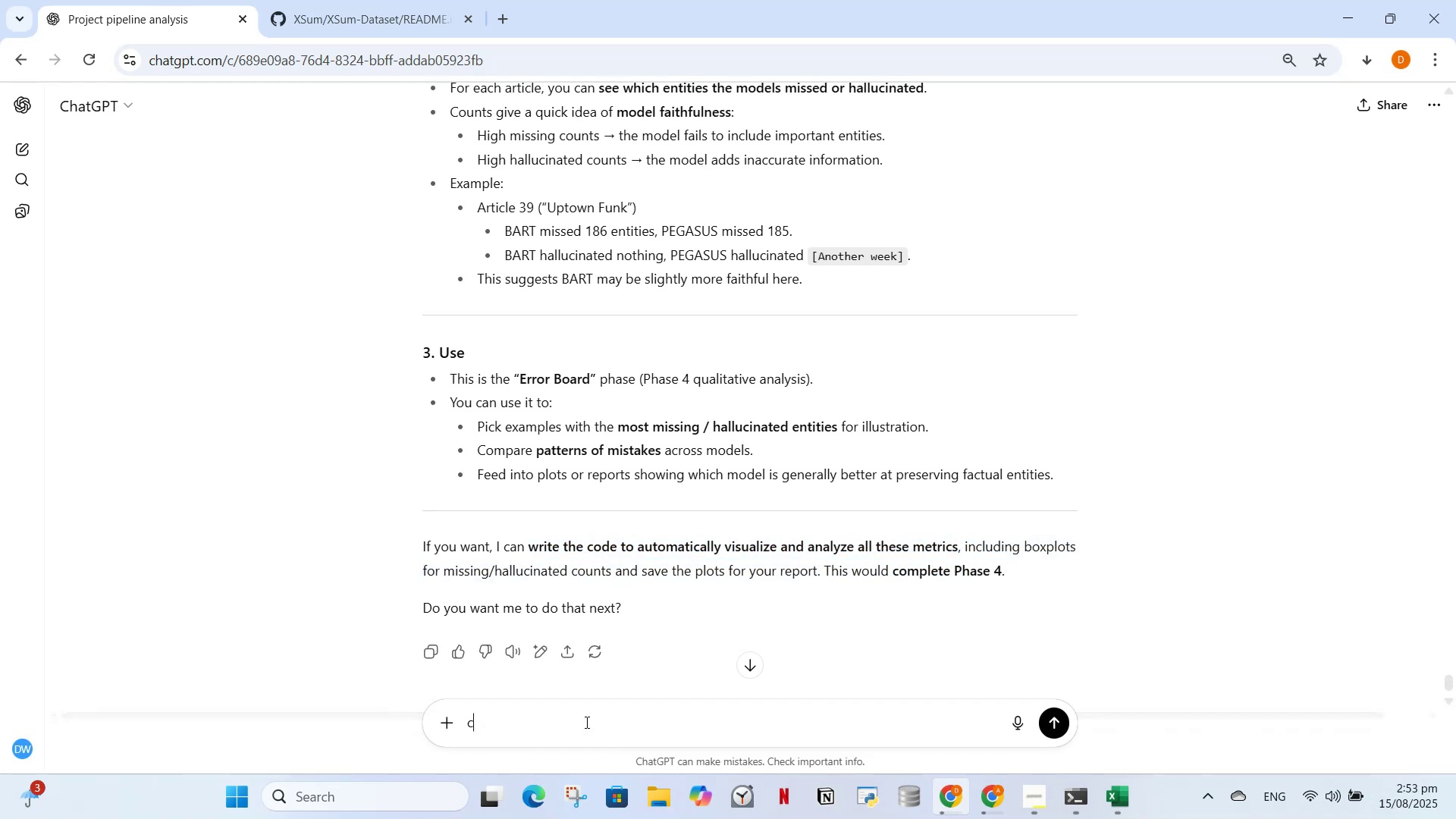 
left_click([582, 718])
 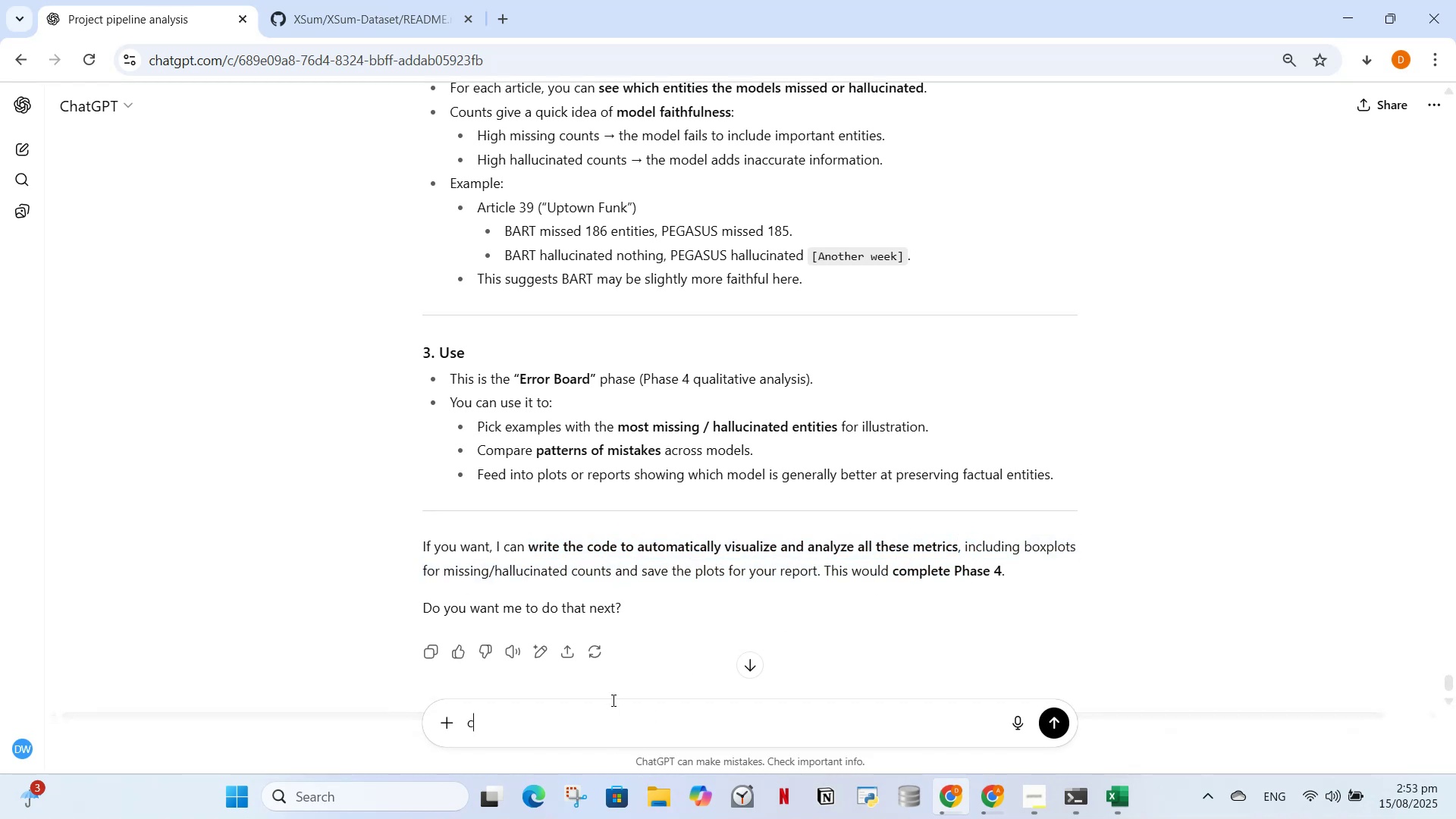 
key(Backspace)
 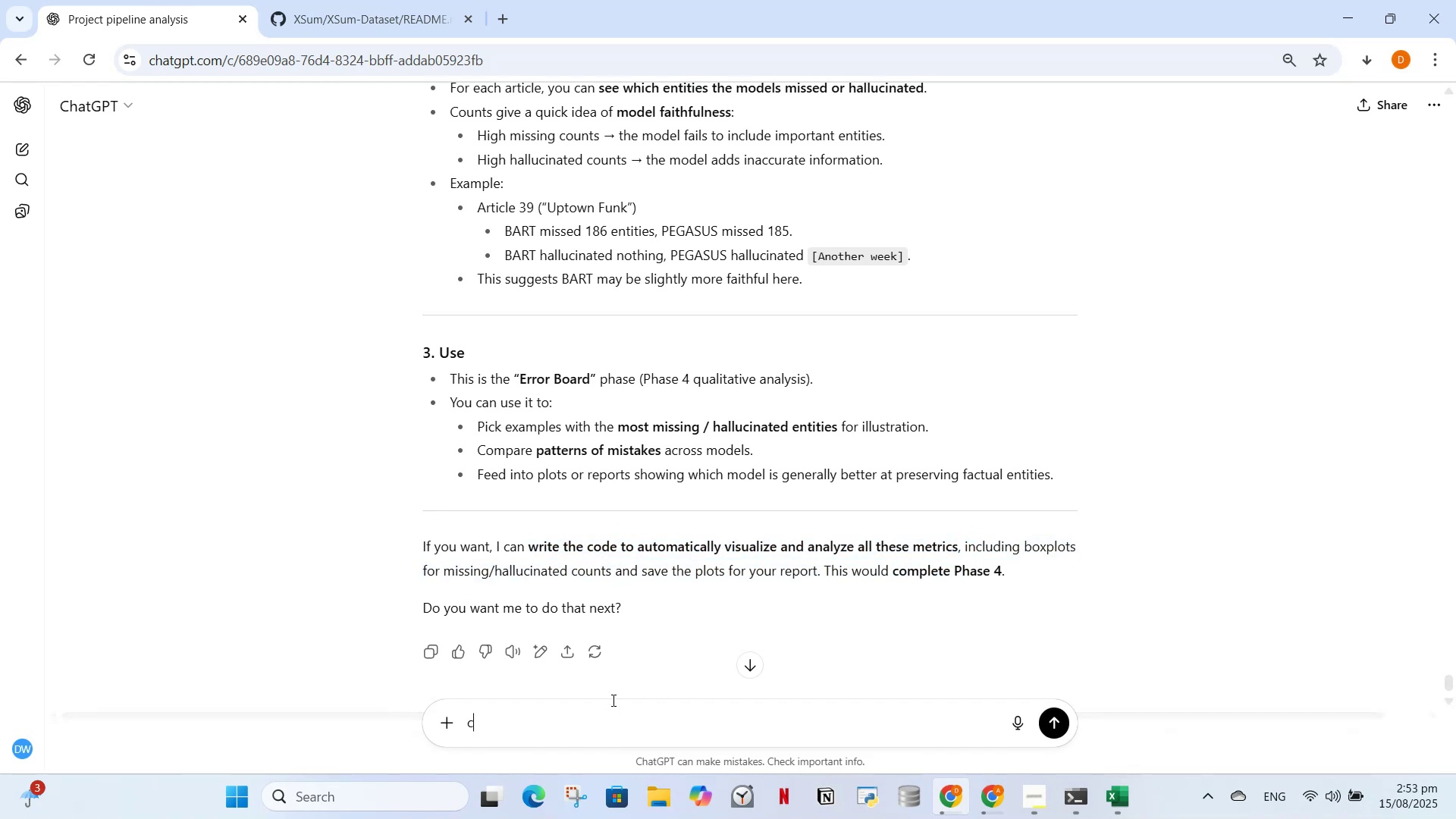 
key(Control+V)
 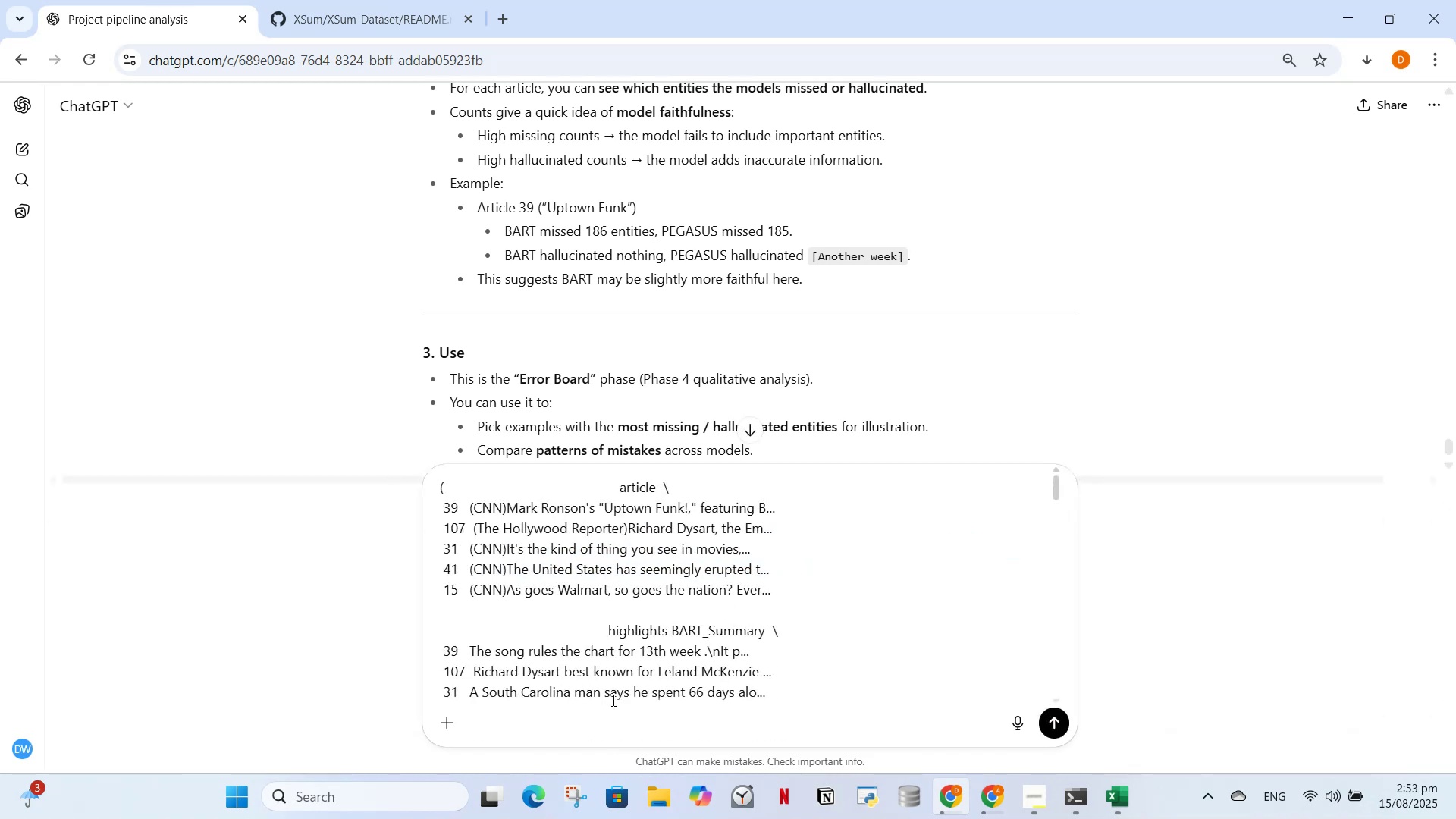 
key(Enter)
 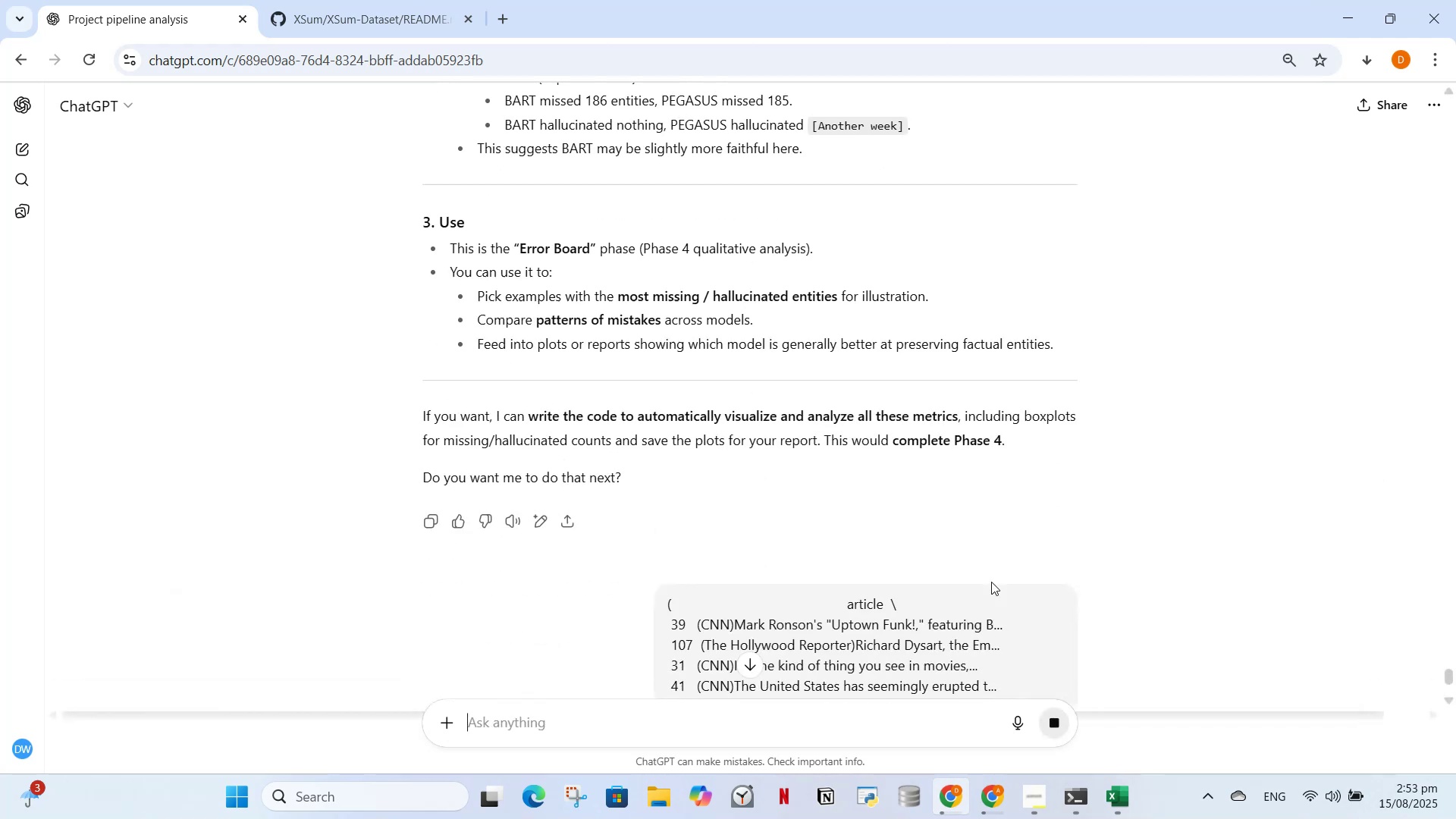 
left_click([1058, 719])
 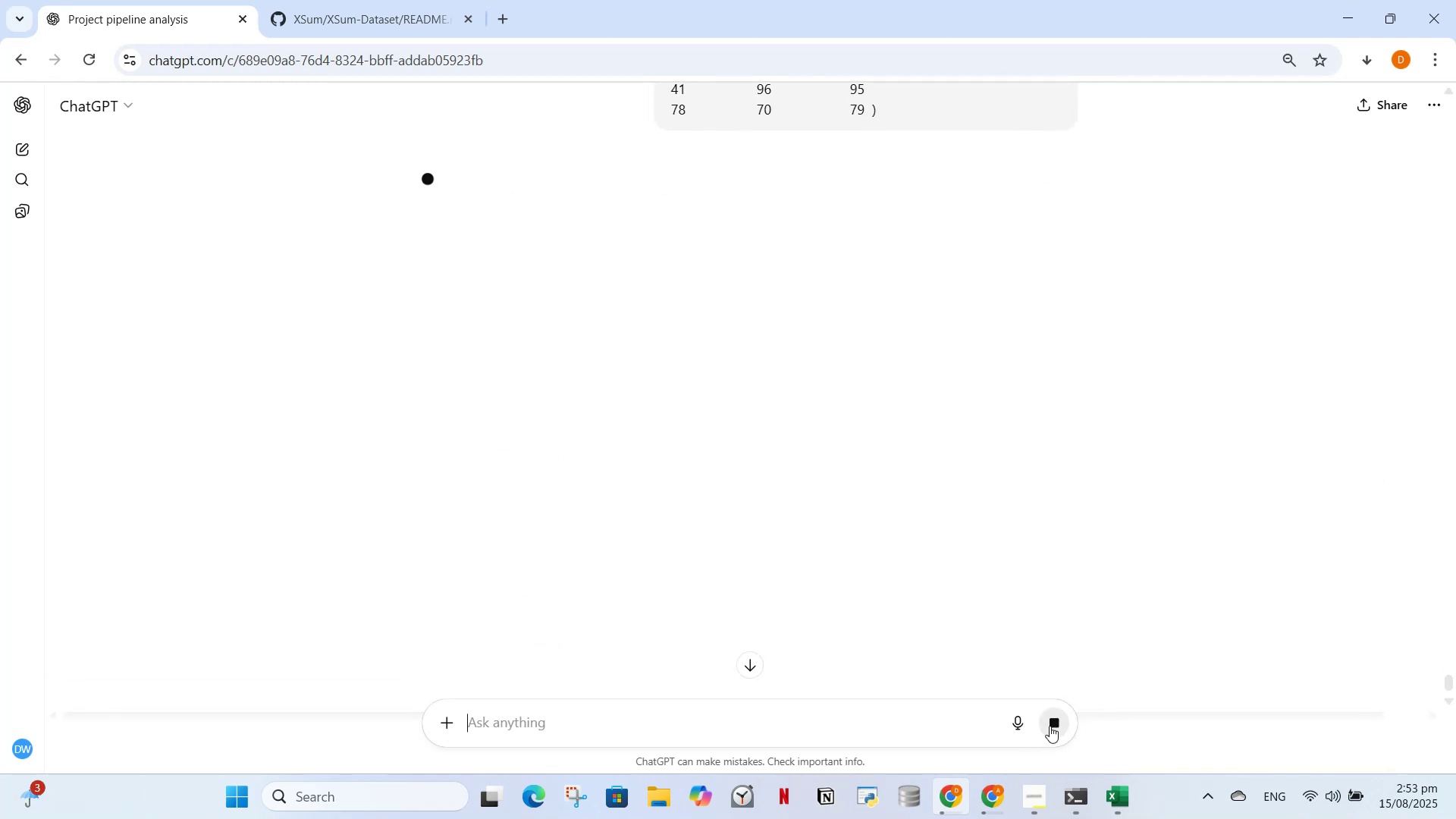 
left_click([1050, 726])
 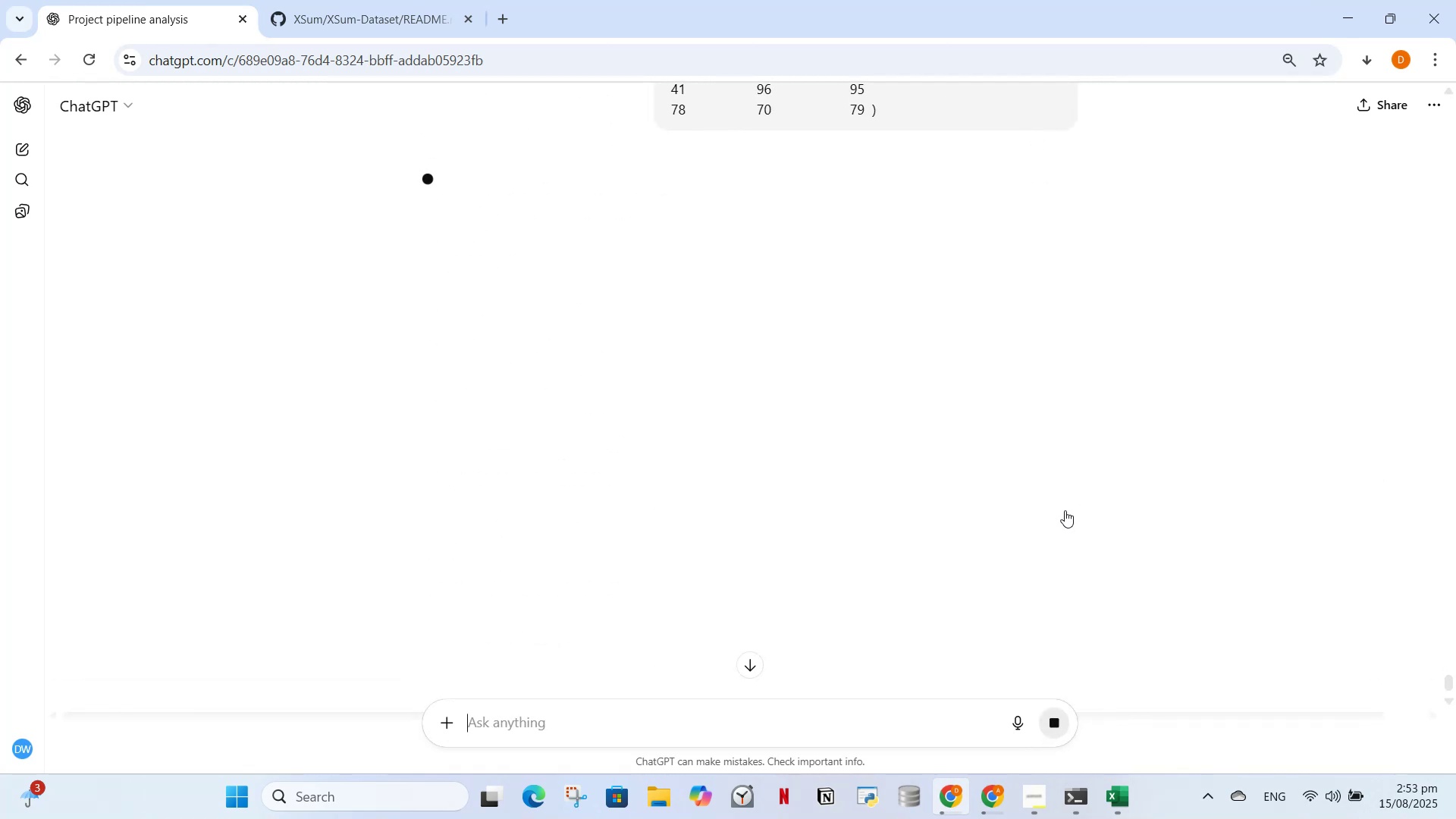 
scroll: coordinate [1056, 523], scroll_direction: up, amount: 4.0
 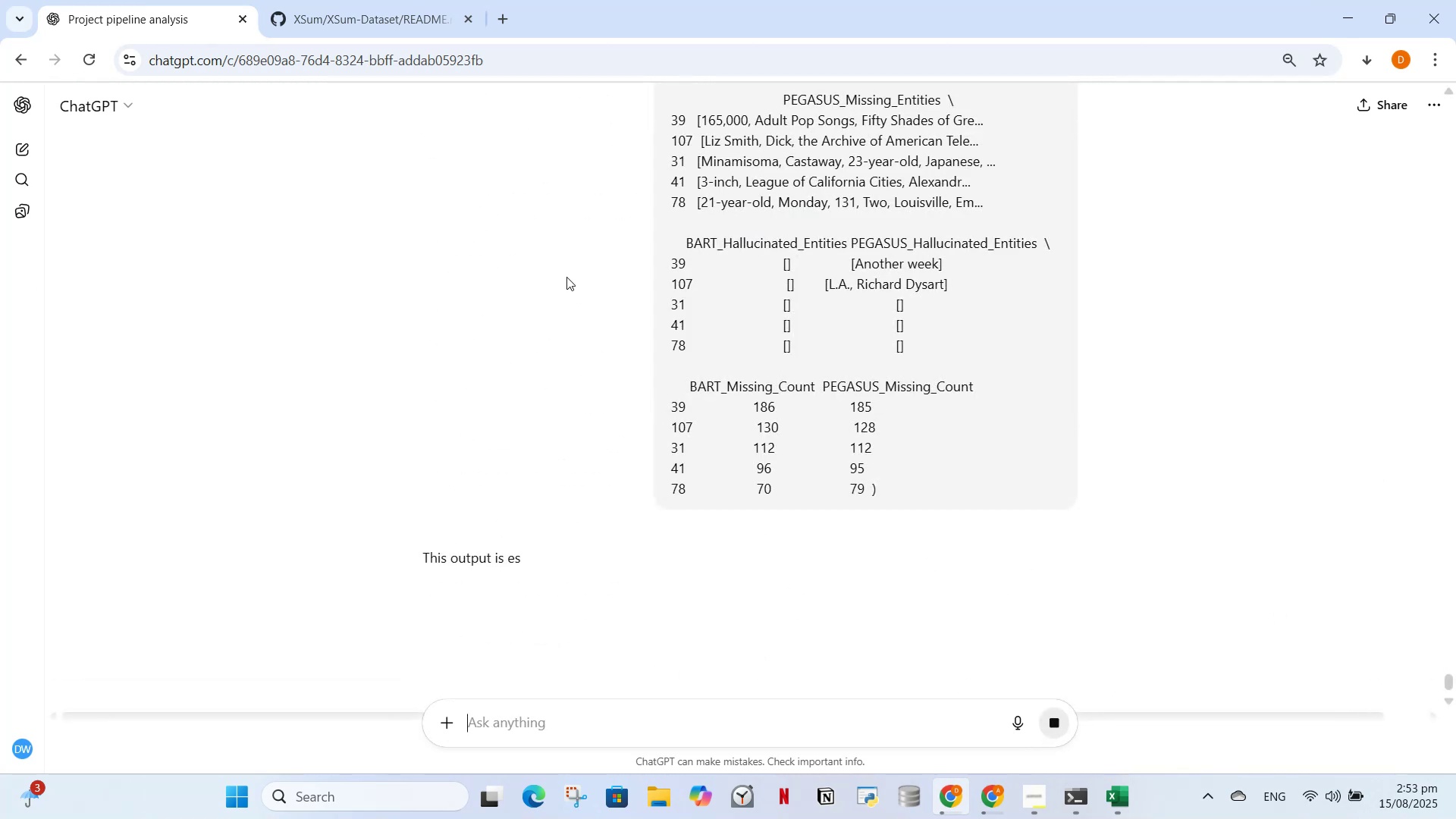 
scroll: coordinate [680, 453], scroll_direction: down, amount: 8.0
 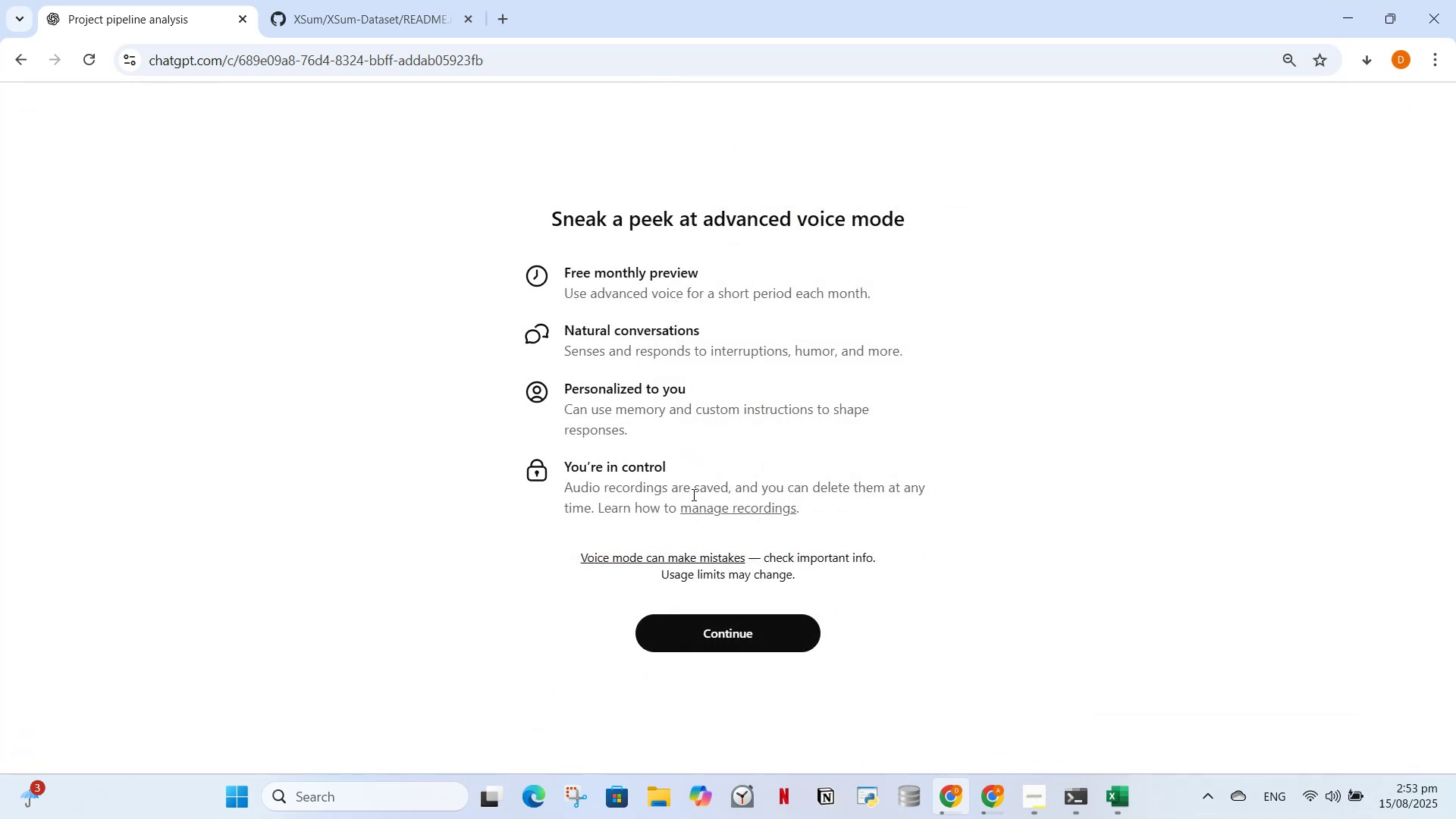 
left_click([692, 630])
 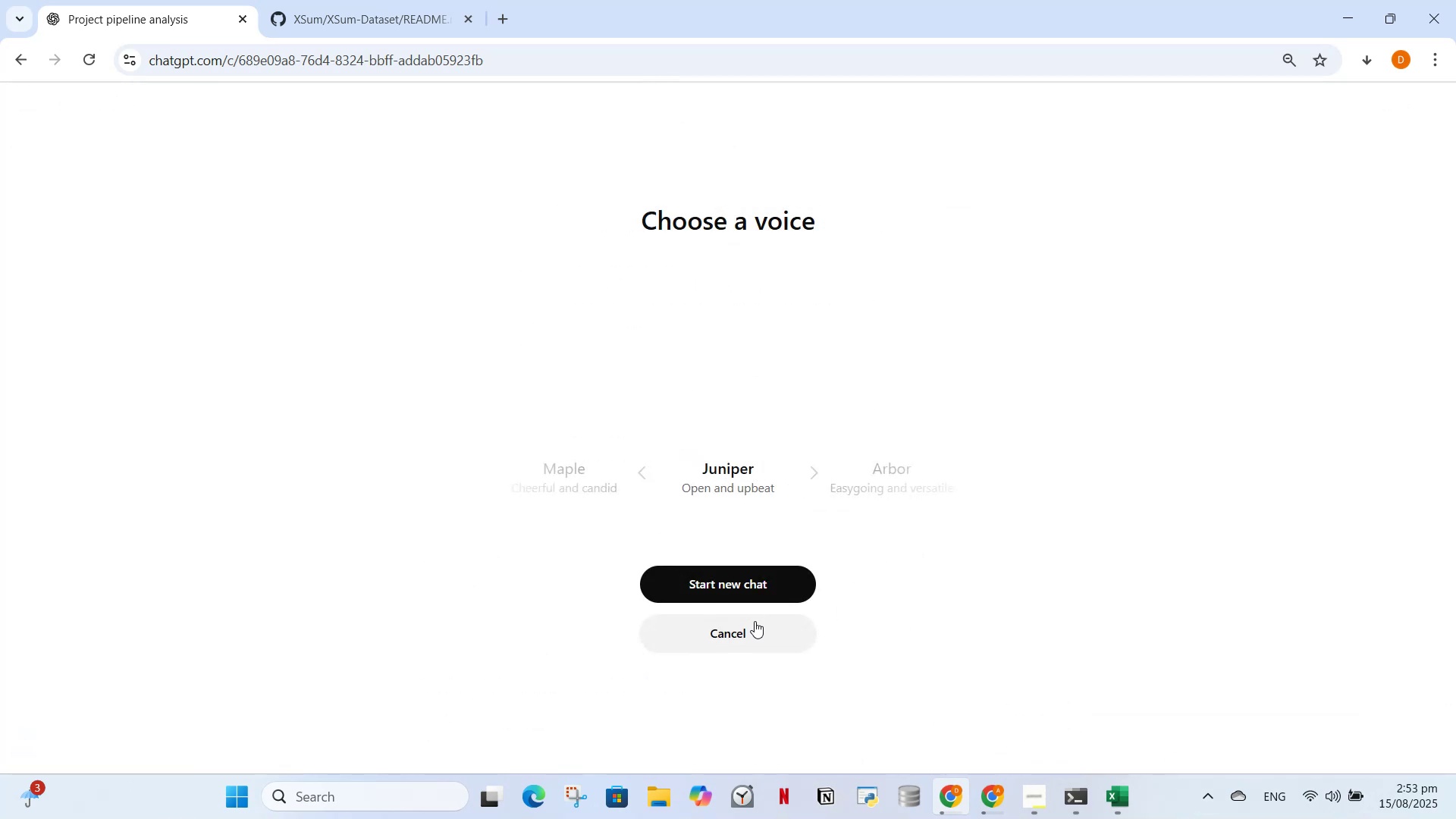 
left_click([755, 623])
 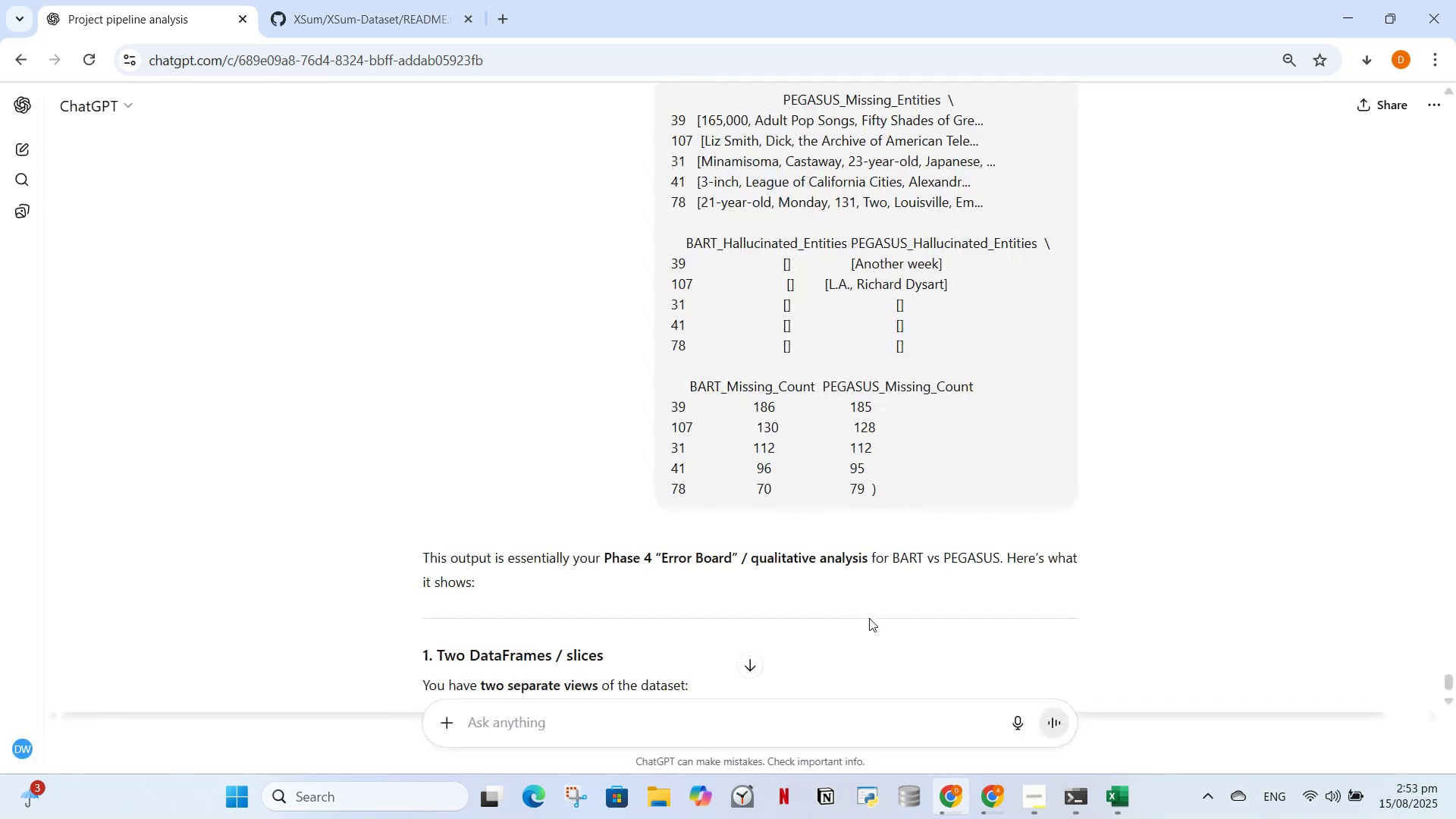 
wait(5.82)
 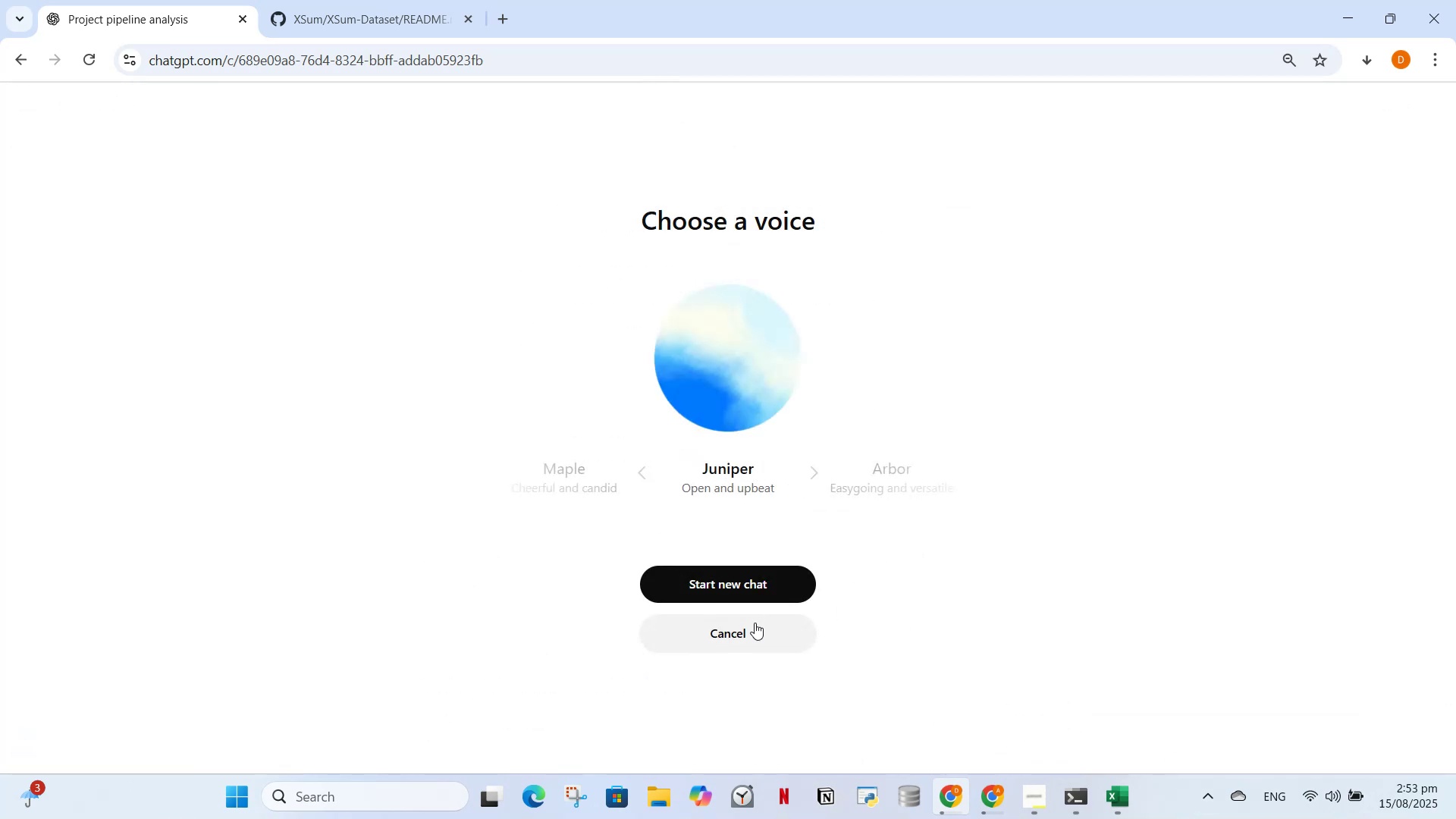 
scroll: coordinate [521, 639], scroll_direction: up, amount: 21.0
 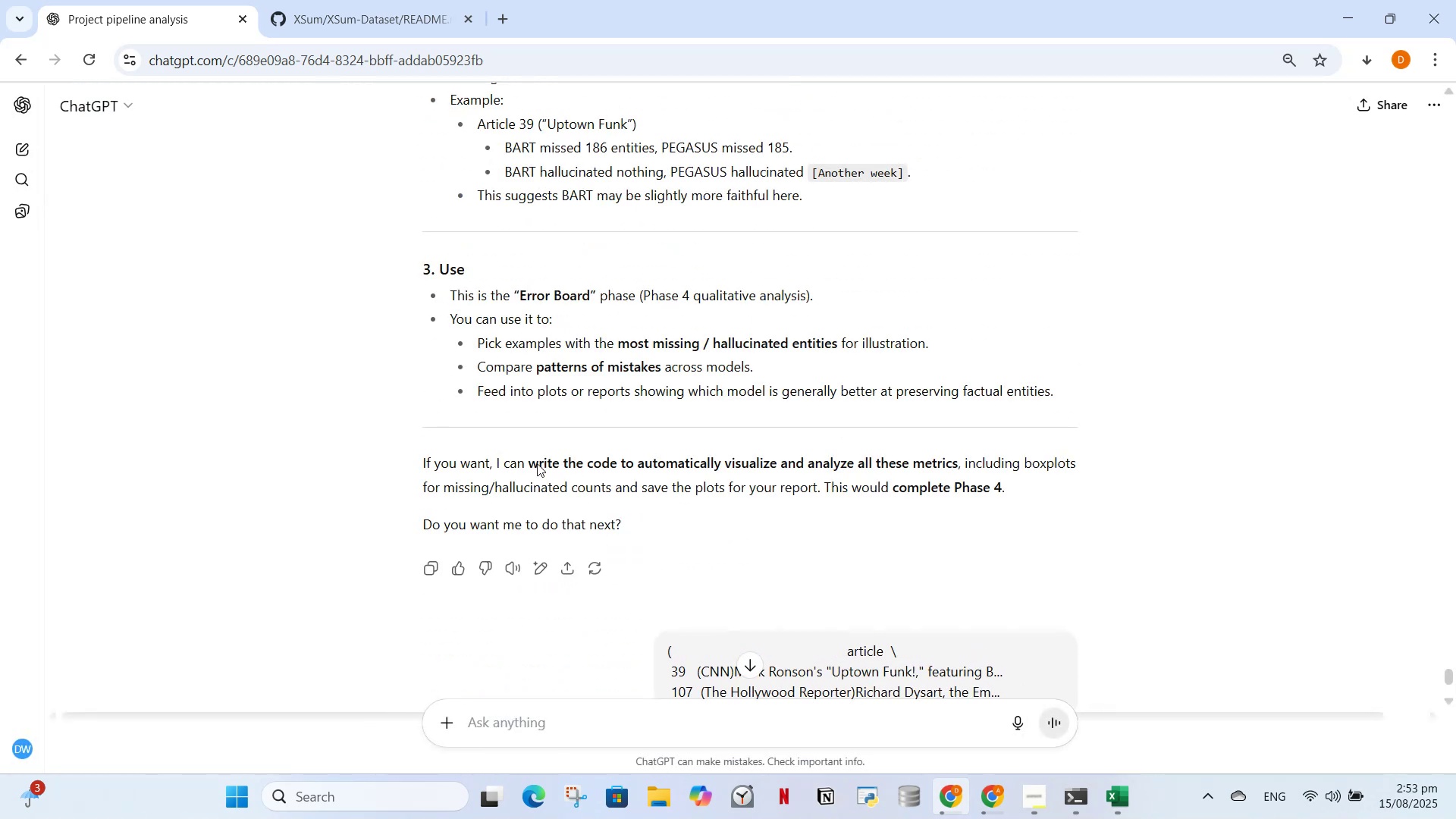 
left_click_drag(start_coordinate=[531, 460], to_coordinate=[1002, 481])
 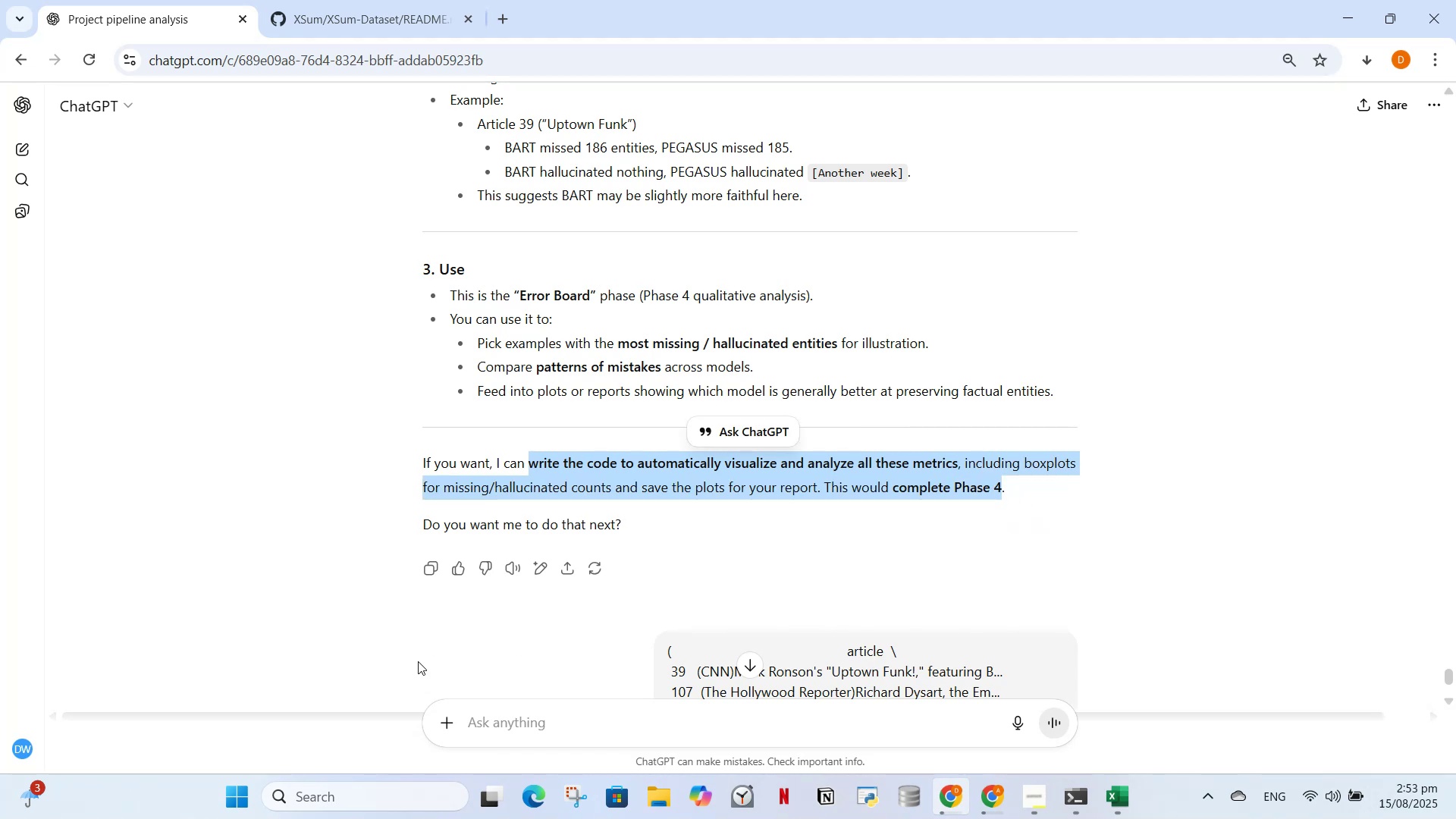 
left_click([491, 728])
 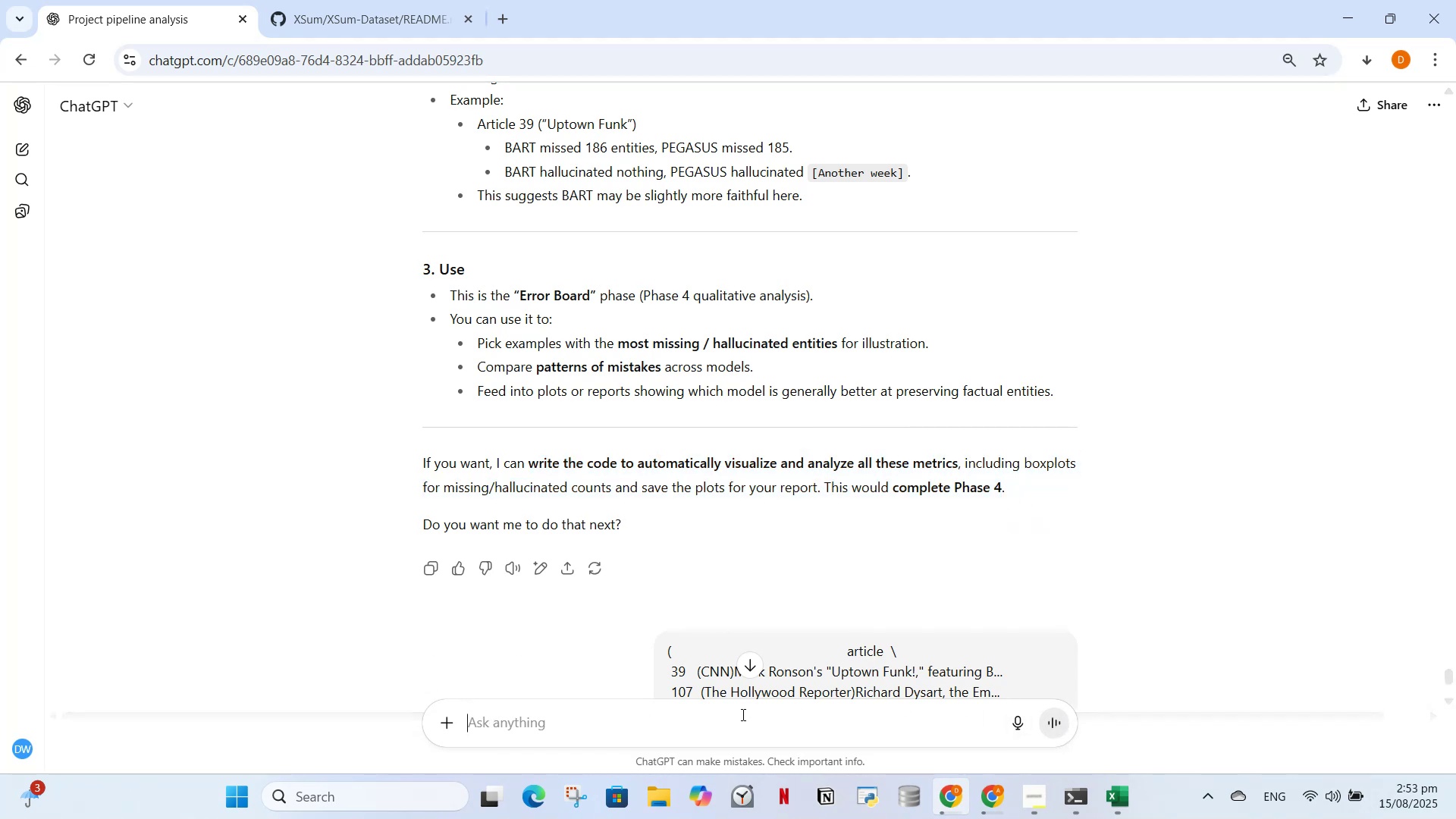 
left_click([743, 723])
 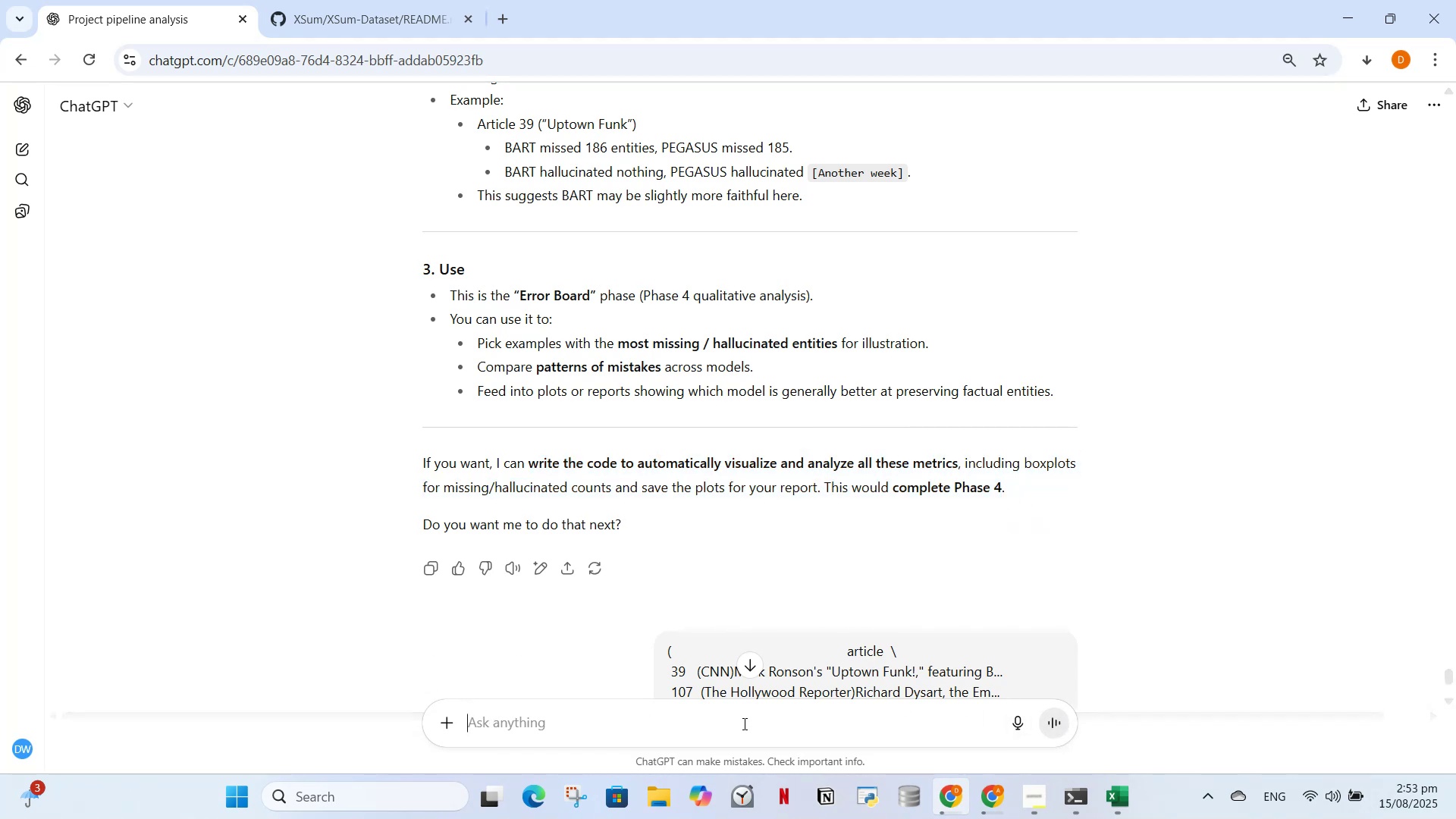 
key(Control+ControlLeft)
 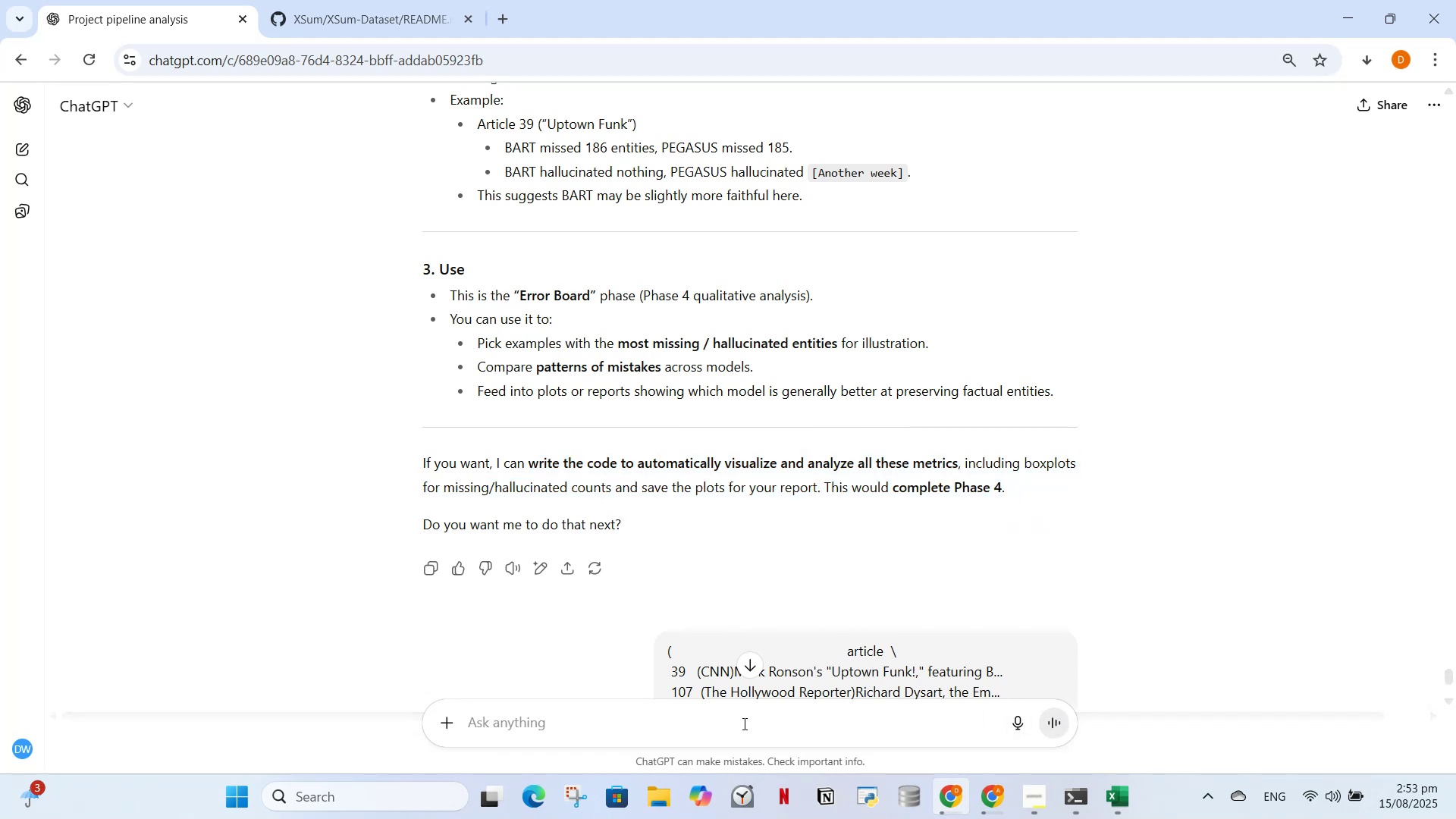 
hold_key(key=ControlLeft, duration=1.74)
 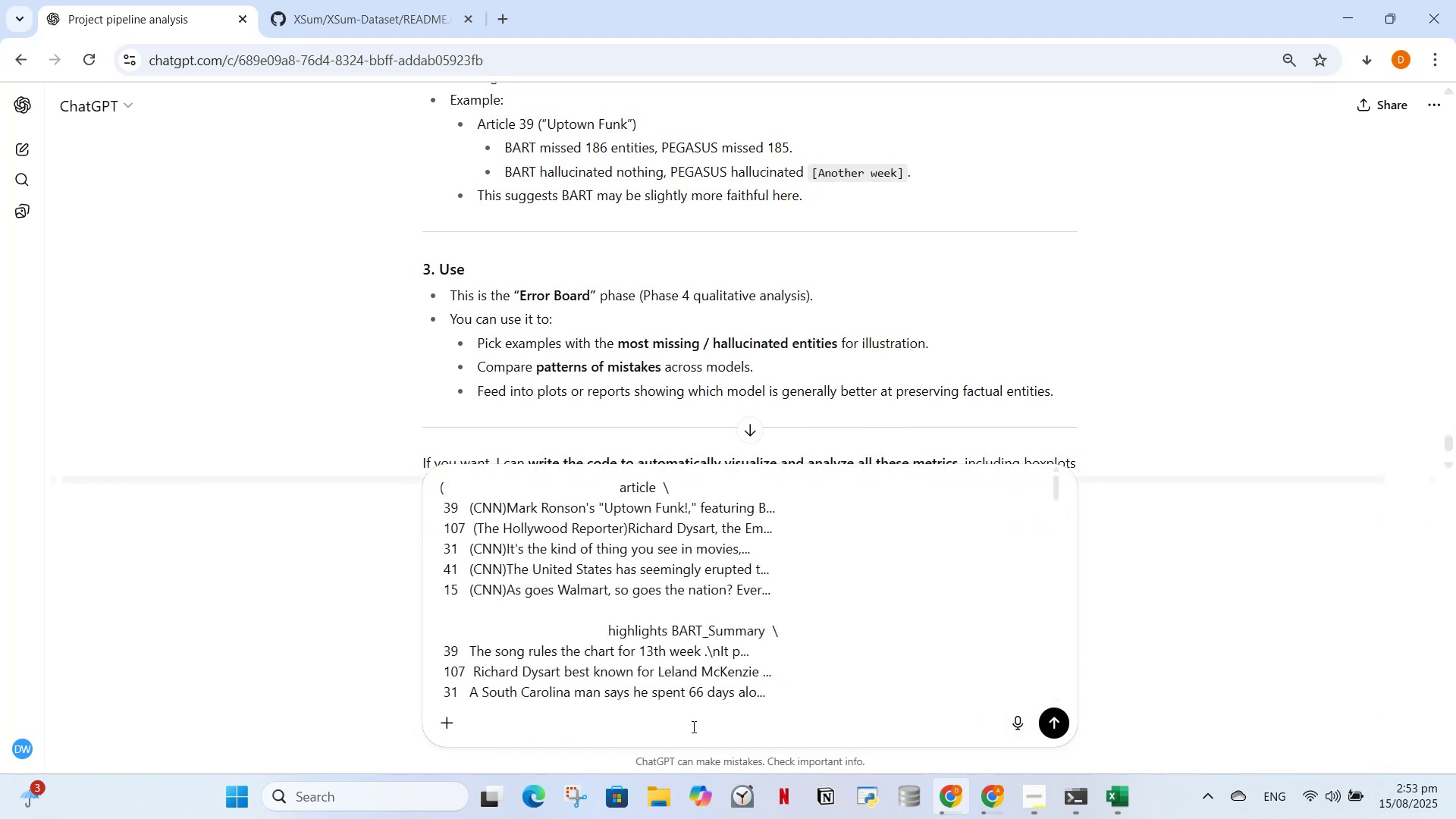 
hold_key(key=V, duration=0.31)
 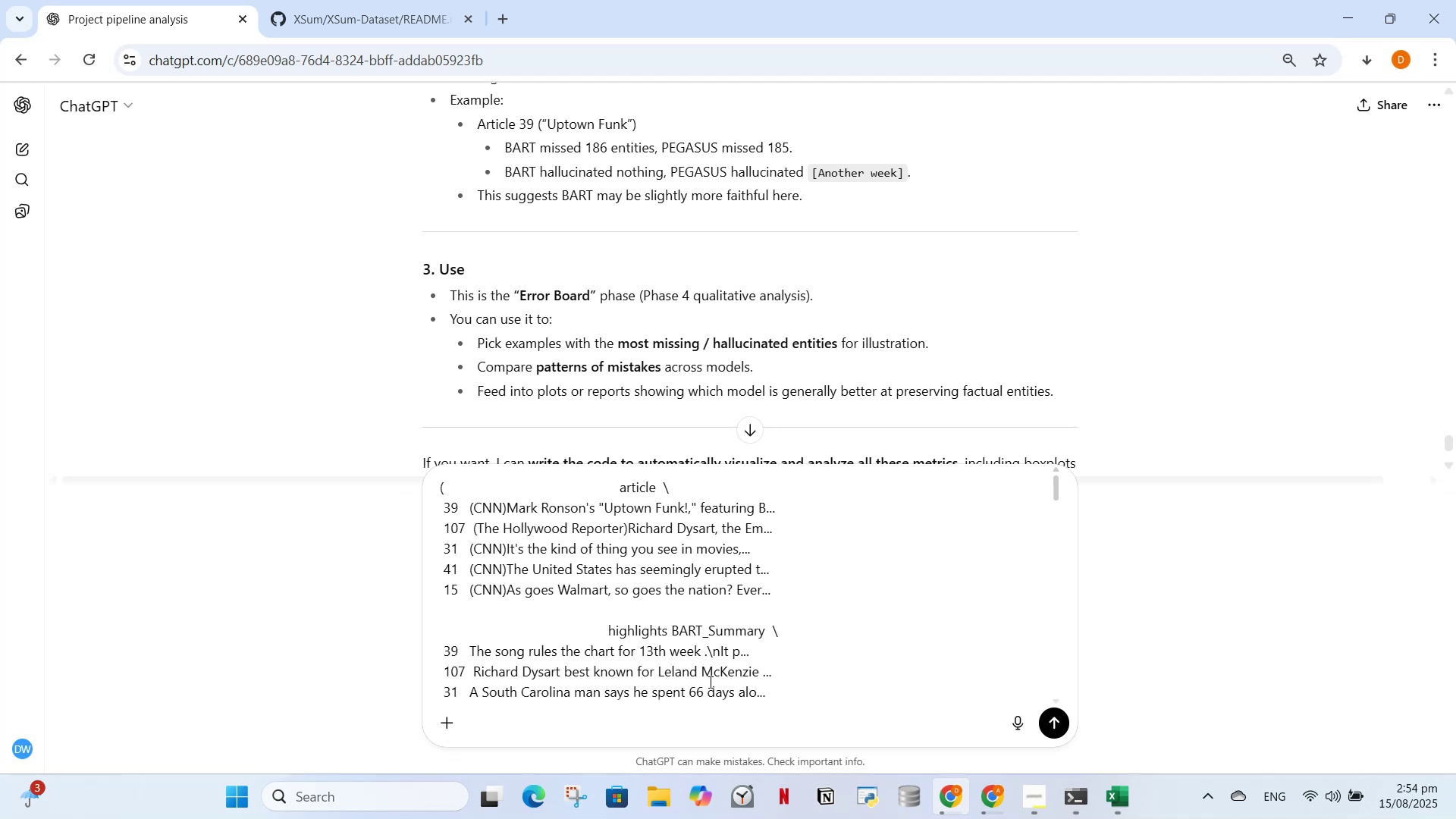 
key(Control+A)
 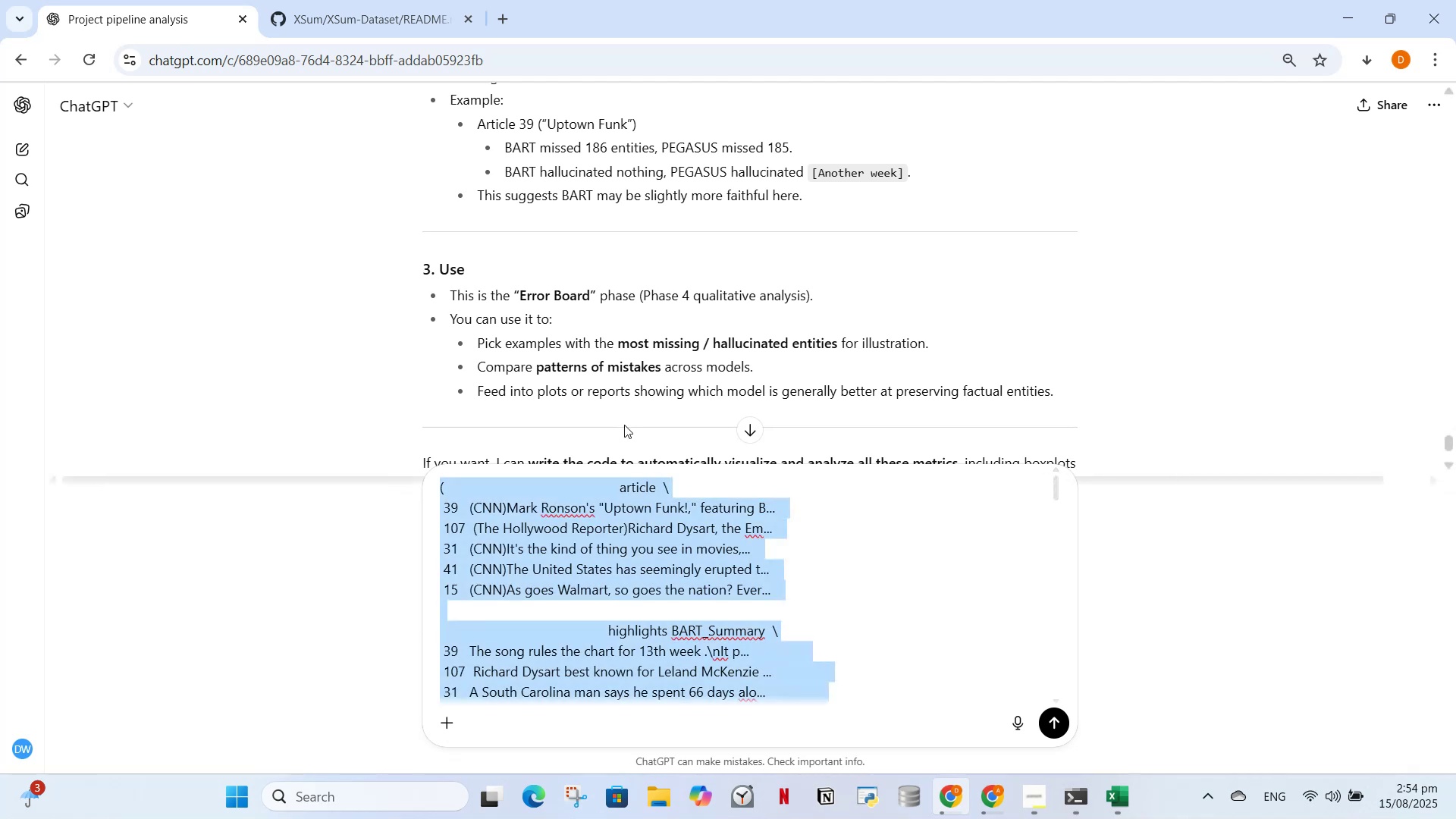 
key(Backspace)
 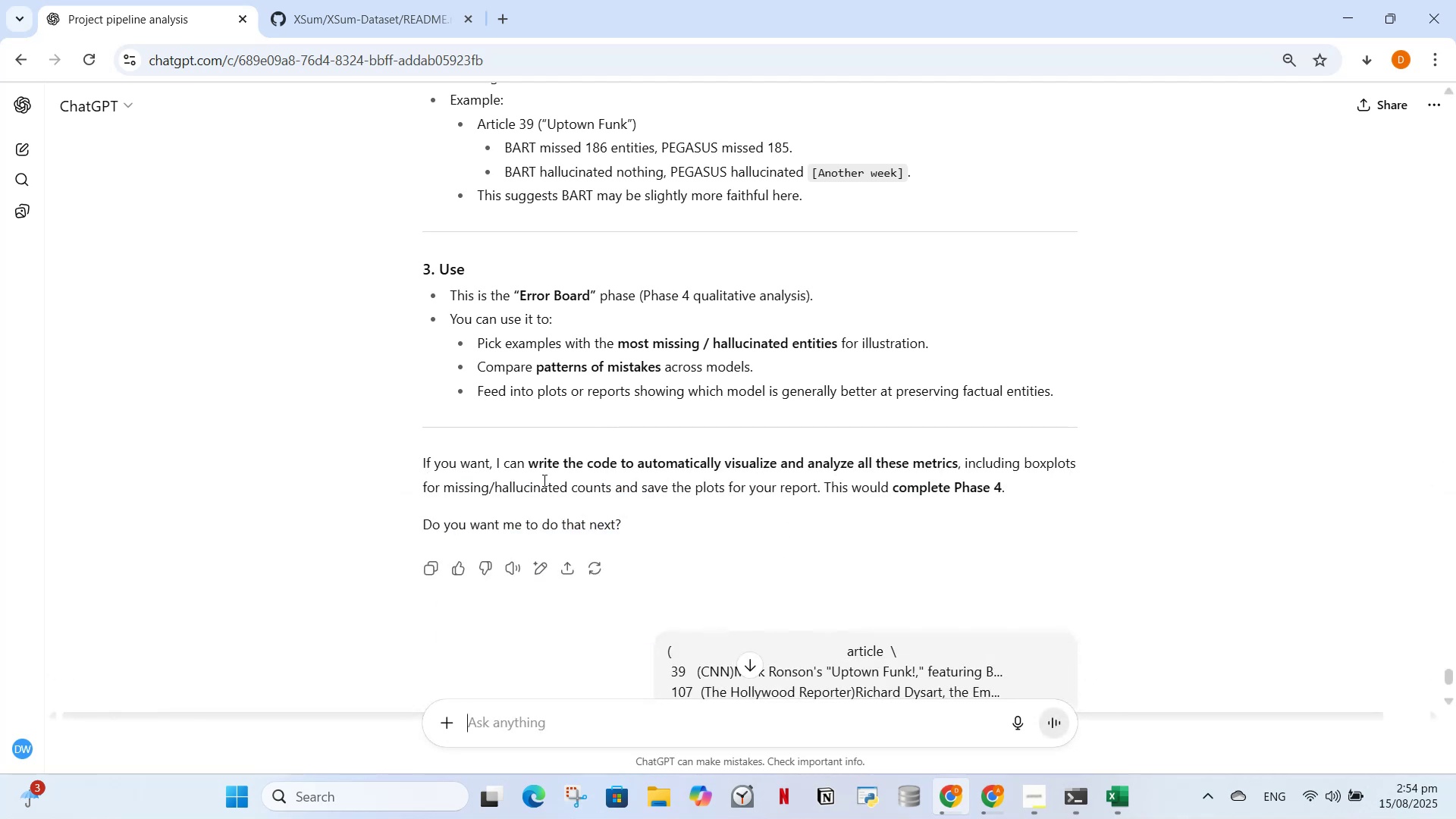 
left_click_drag(start_coordinate=[528, 457], to_coordinate=[1043, 478])
 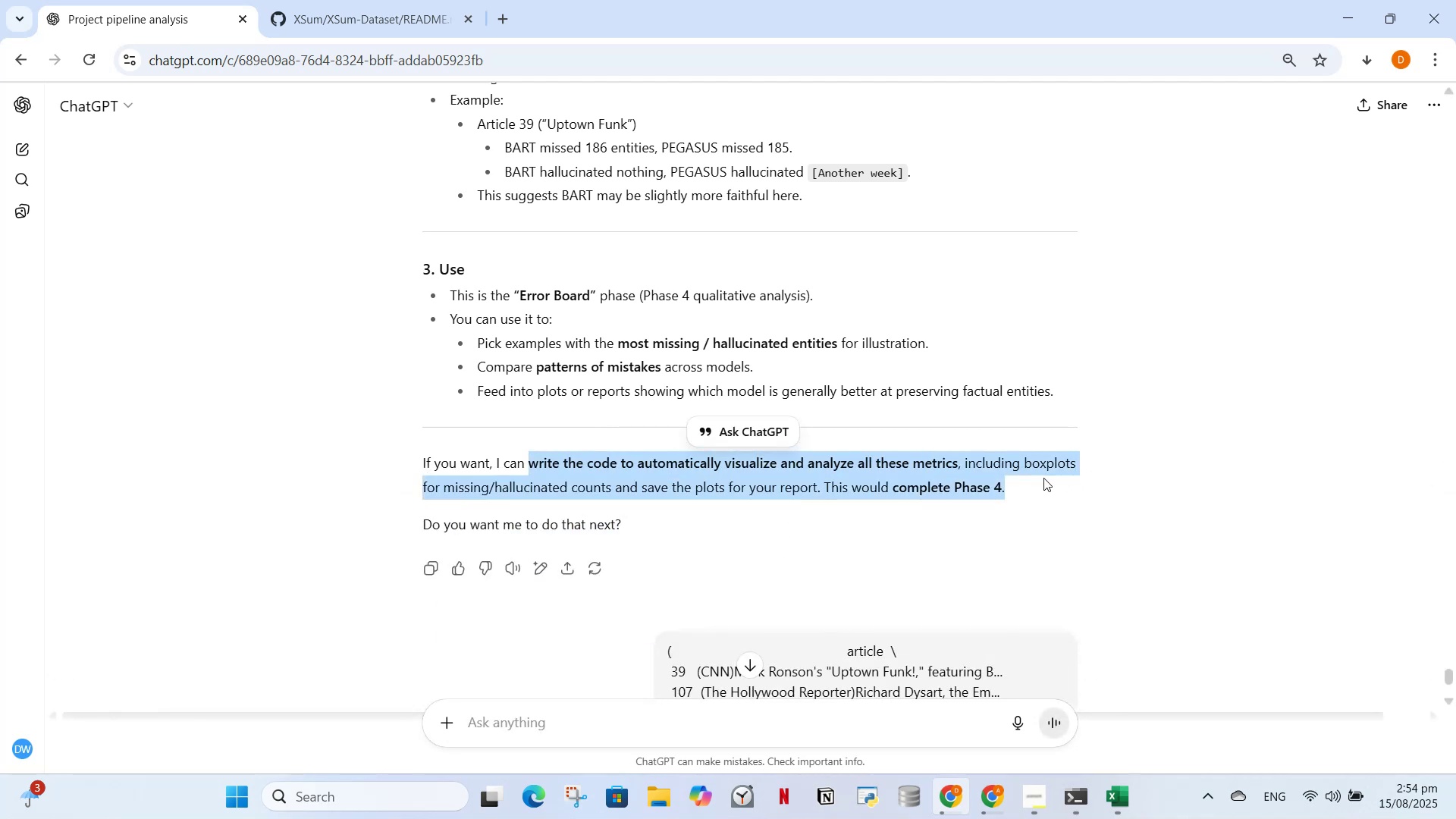 
key(Control+C)
 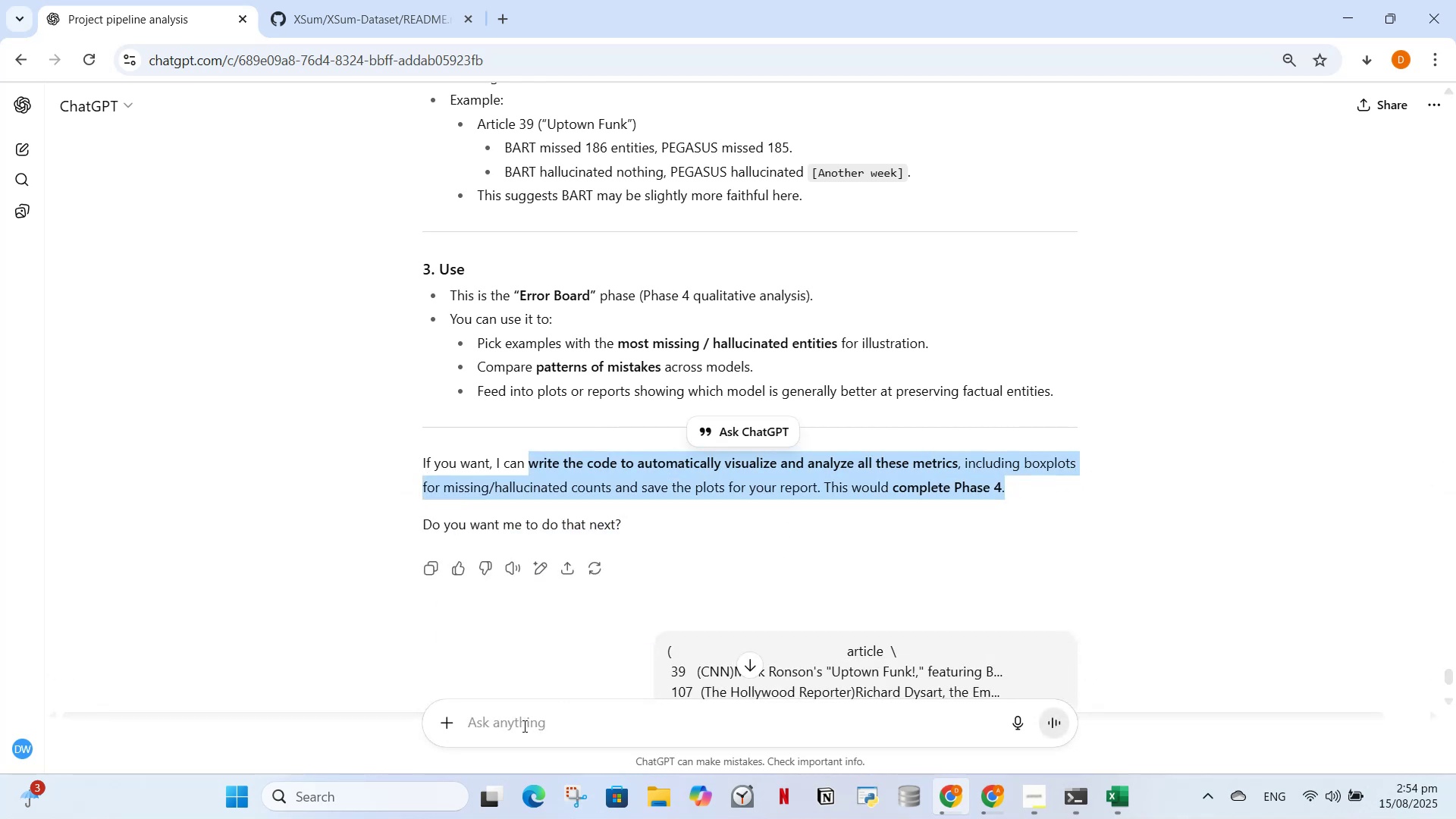 
left_click([523, 726])
 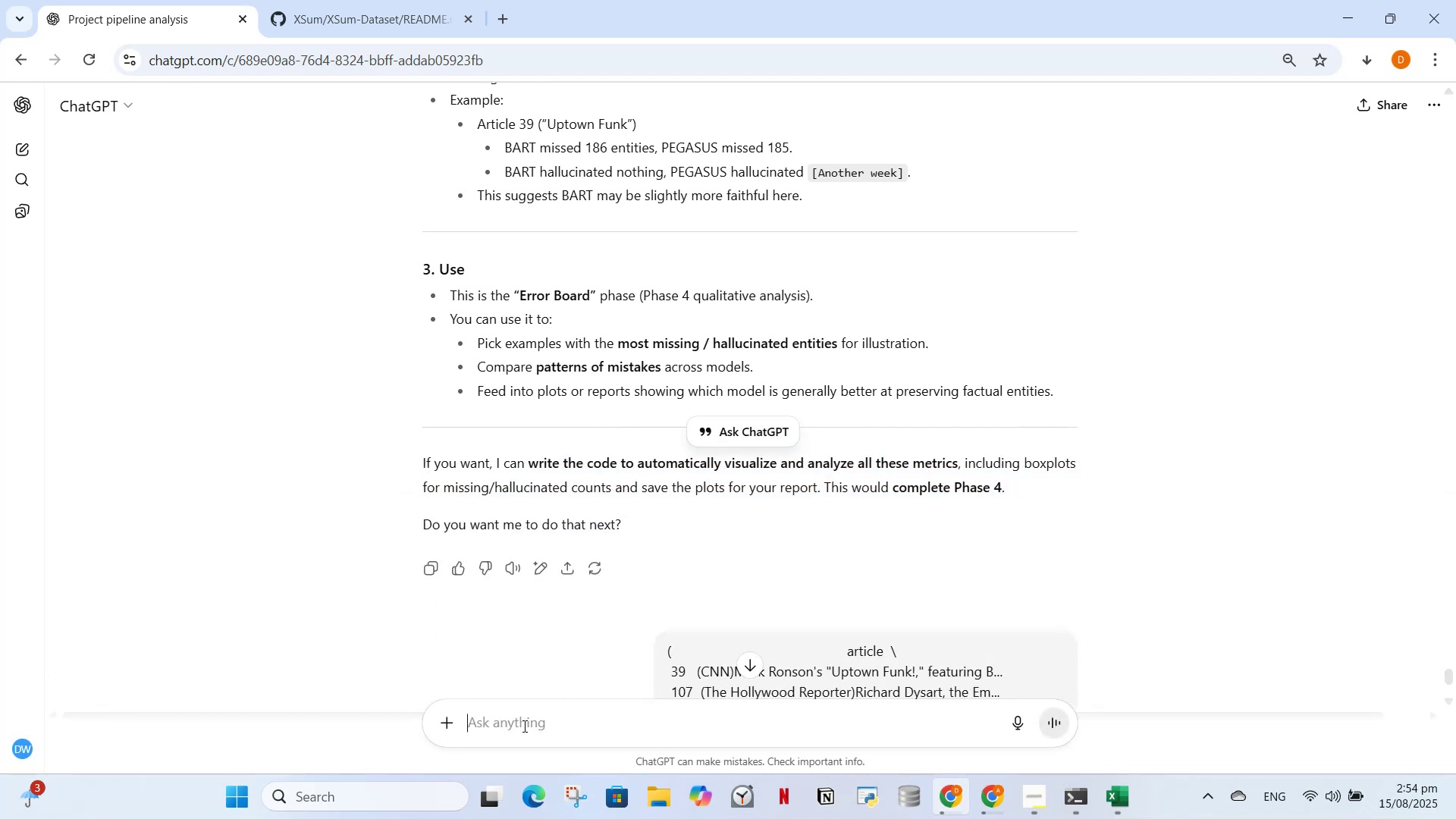 
key(Control+V)
 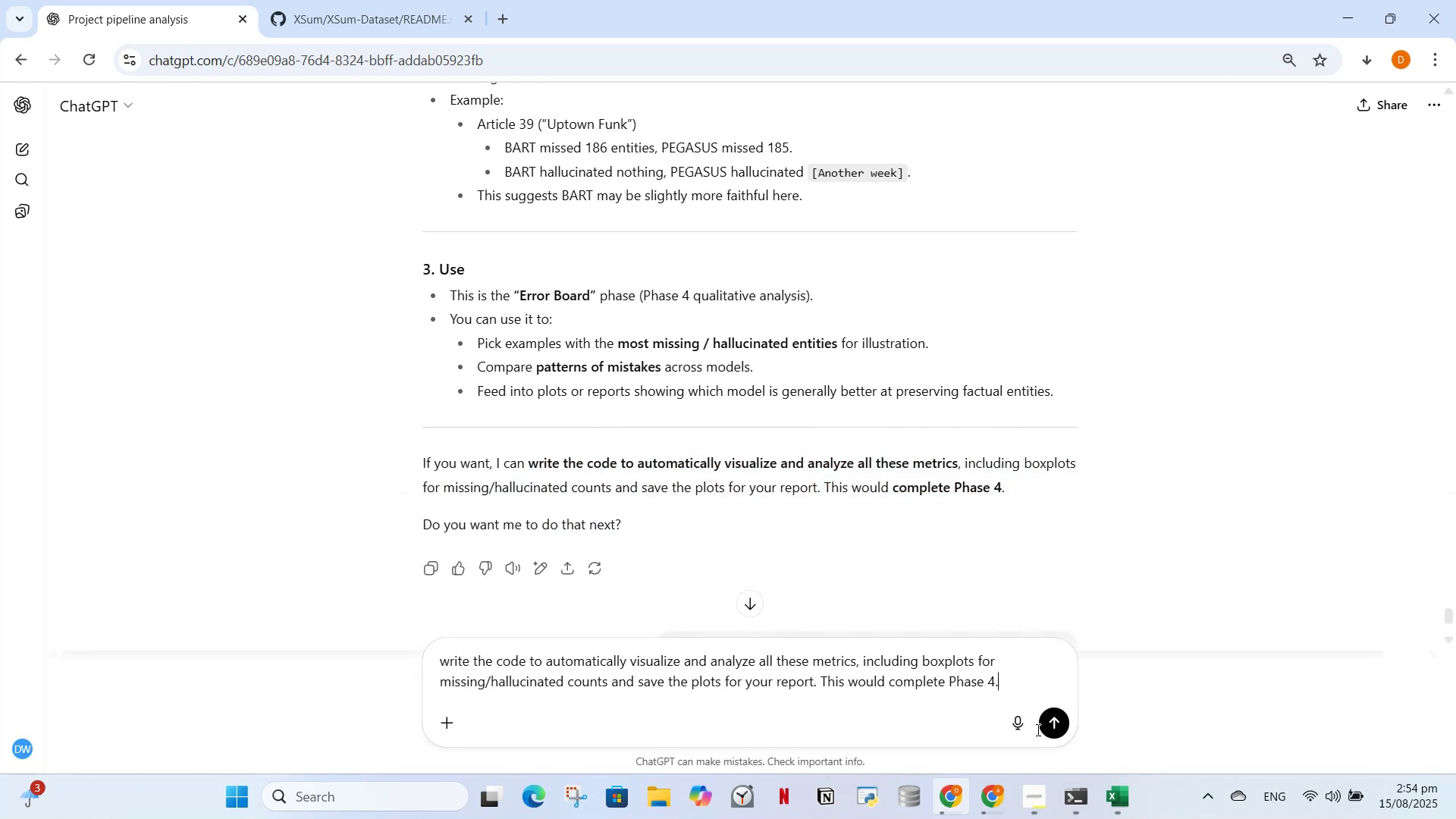 
left_click([1066, 727])
 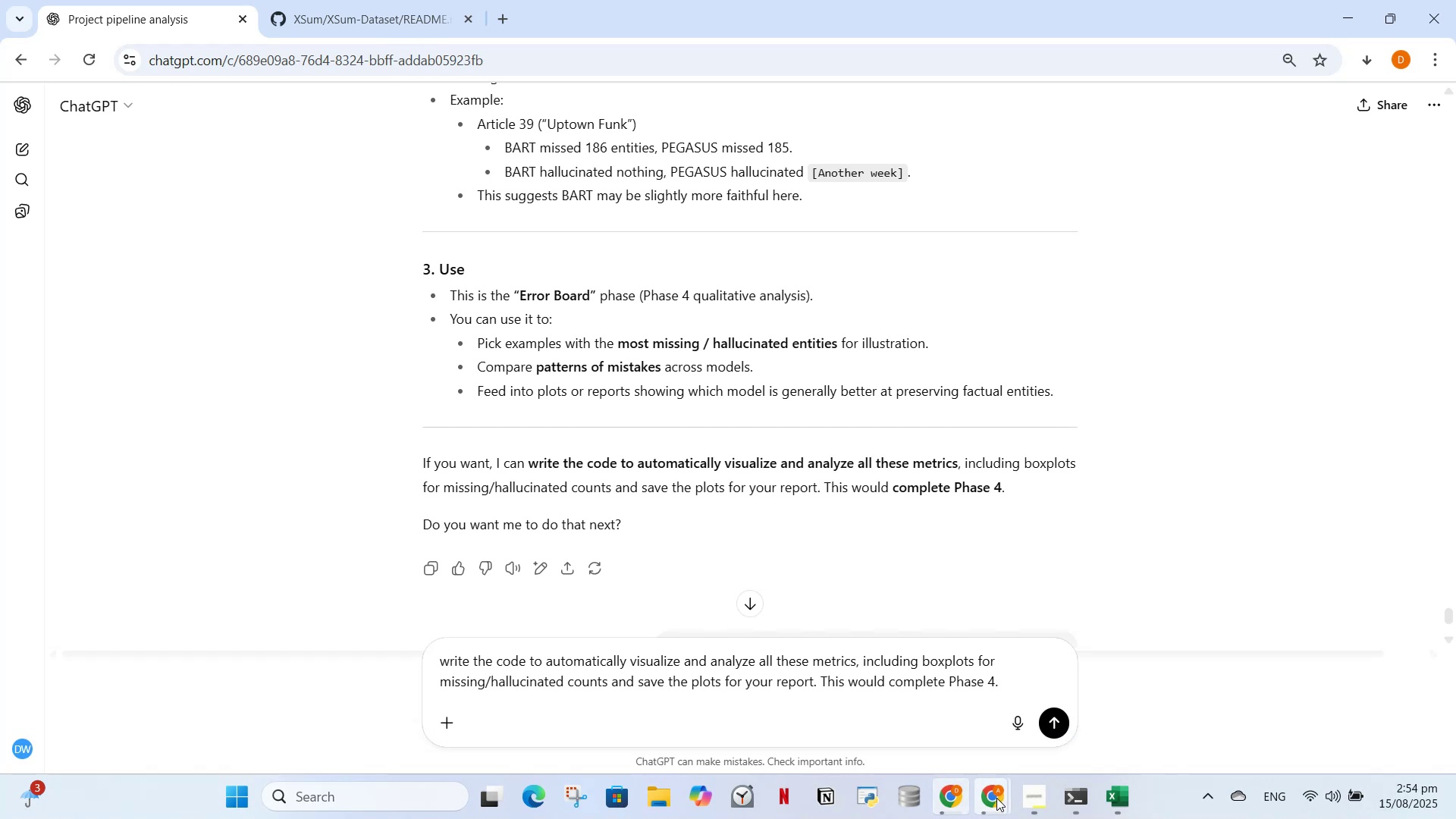 
left_click([886, 707])
 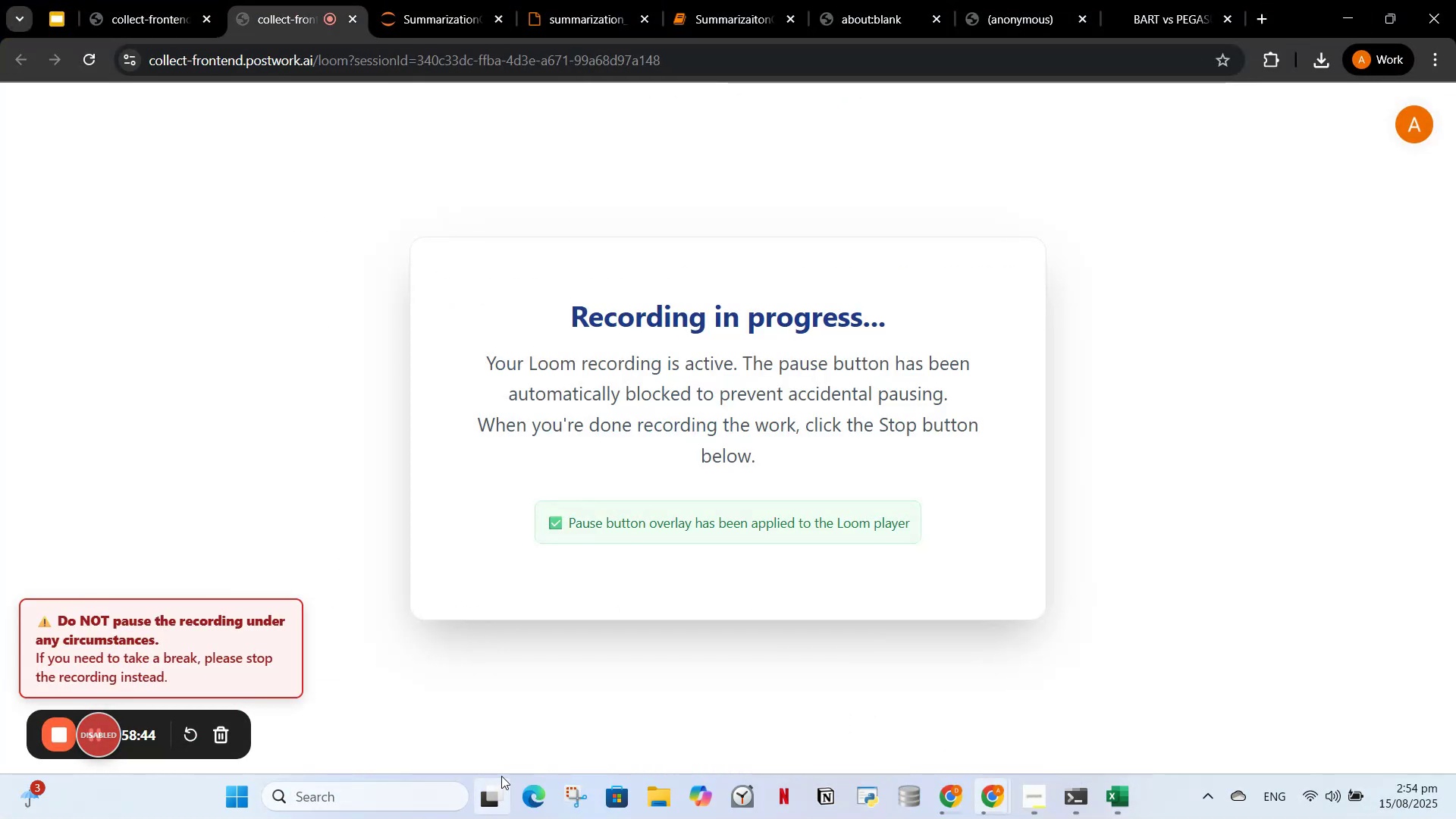 
left_click([946, 796])
 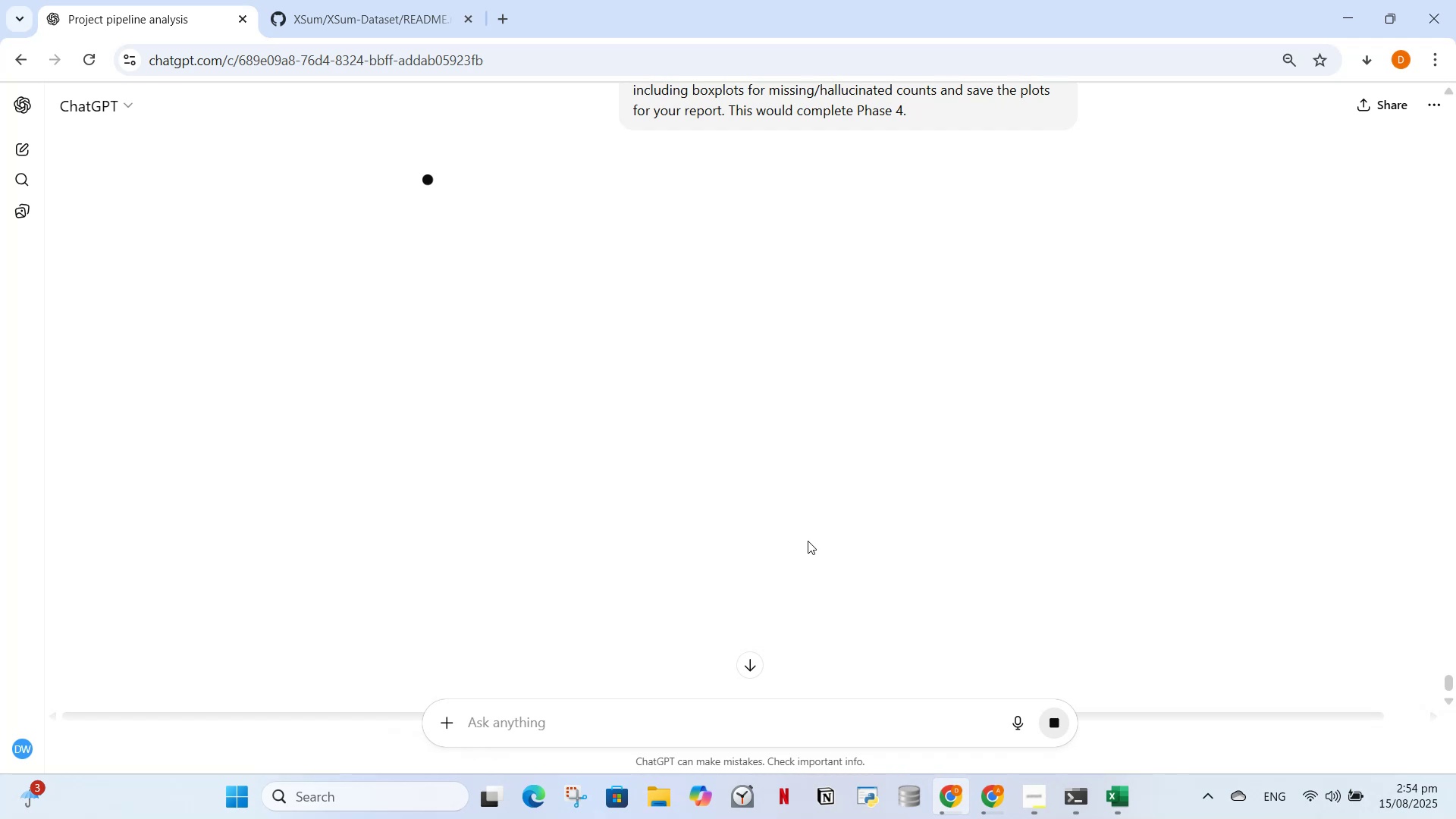 
wait(11.19)
 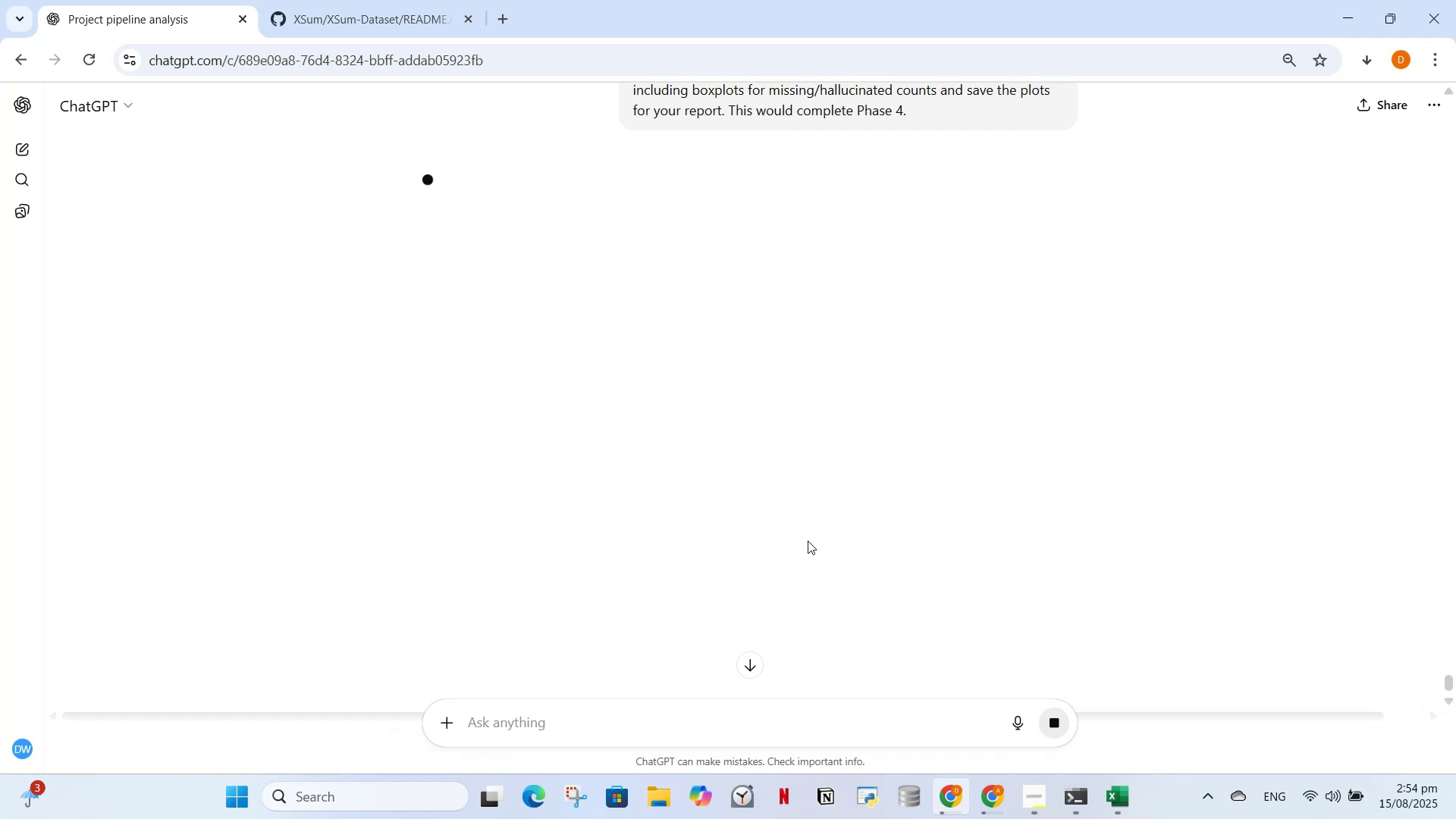 
scroll: coordinate [561, 347], scroll_direction: down, amount: 2.0
 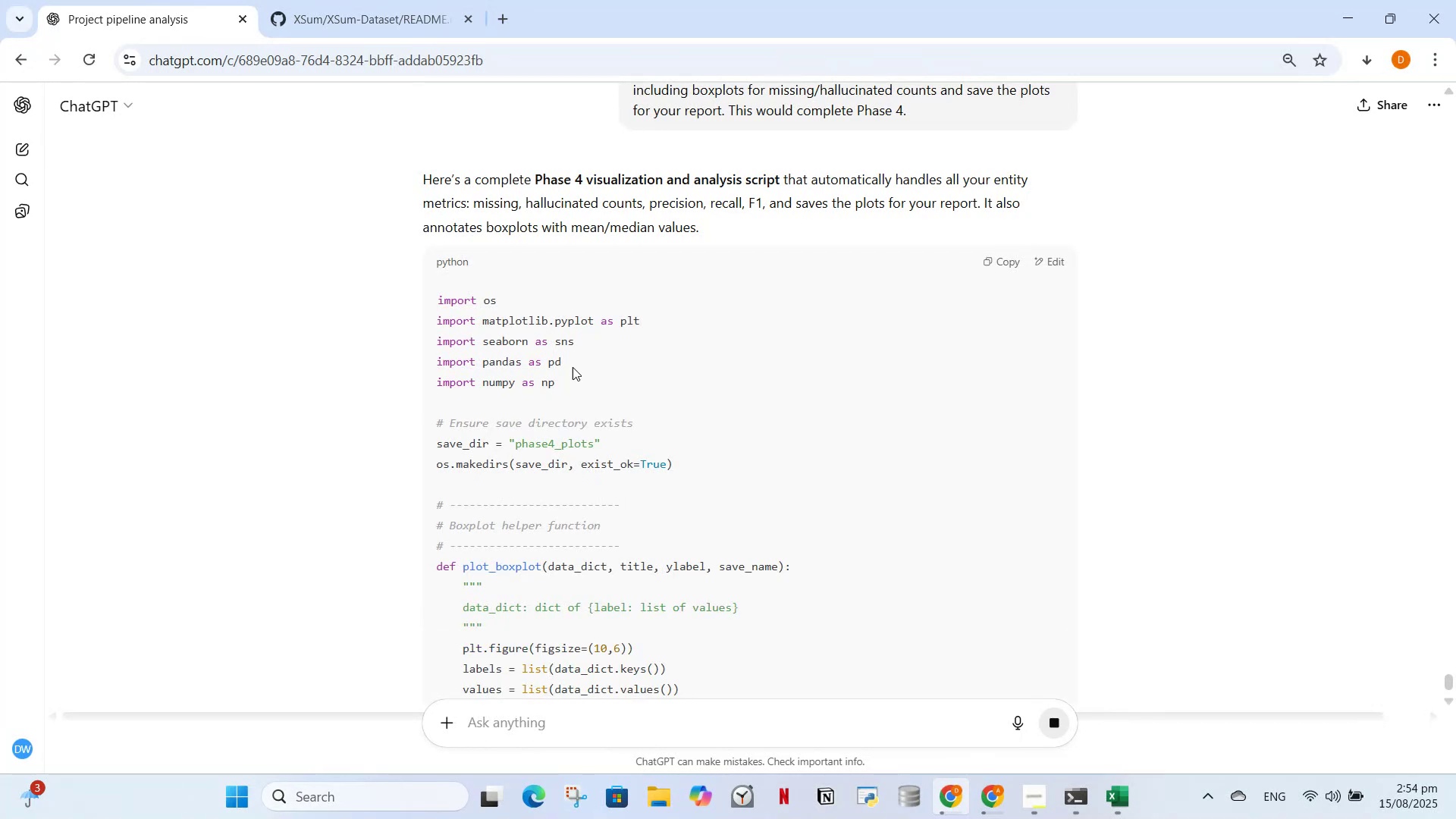 
wait(7.47)
 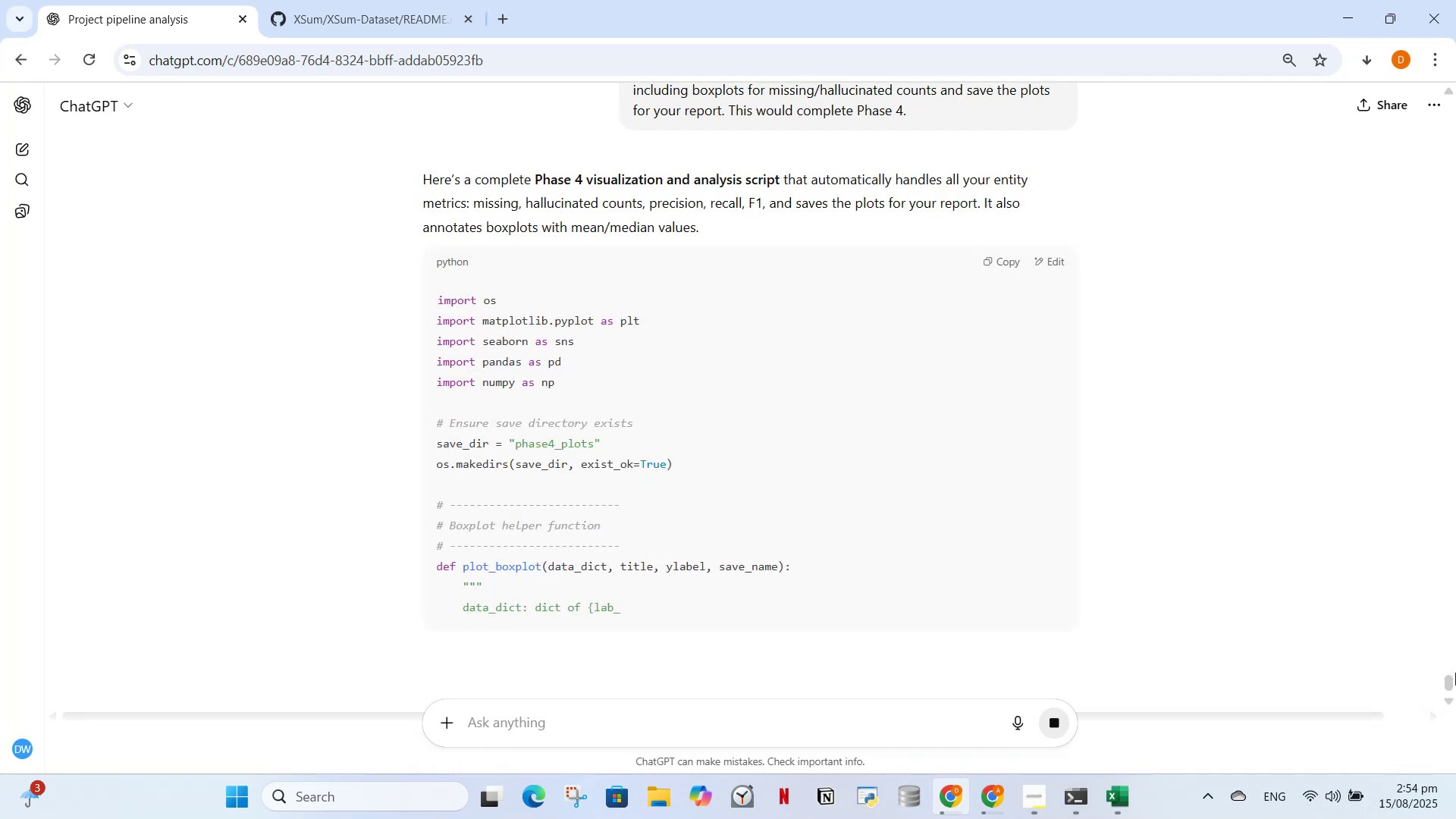 
scroll: coordinate [777, 466], scroll_direction: down, amount: 2.0
 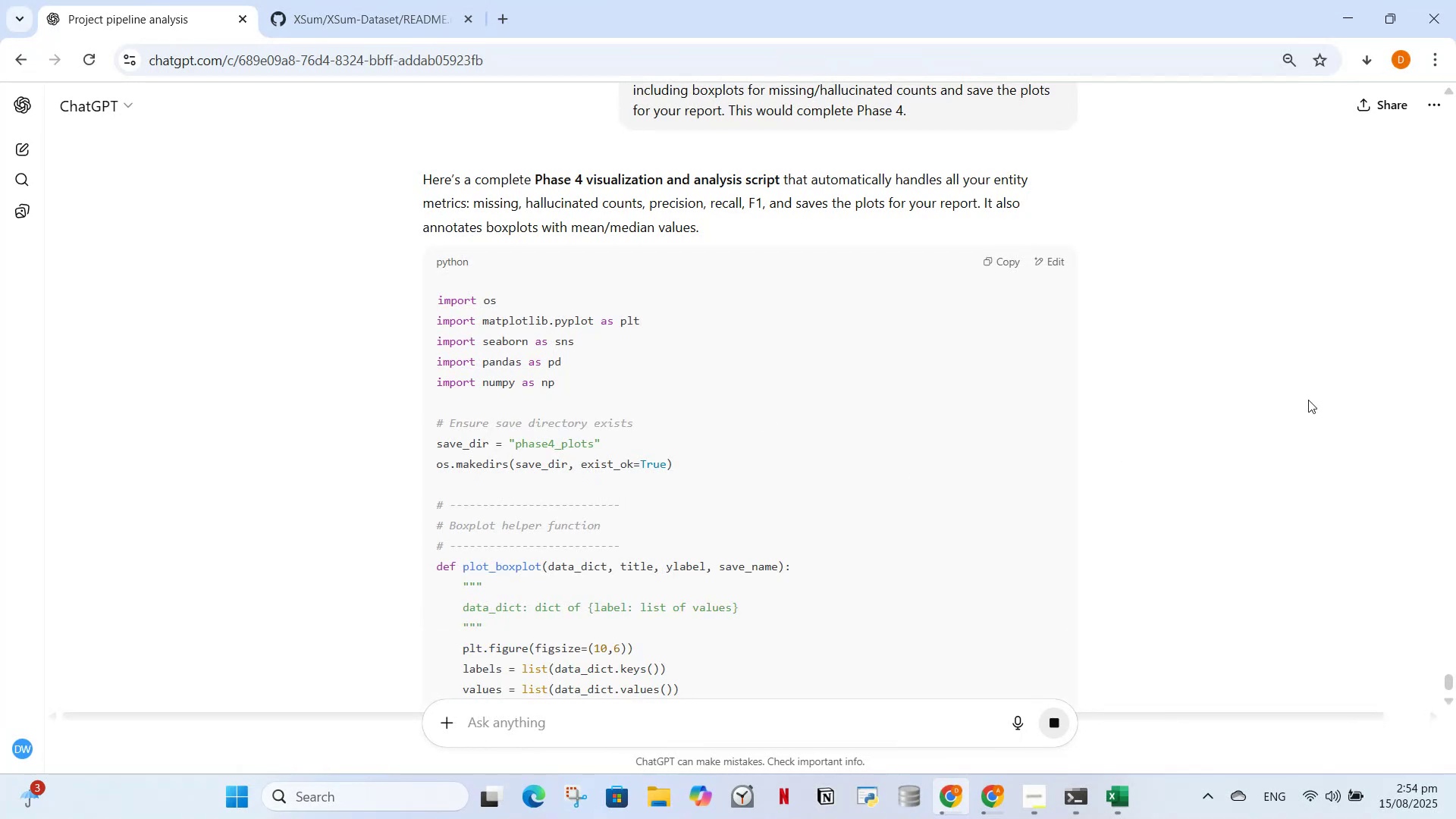 
left_click([1308, 400])
 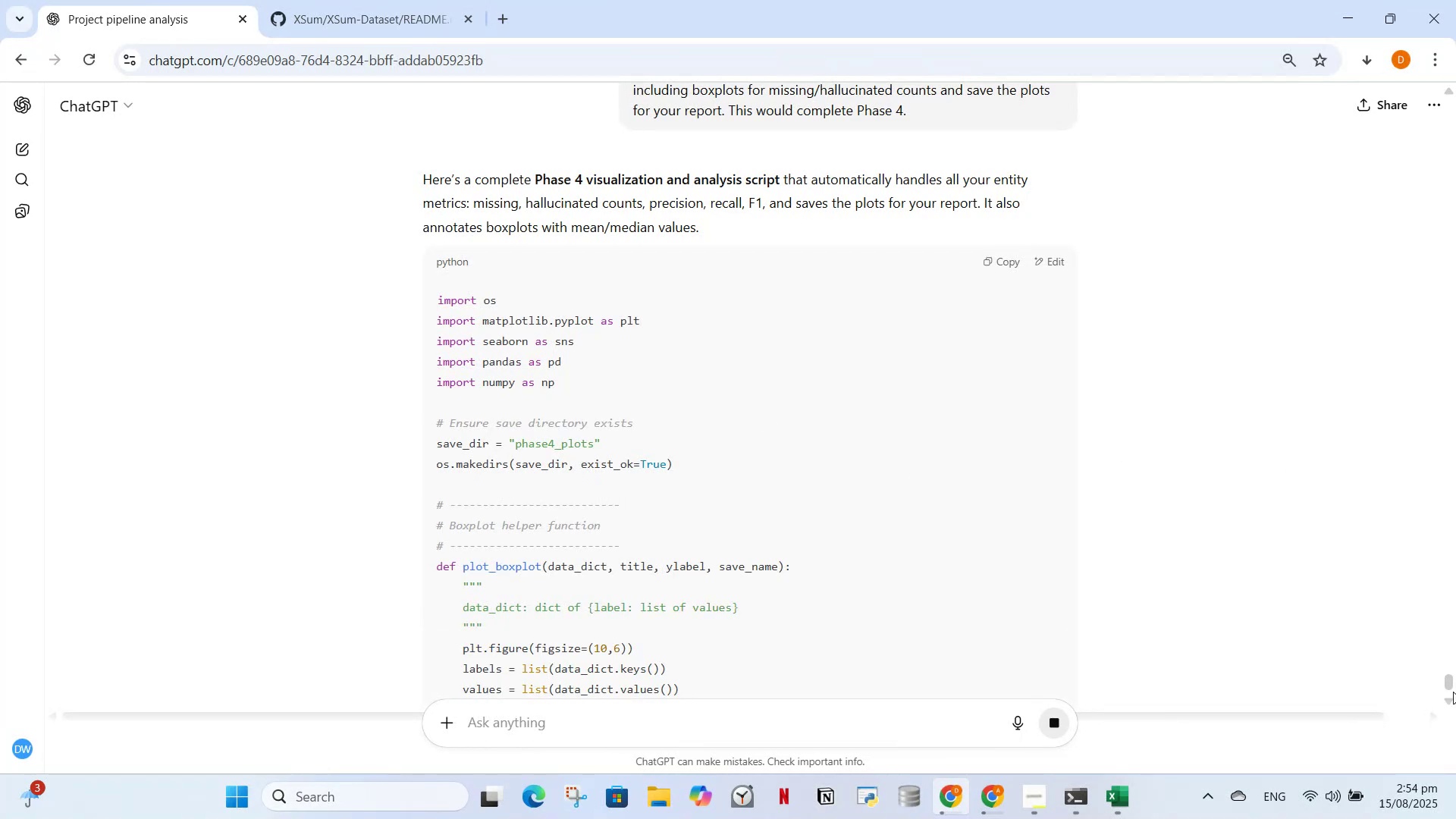 
left_click([1453, 692])
 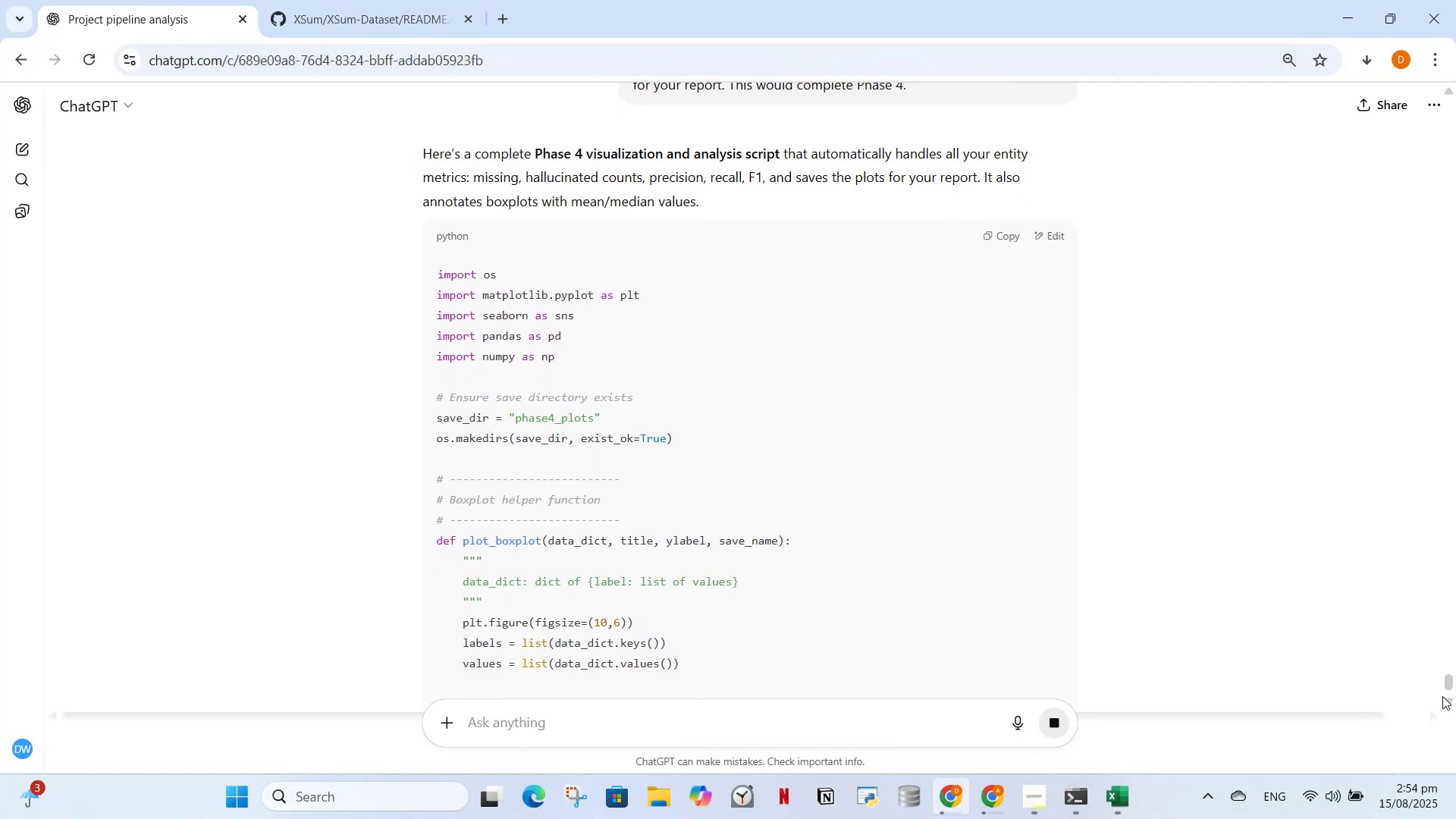 
scroll: coordinate [1185, 610], scroll_direction: down, amount: 3.0
 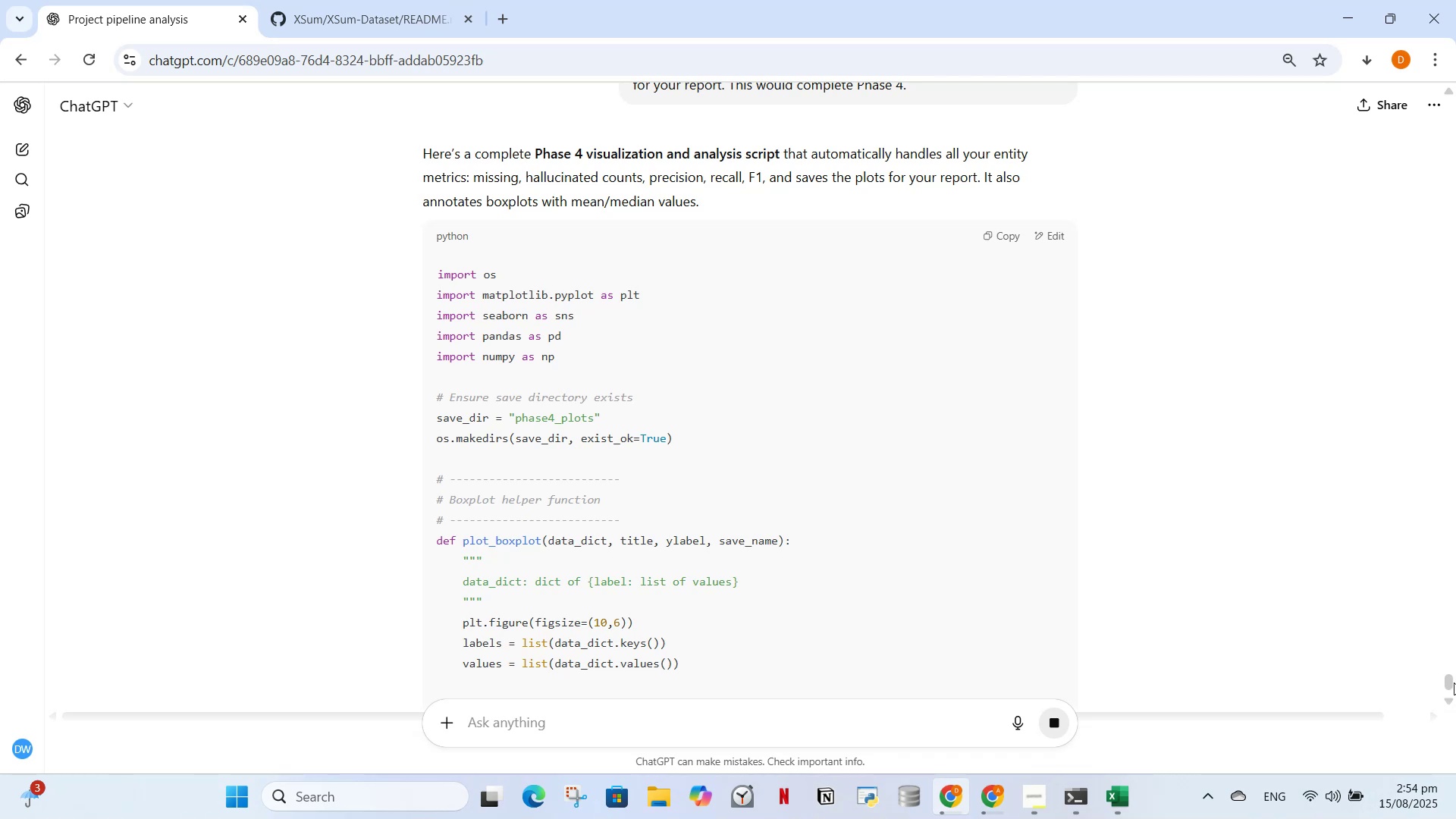 
left_click_drag(start_coordinate=[1452, 682], to_coordinate=[1452, 695])
 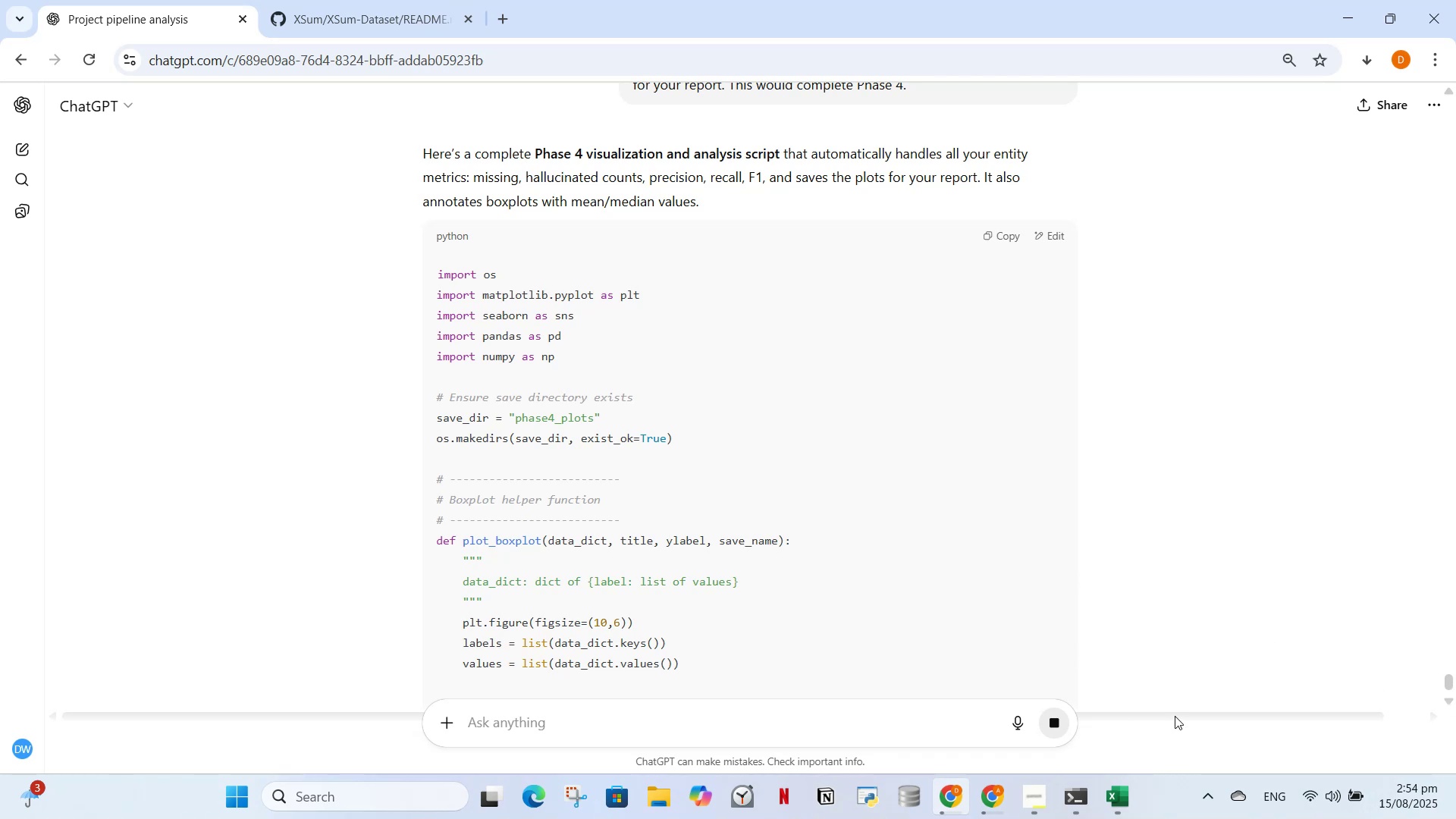 
left_click_drag(start_coordinate=[1175, 716], to_coordinate=[1242, 712])
 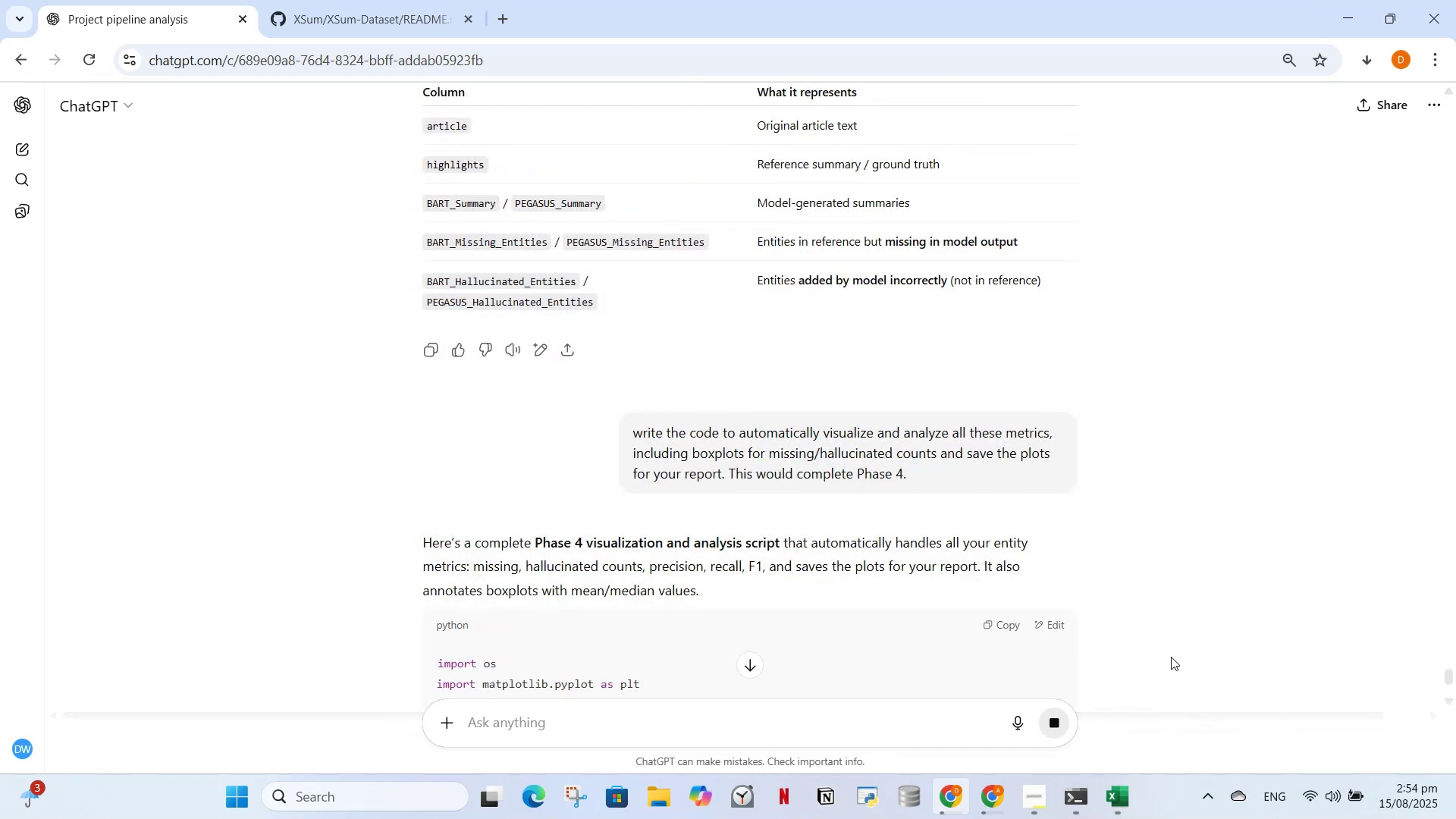 
scroll: coordinate [1178, 645], scroll_direction: down, amount: 3.0
 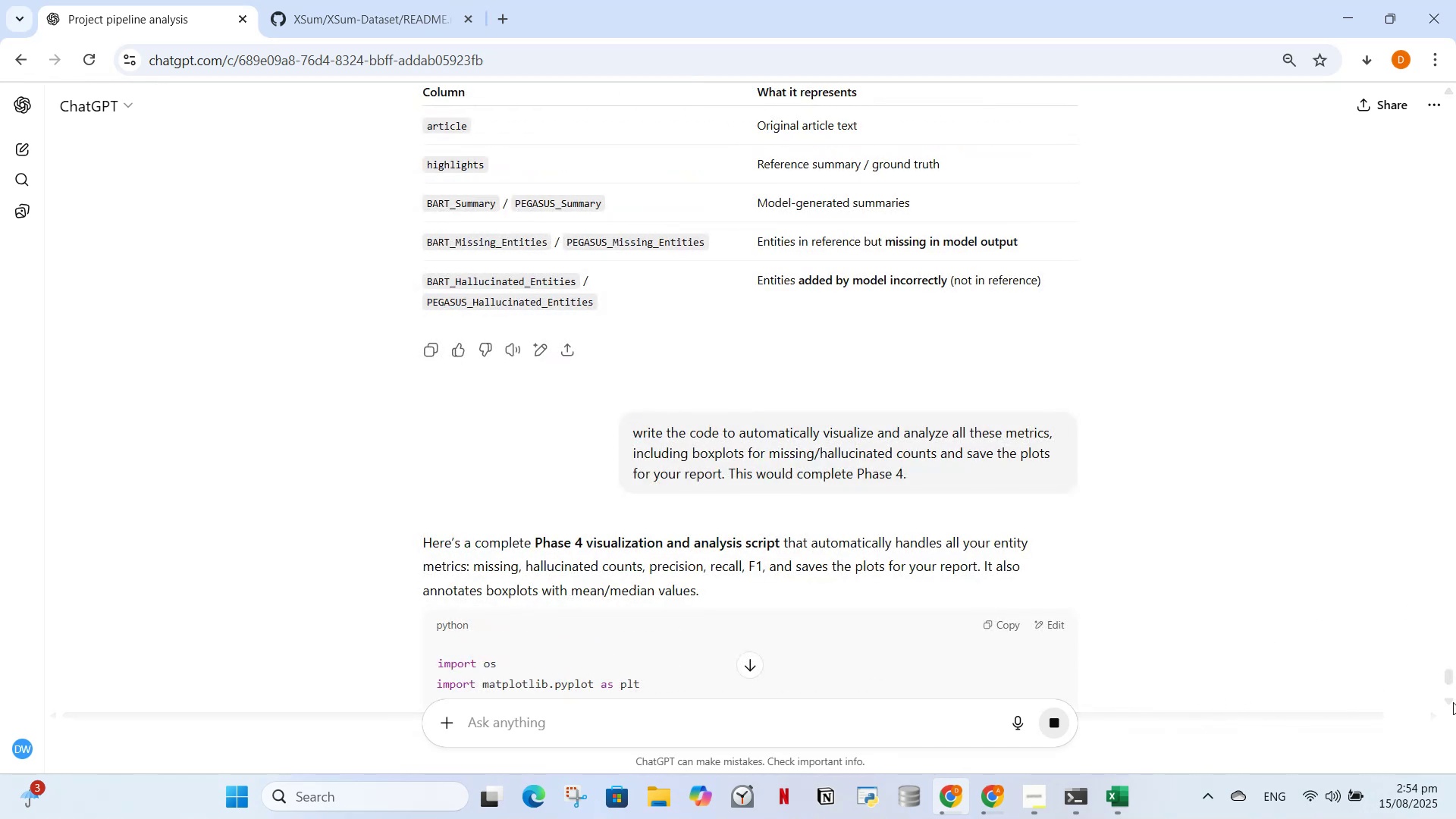 
left_click_drag(start_coordinate=[1449, 677], to_coordinate=[1449, 697])
 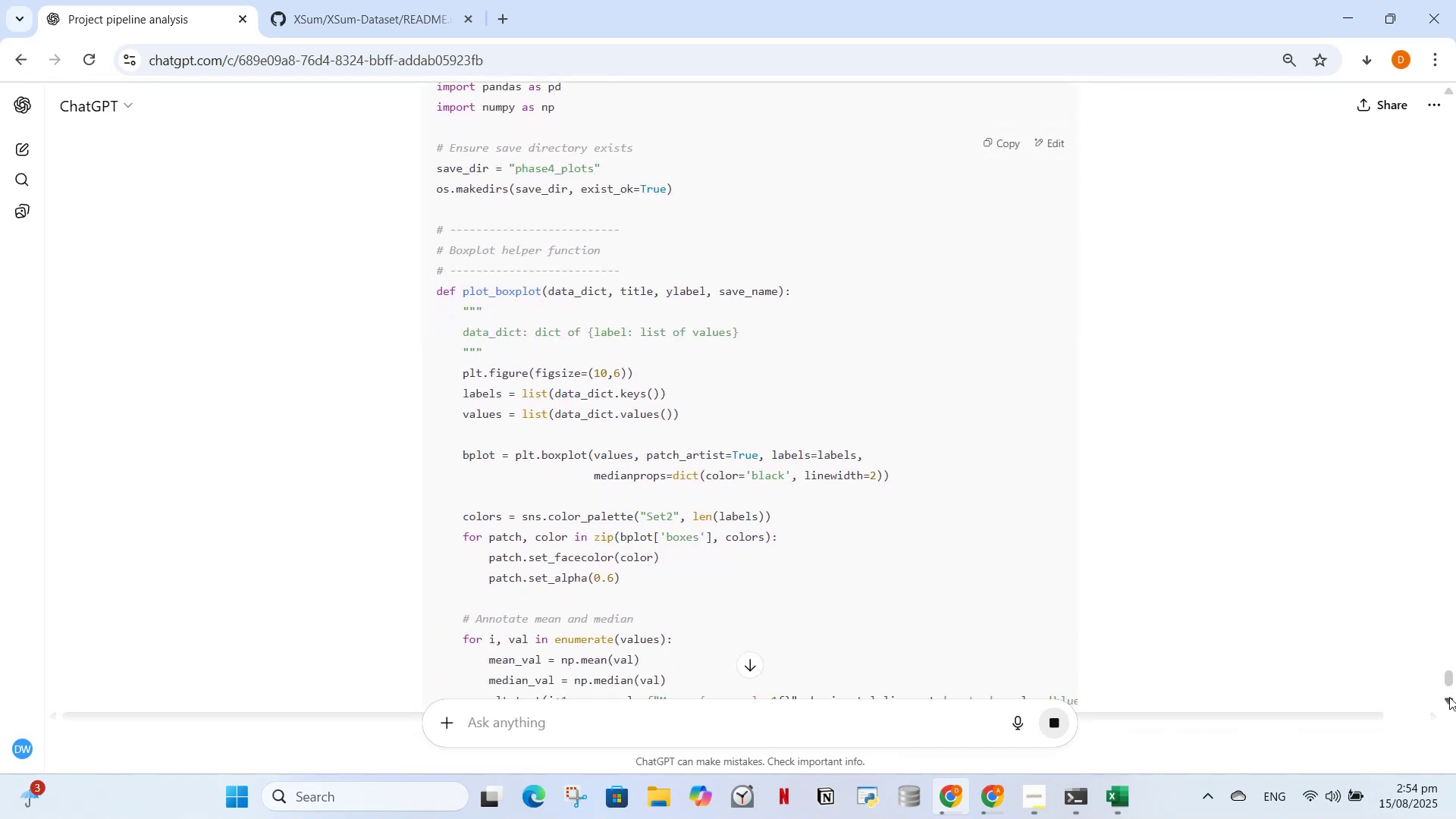 
left_click([1449, 697])
 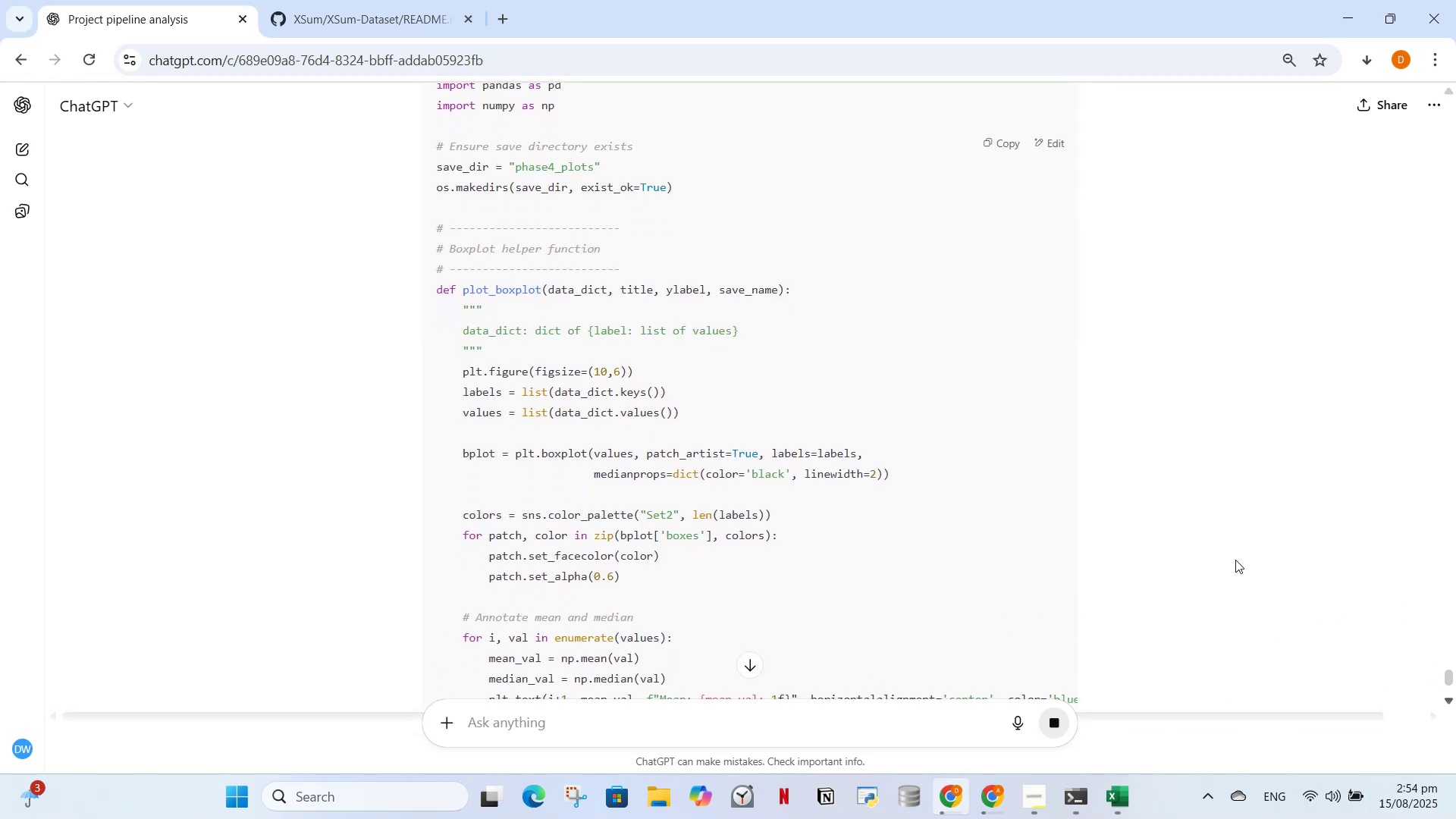 
scroll: coordinate [1248, 570], scroll_direction: up, amount: 2.0
 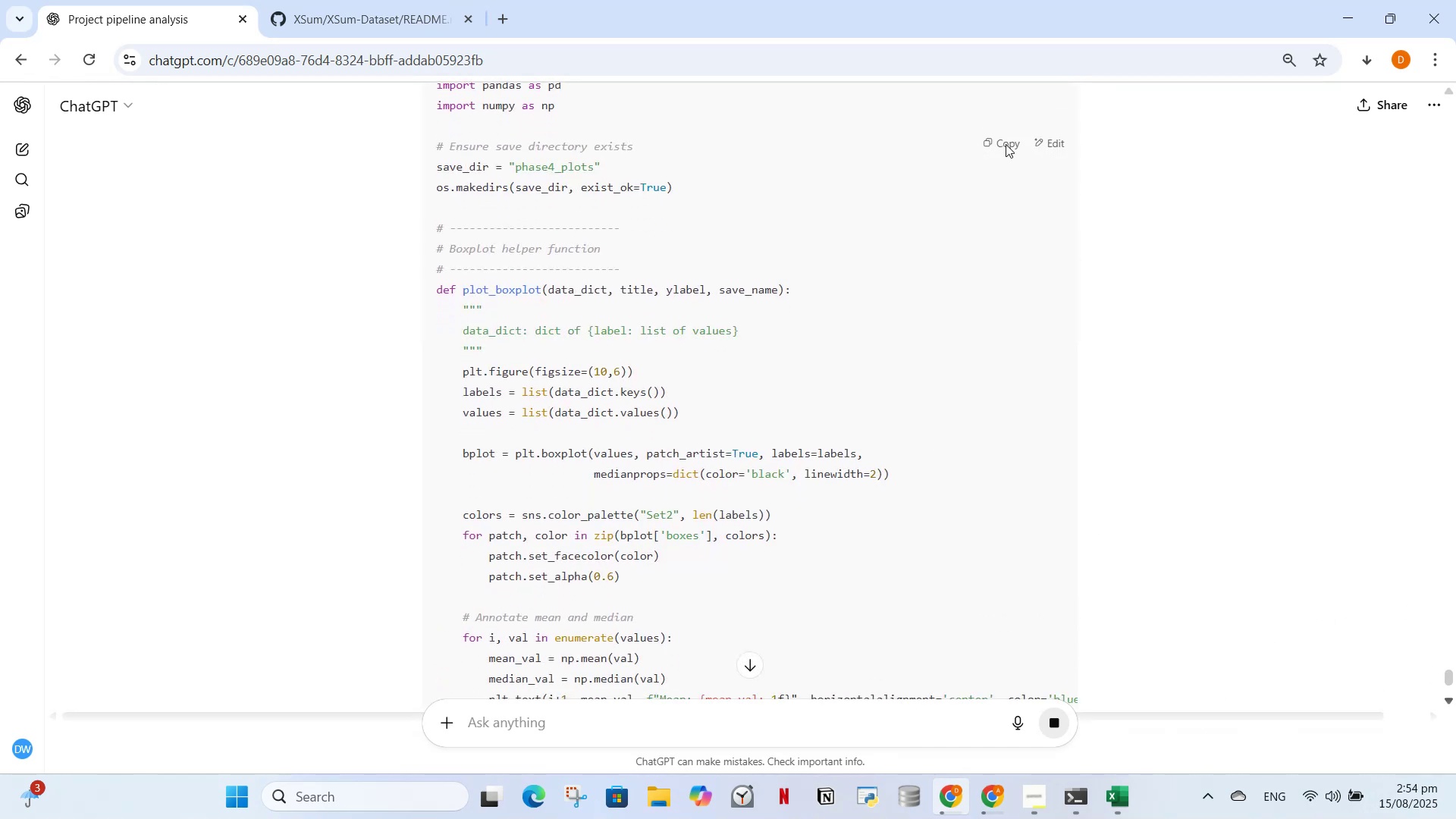 
left_click([1009, 142])
 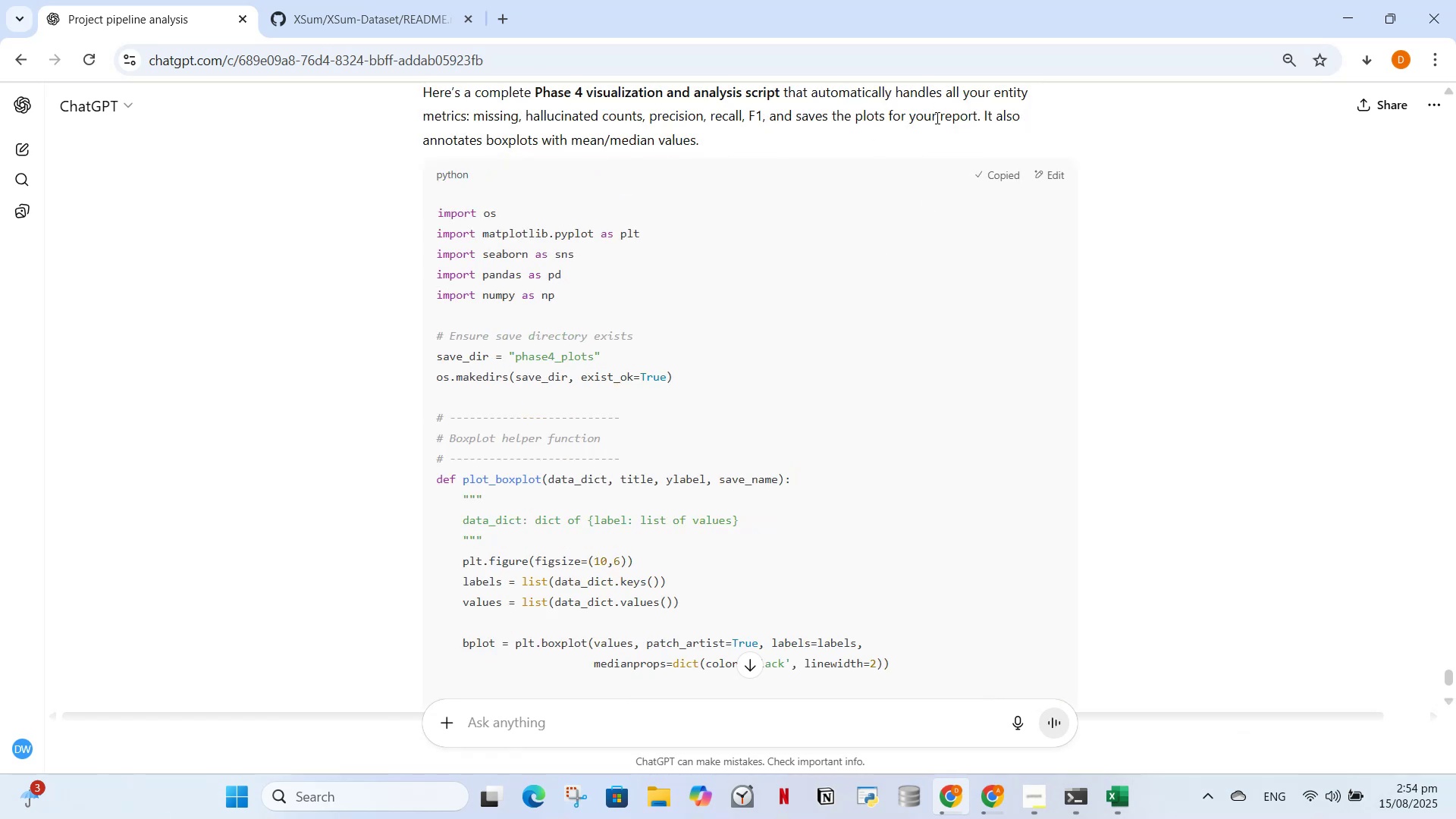 
scroll: coordinate [814, 509], scroll_direction: down, amount: 12.0
 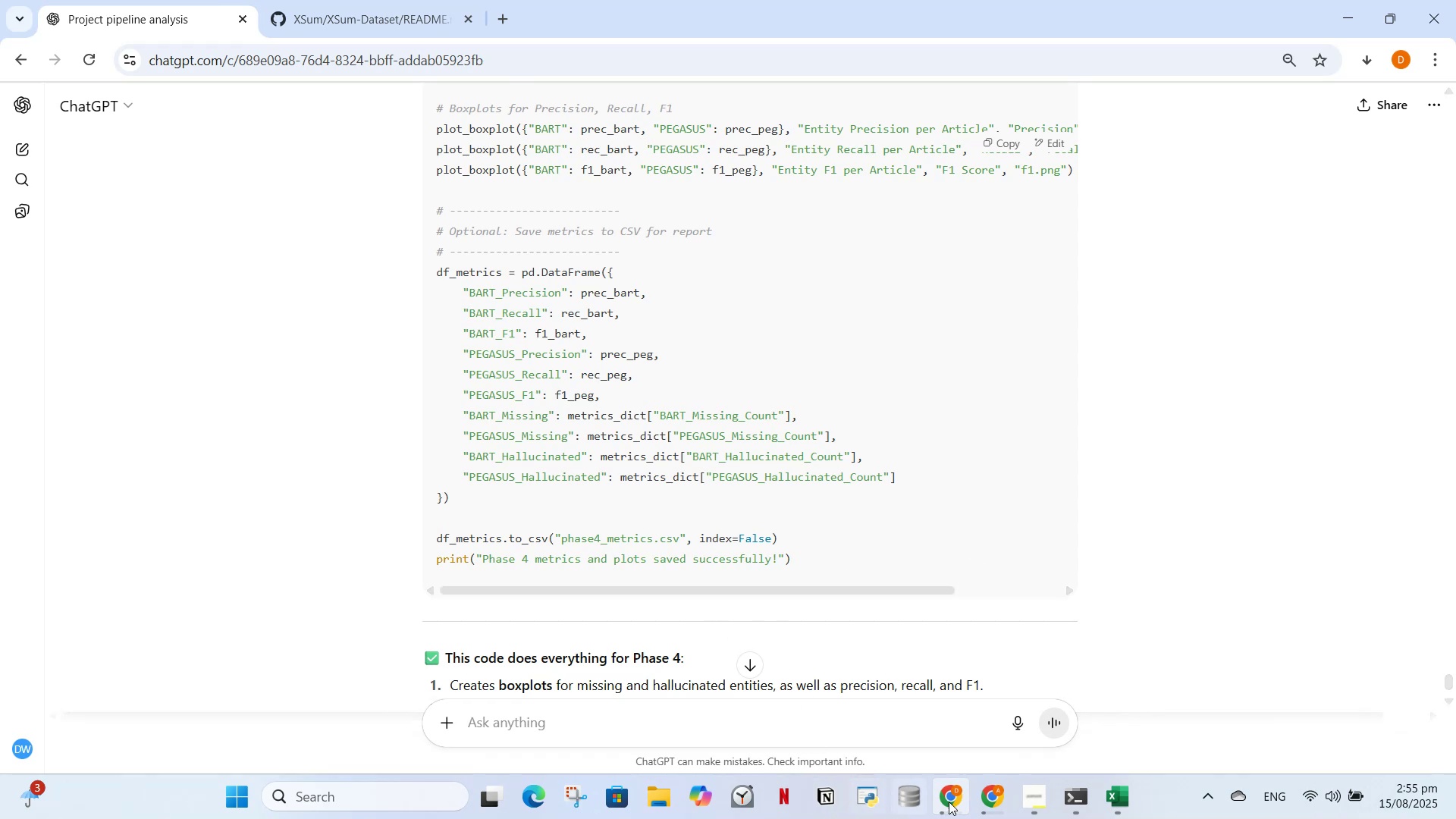 
left_click([957, 804])
 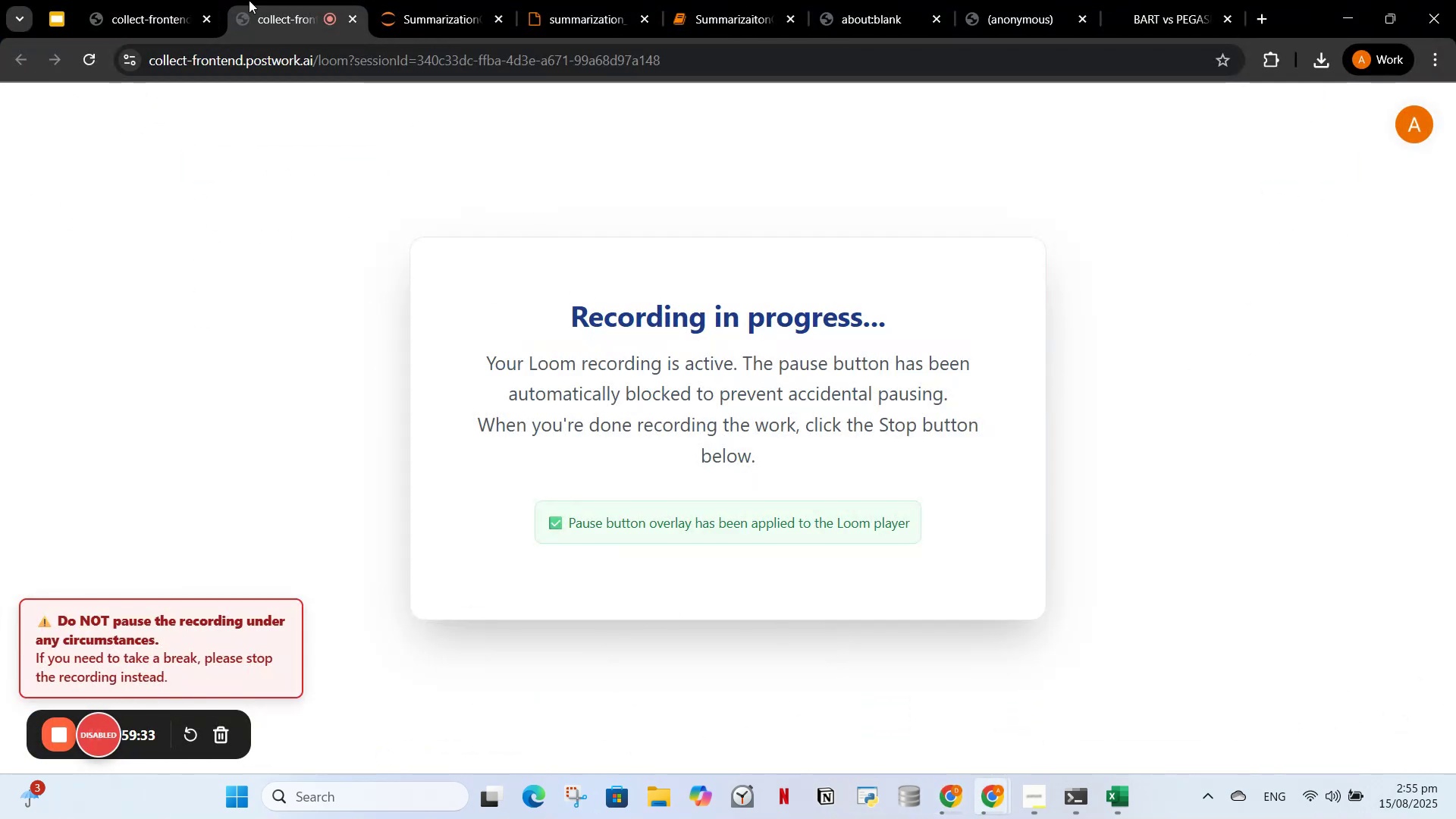 
left_click([697, 0])
 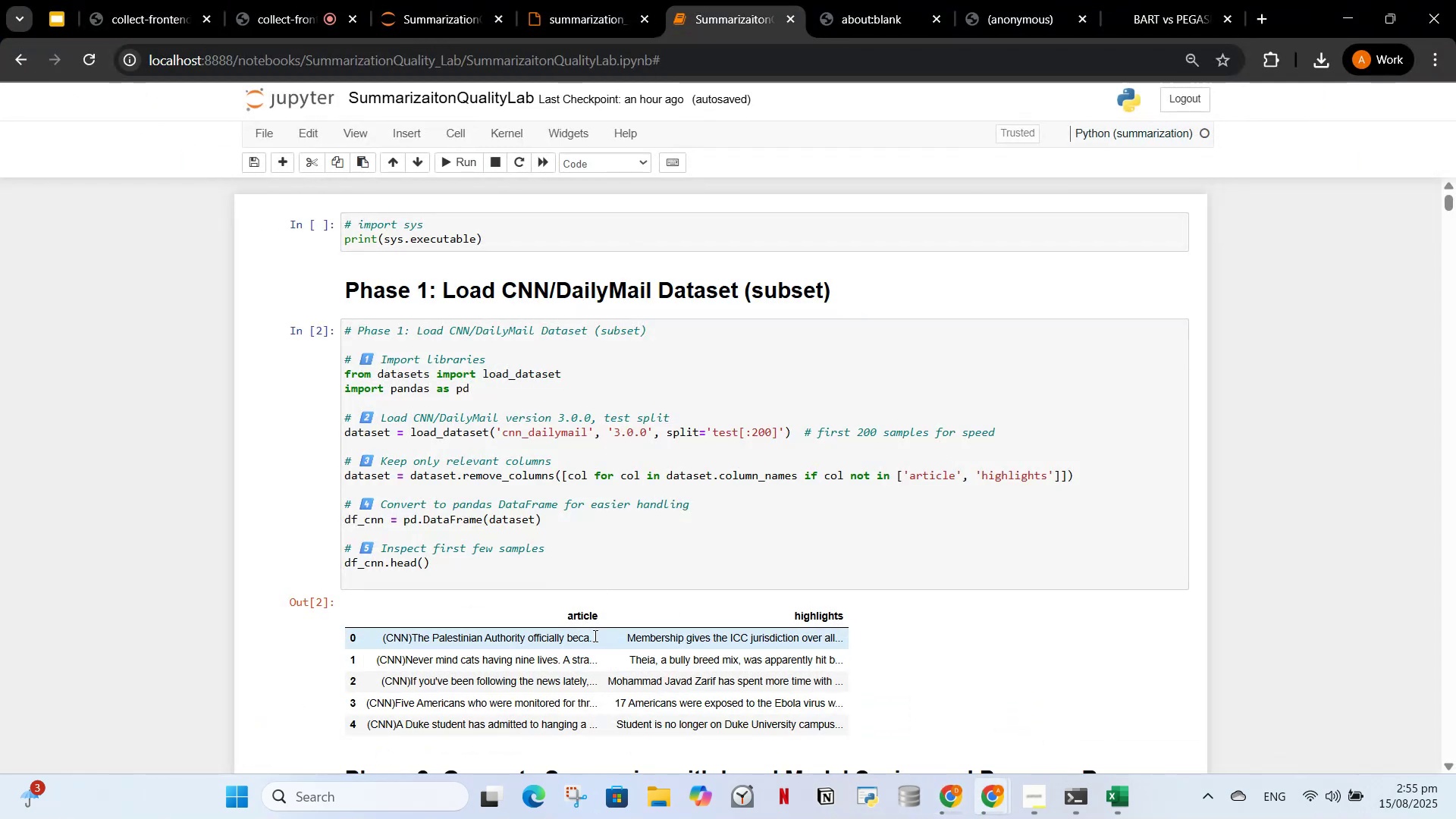 
scroll: coordinate [676, 595], scroll_direction: down, amount: 14.0
 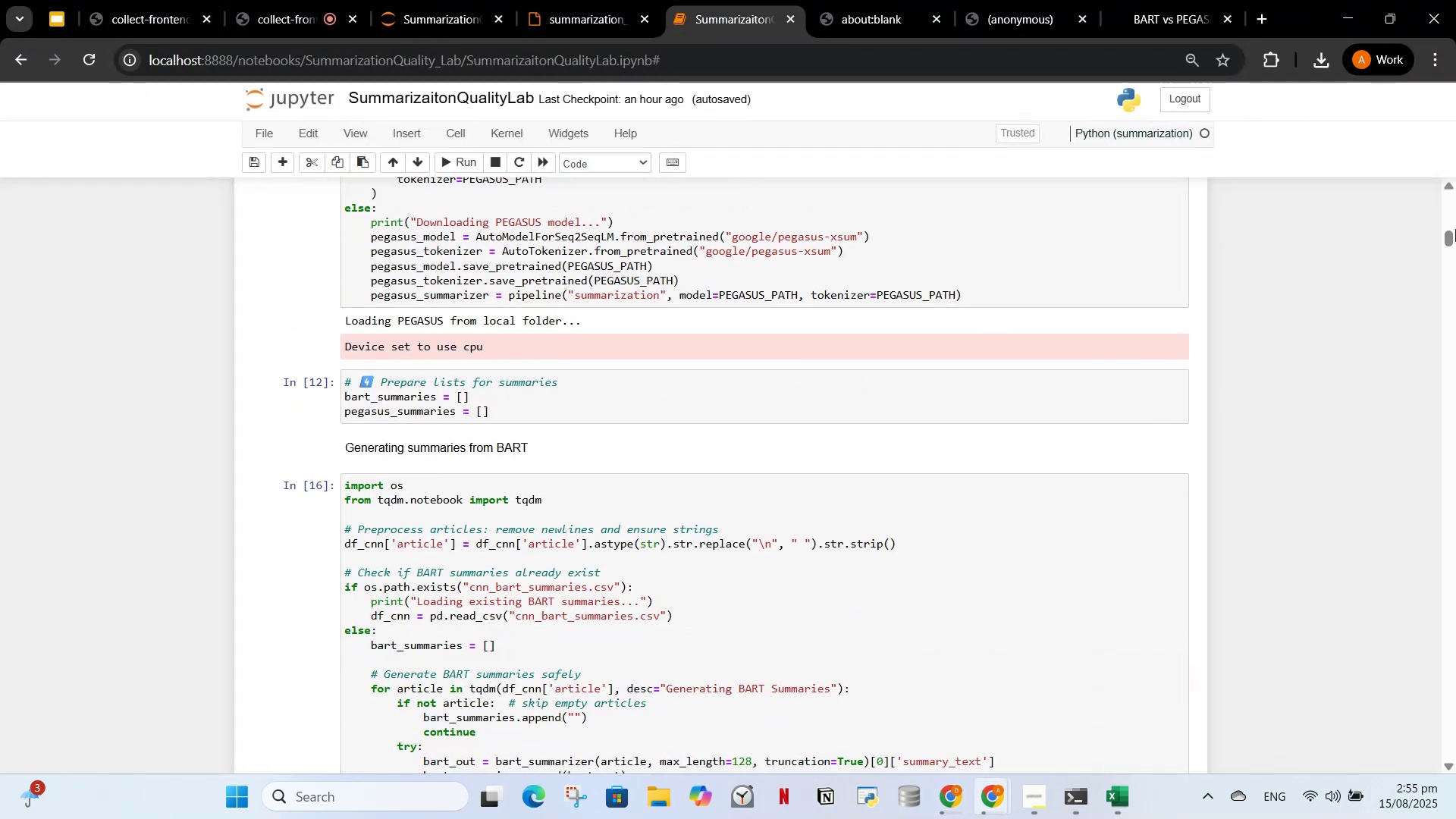 
left_click_drag(start_coordinate=[1450, 236], to_coordinate=[1455, 766])
 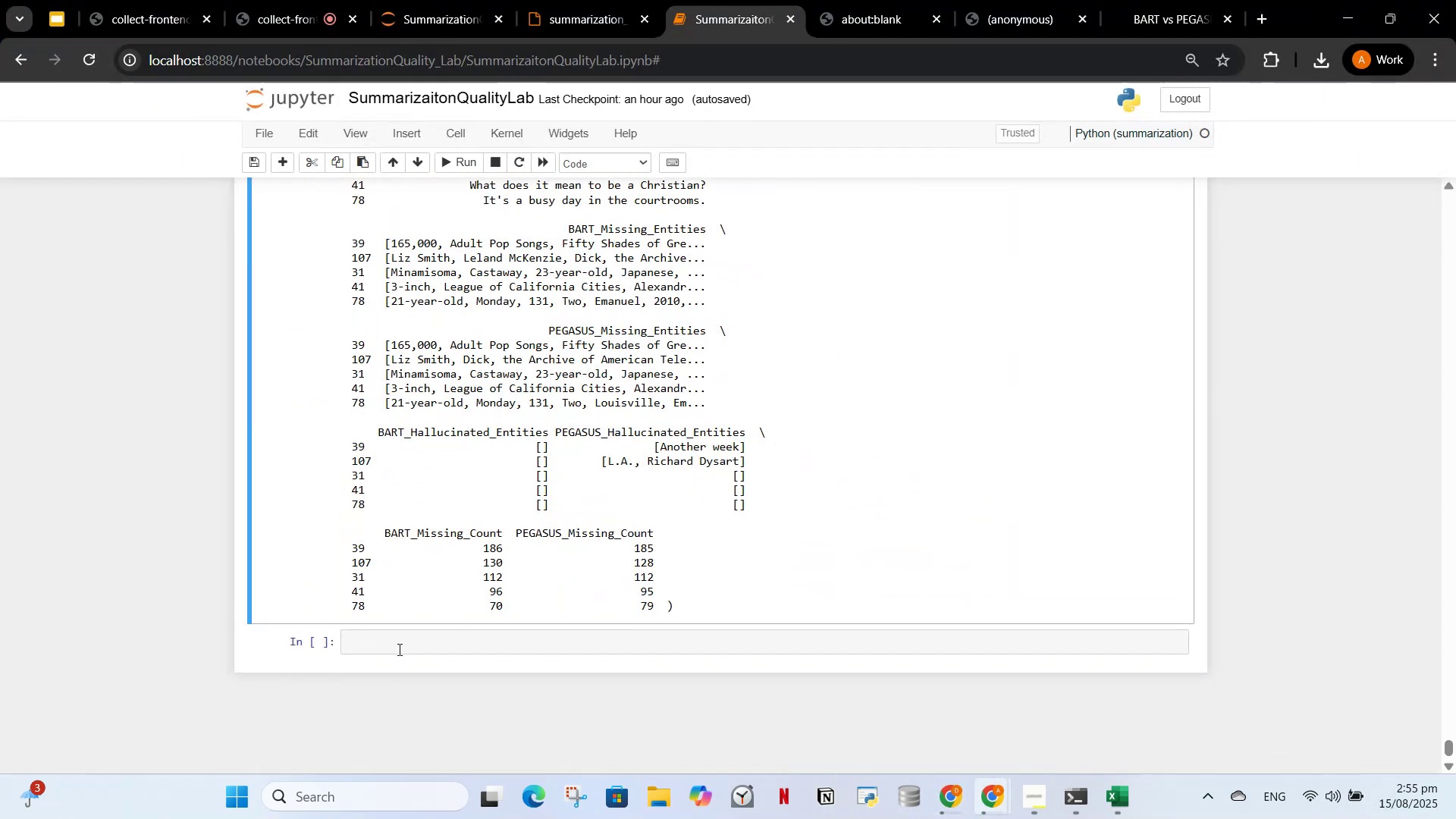 
left_click([402, 649])
 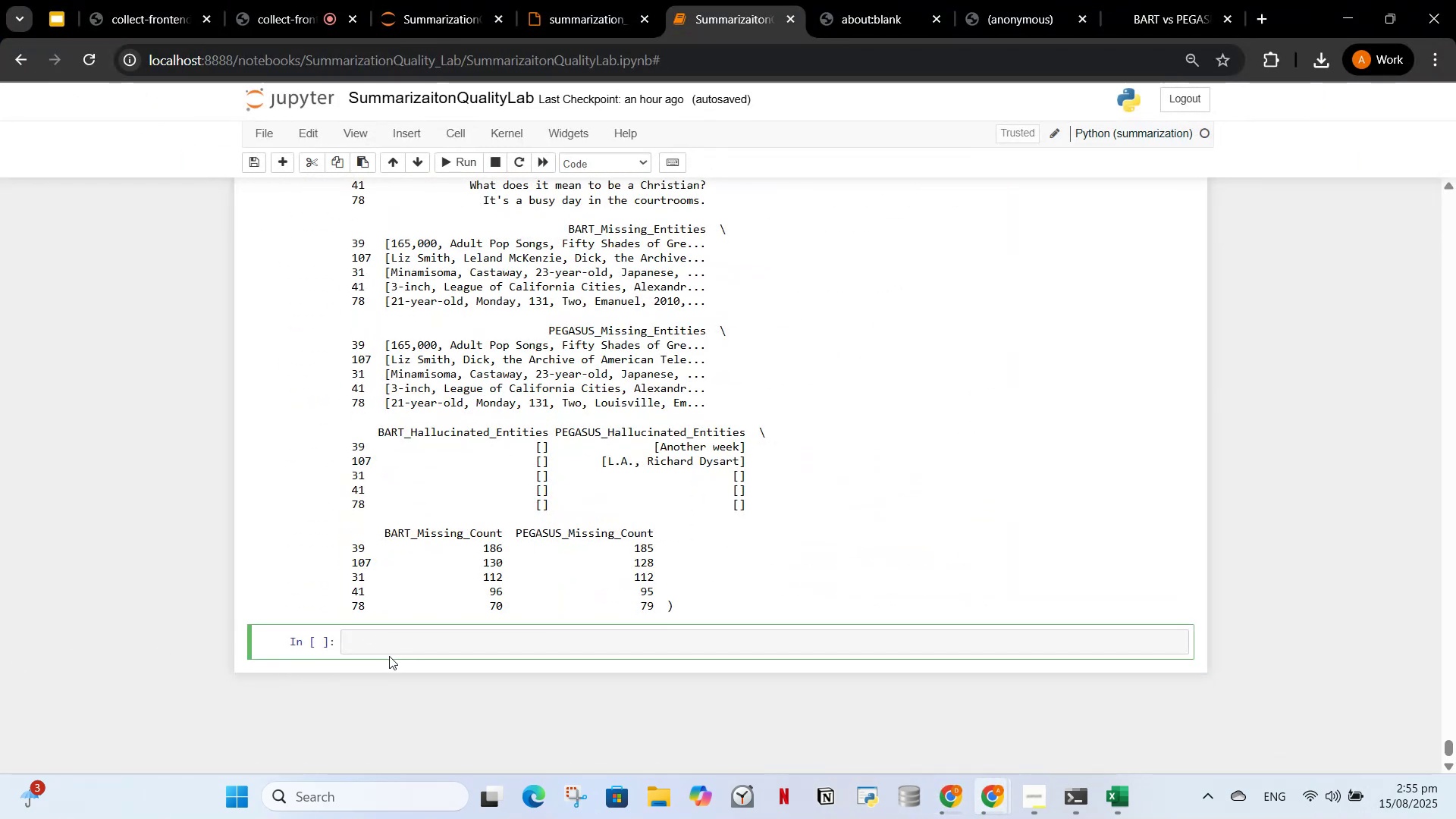 
key(Control+V)
 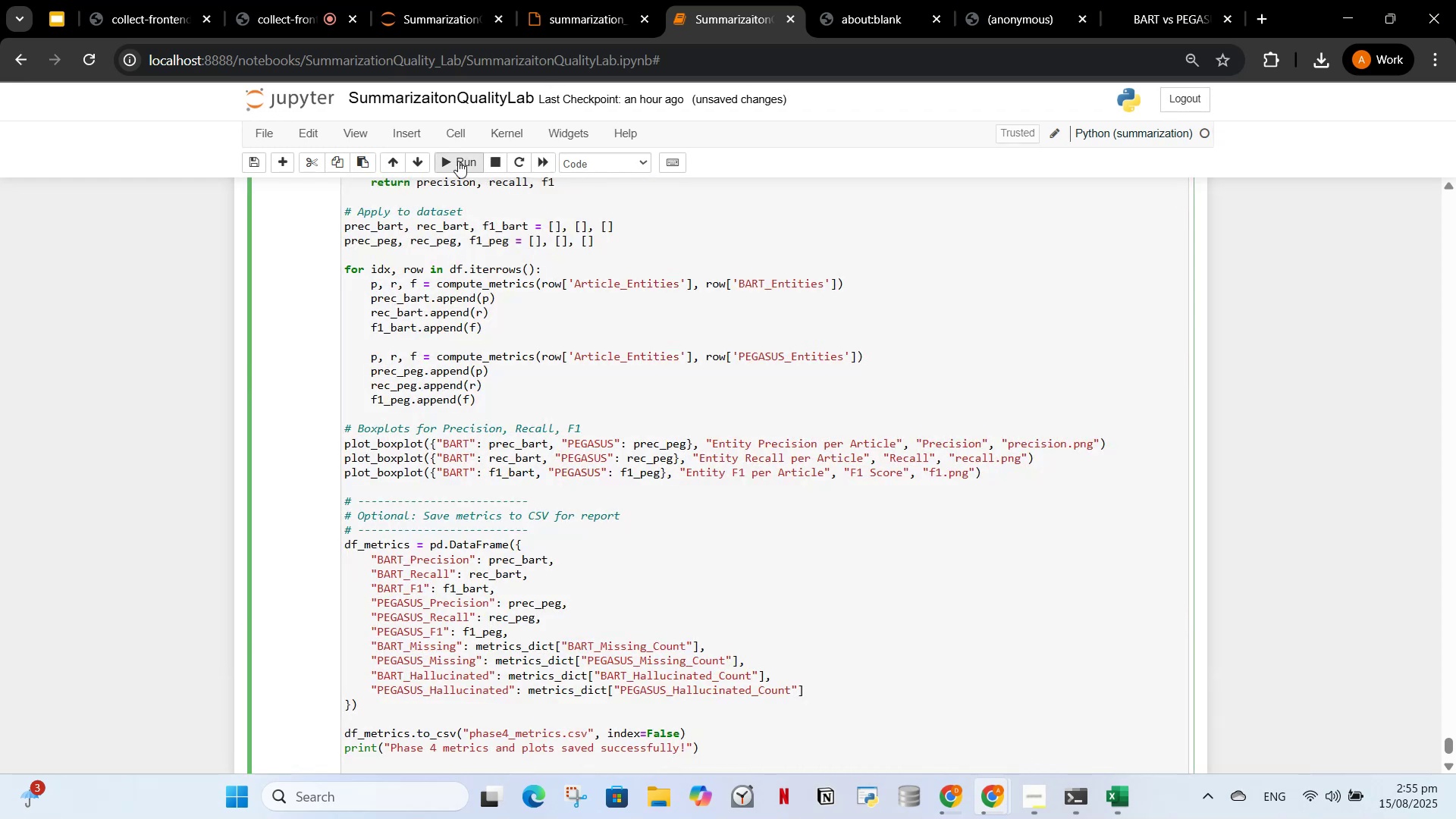 
left_click([449, 161])
 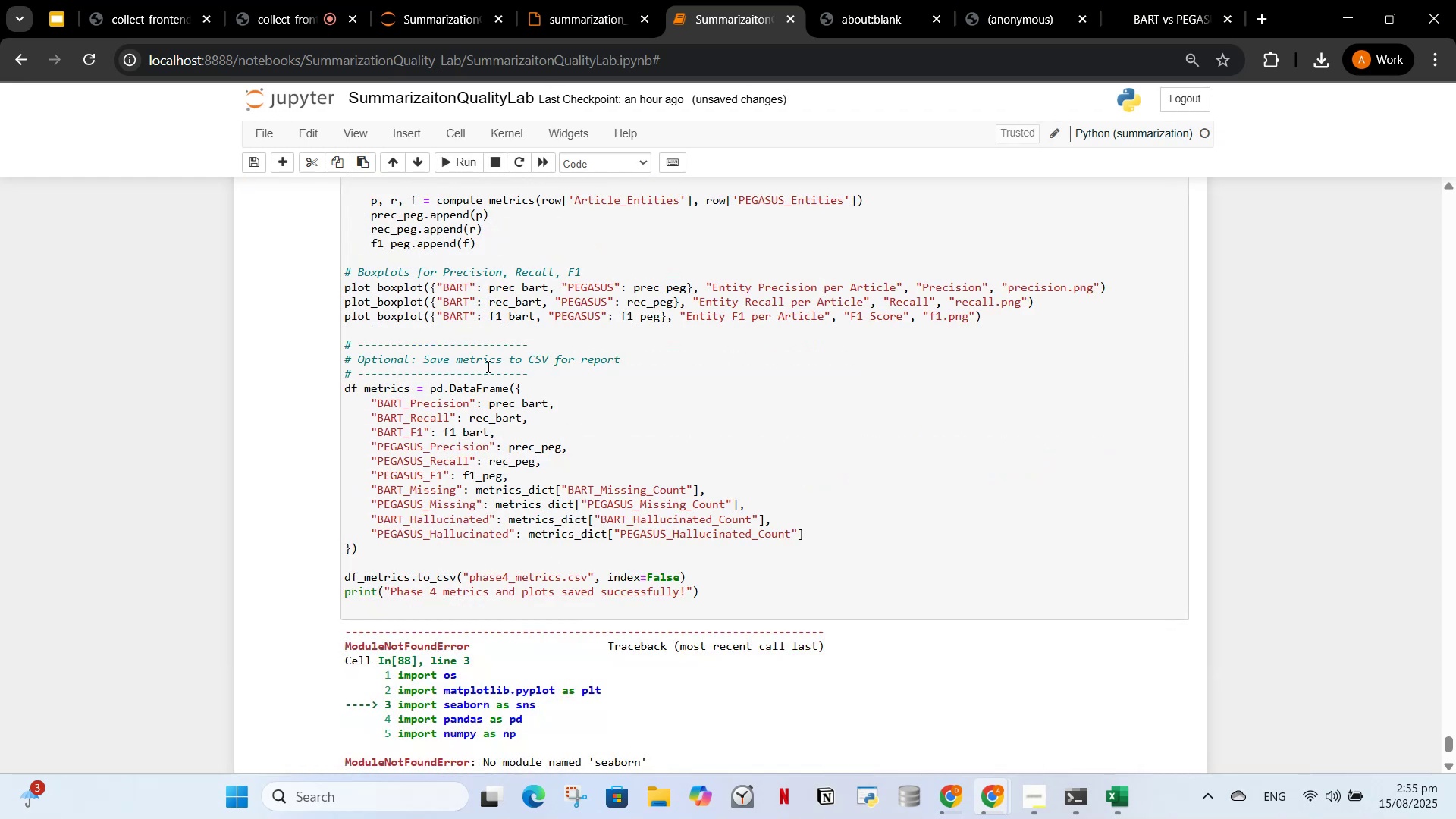 
scroll: coordinate [526, 541], scroll_direction: down, amount: 3.0
 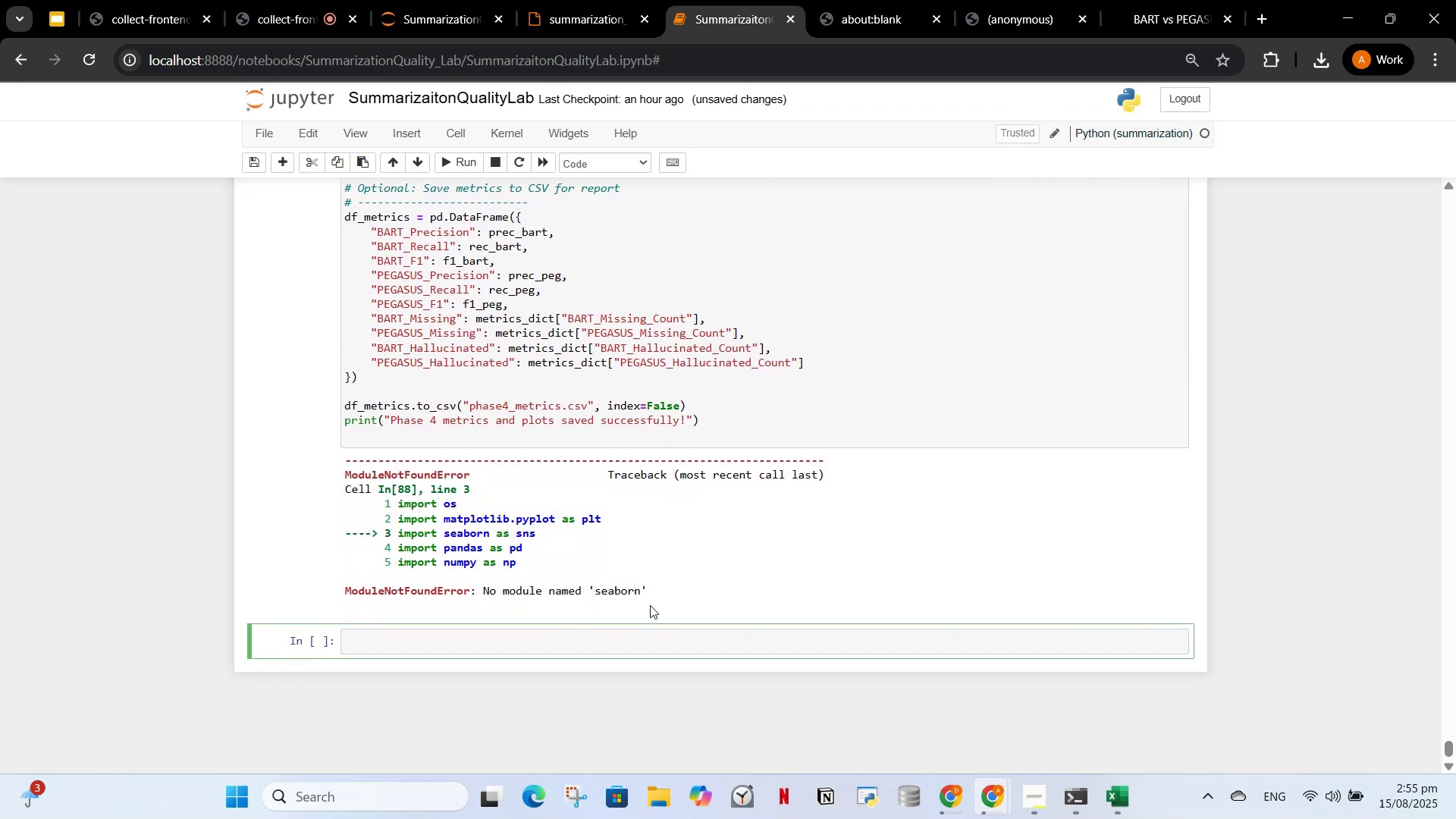 
left_click_drag(start_coordinate=[647, 601], to_coordinate=[345, 463])
 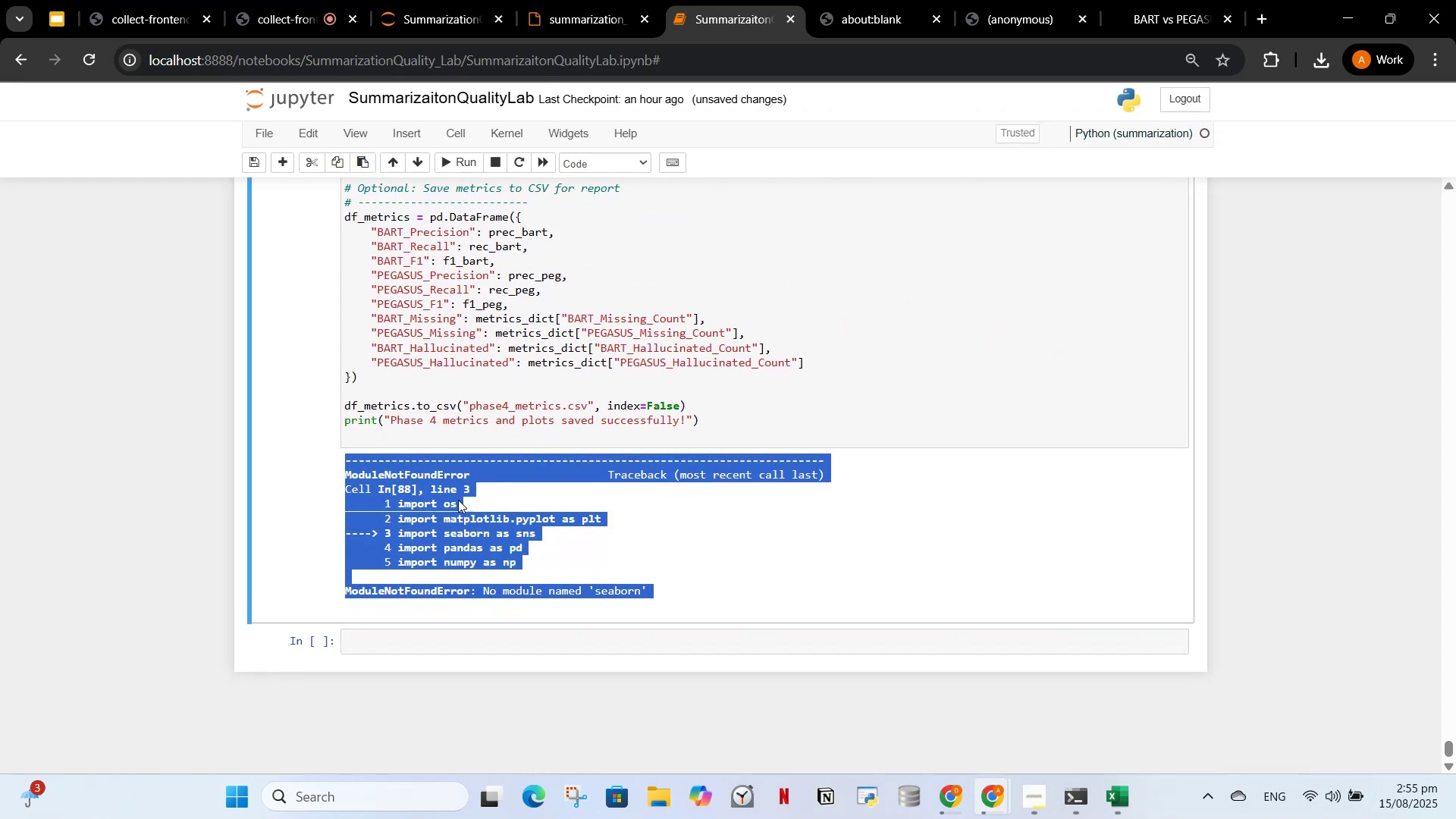 
scroll: coordinate [460, 497], scroll_direction: up, amount: 7.0
 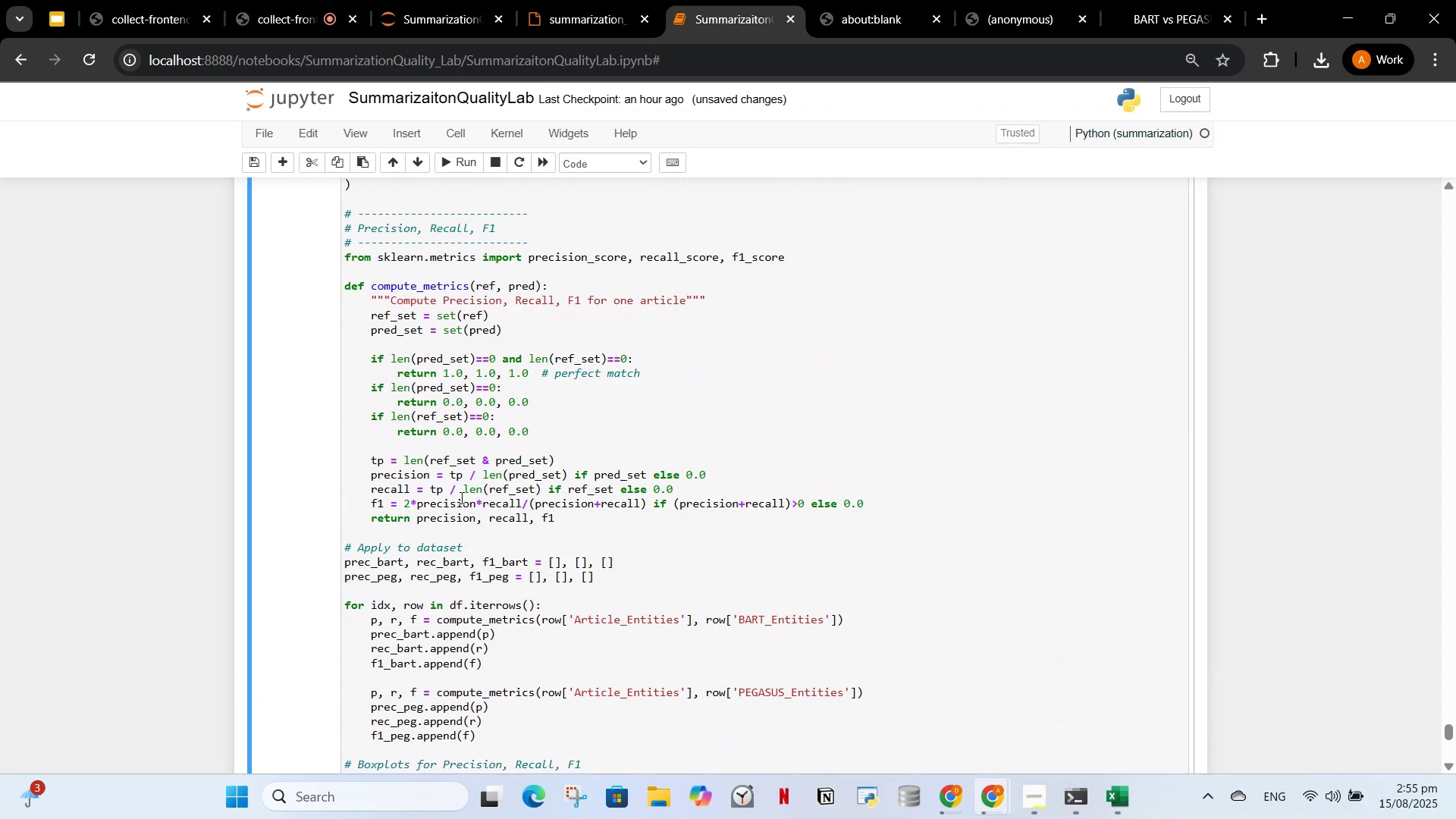 
key(Control+C)
 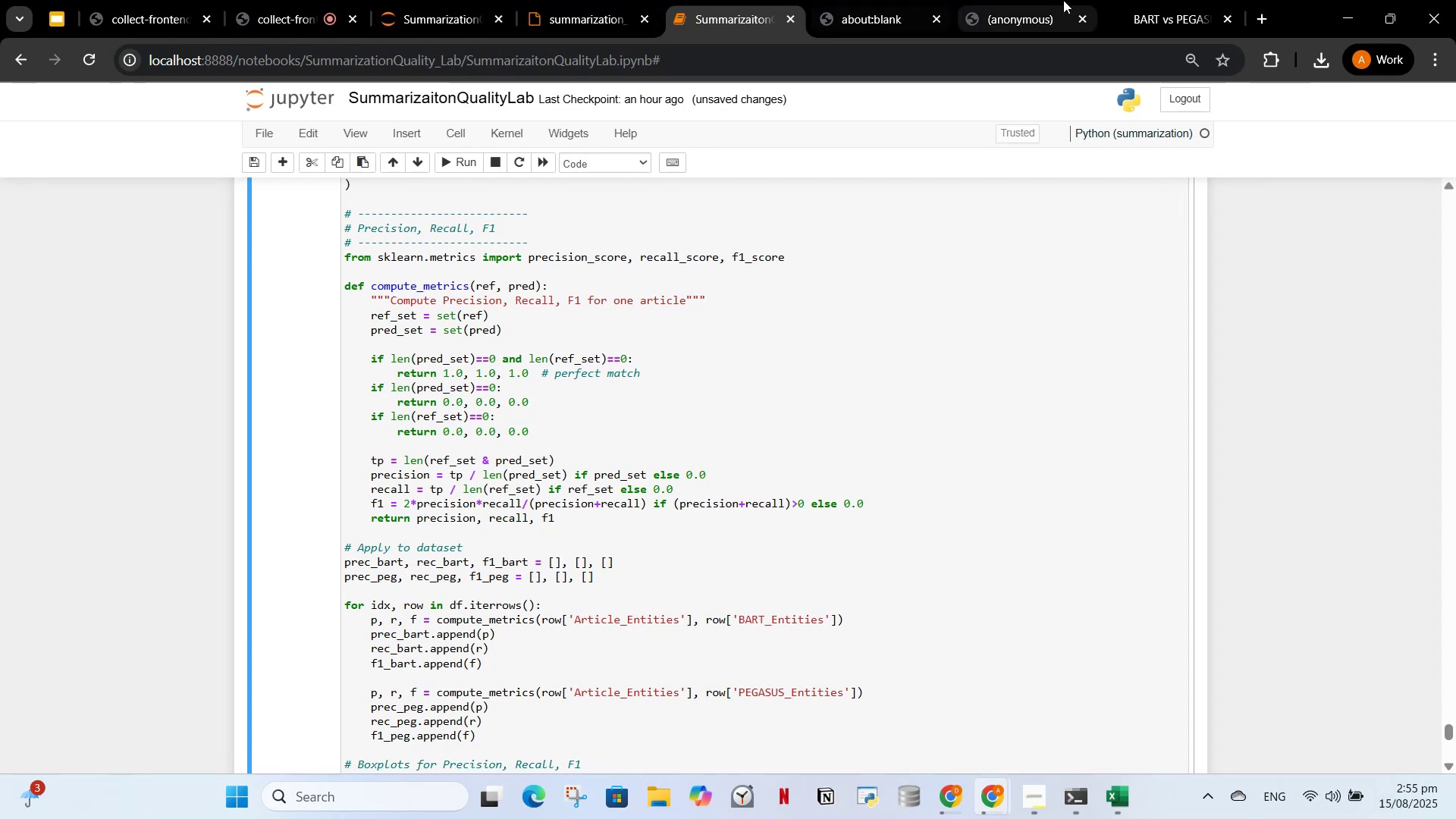 
left_click([1136, 0])
 